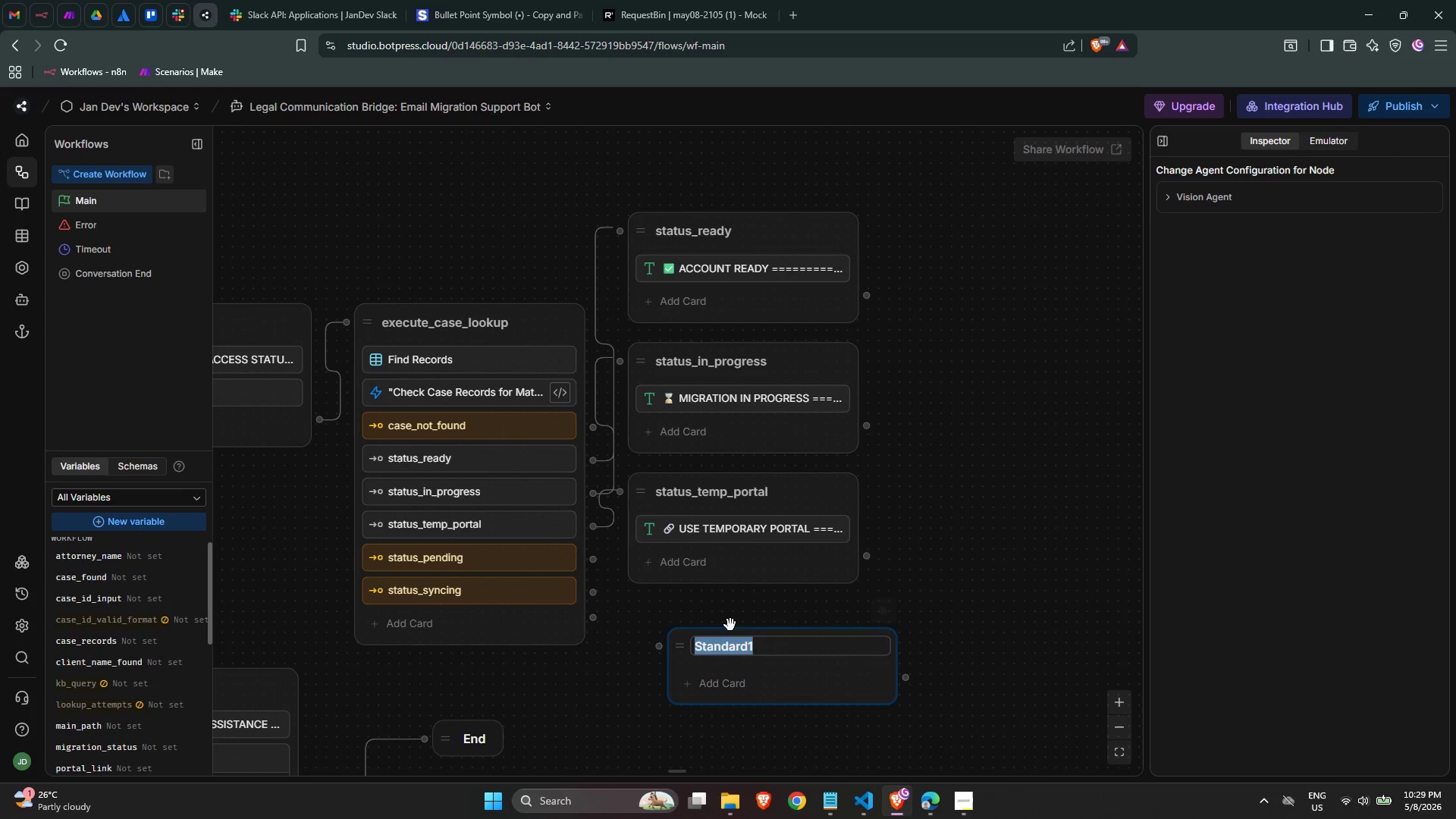 
wait(5.36)
 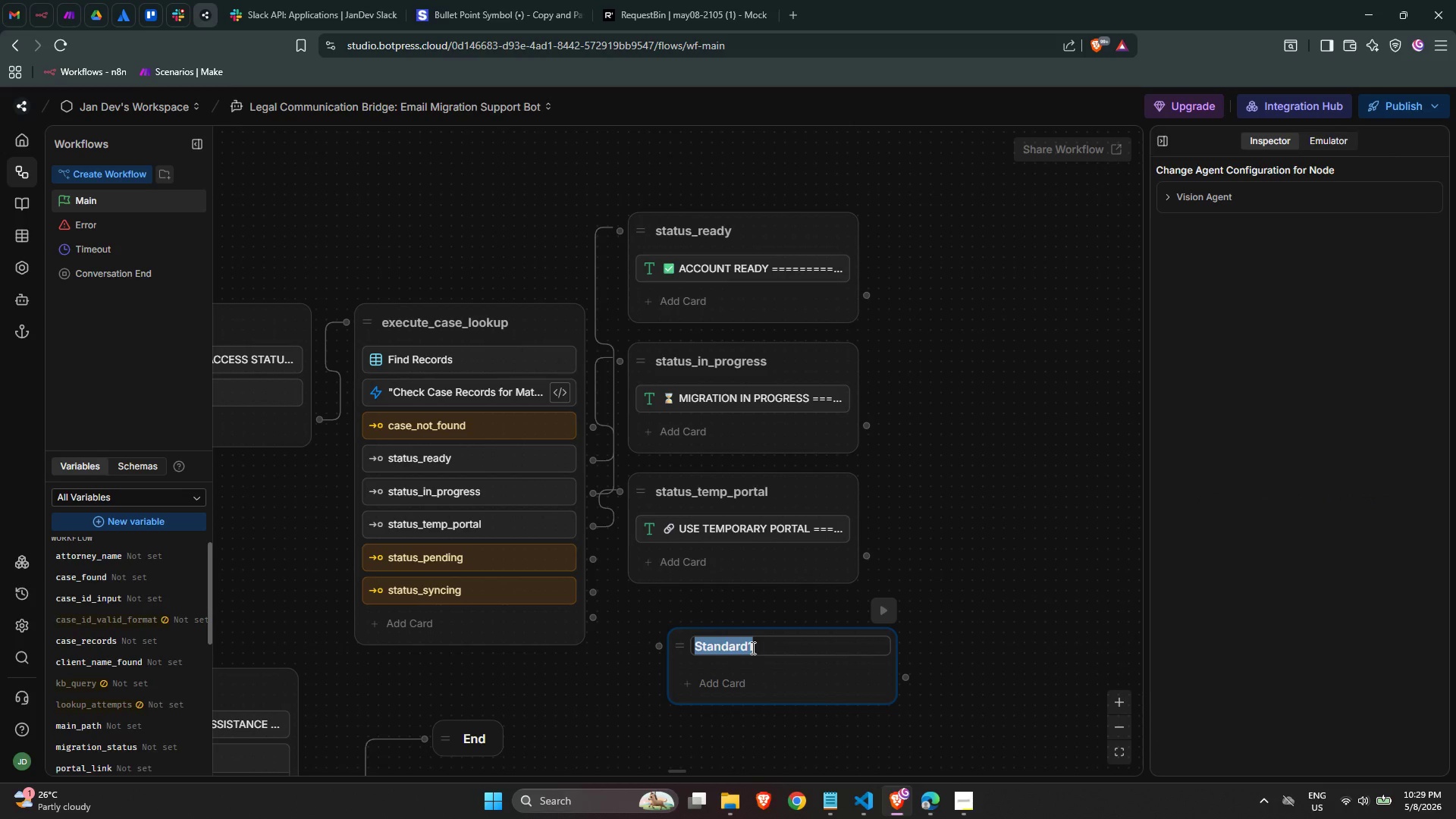 
type(status_pedn)
key(Backspace)
key(Backspace)
key(Backspace)
type(edn)
key(Backspace)
key(Backspace)
type(nding)
 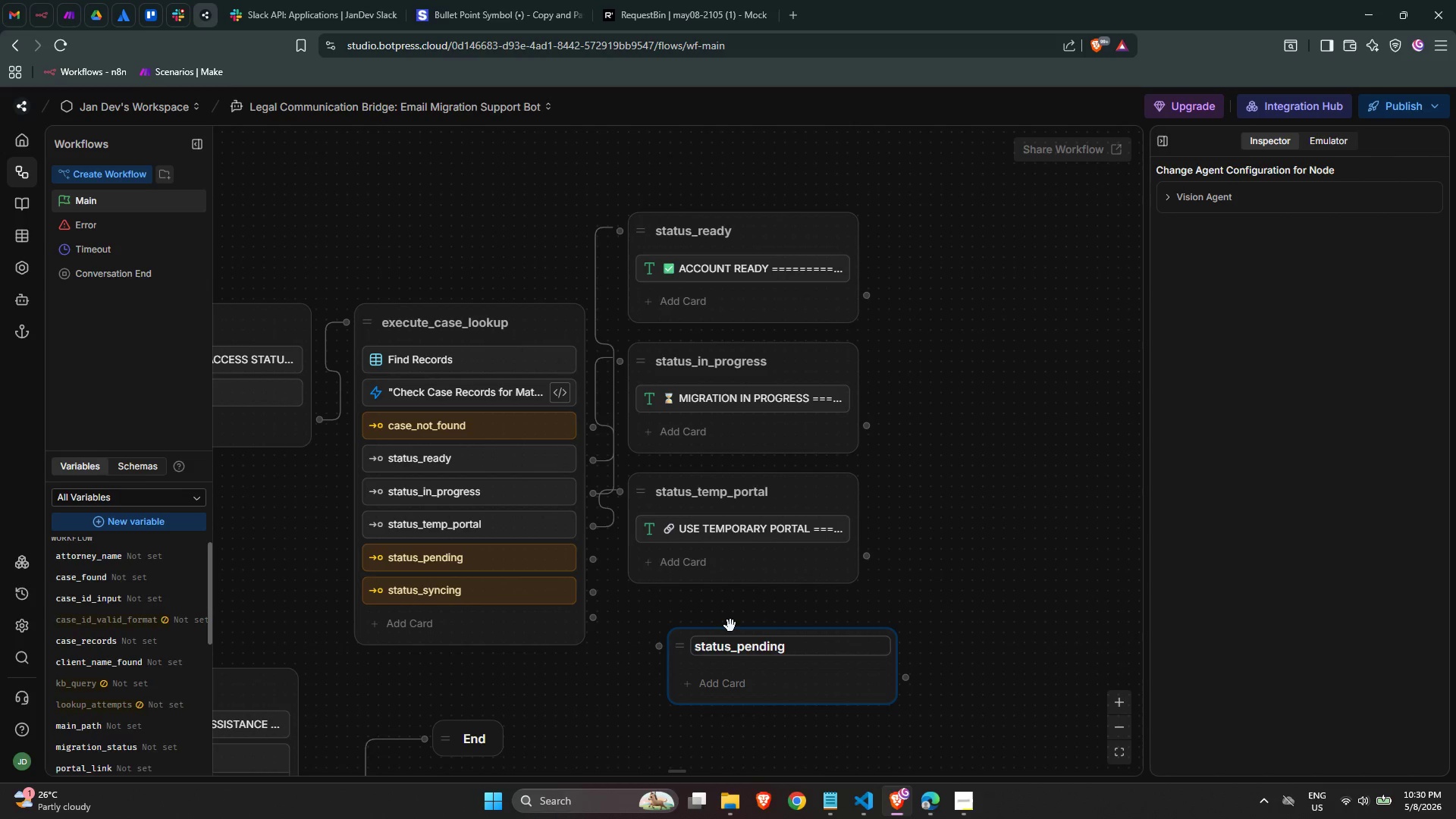 
left_click([1068, 411])
 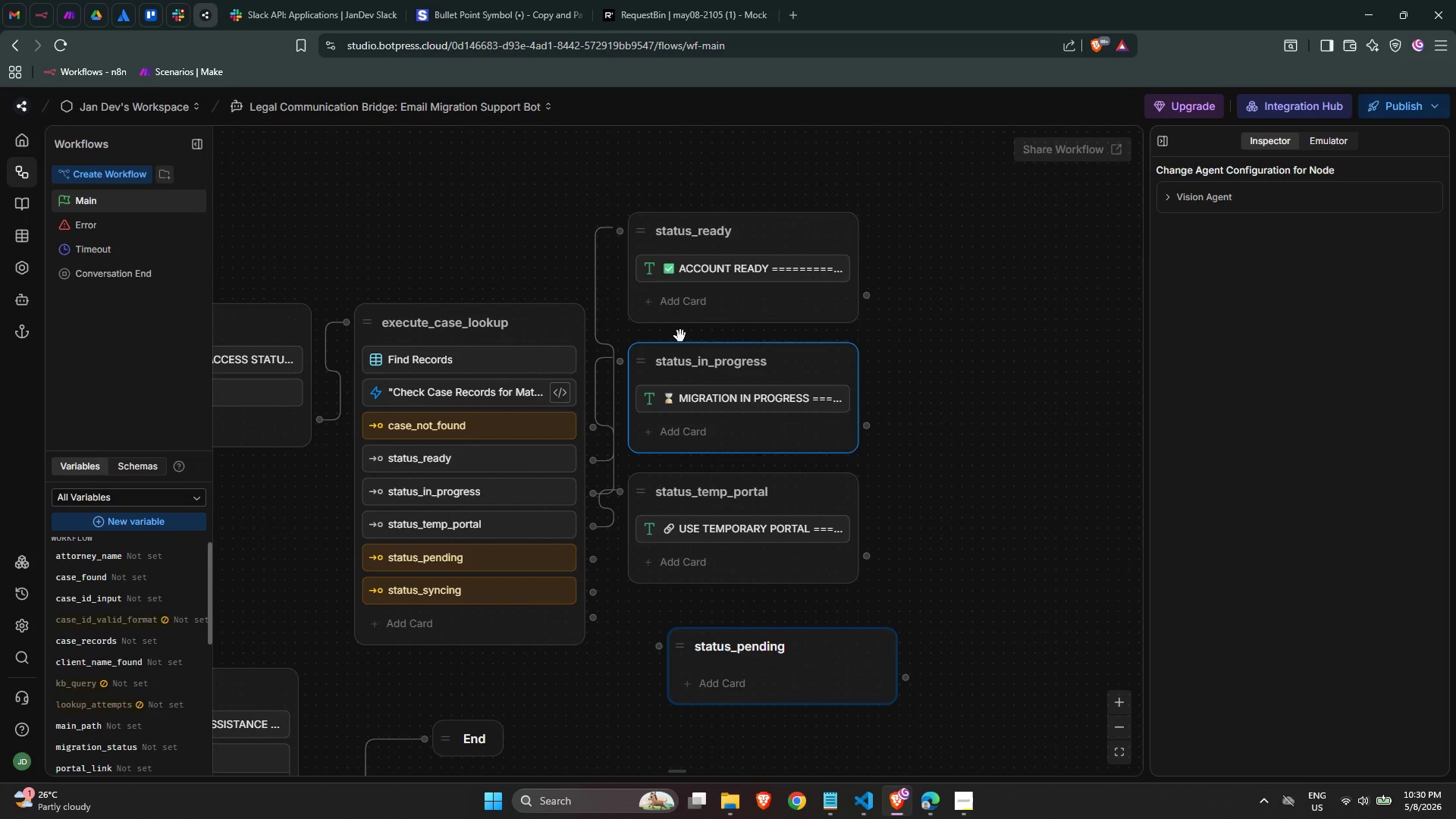 
left_click_drag(start_coordinate=[643, 231], to_coordinate=[647, 158])
 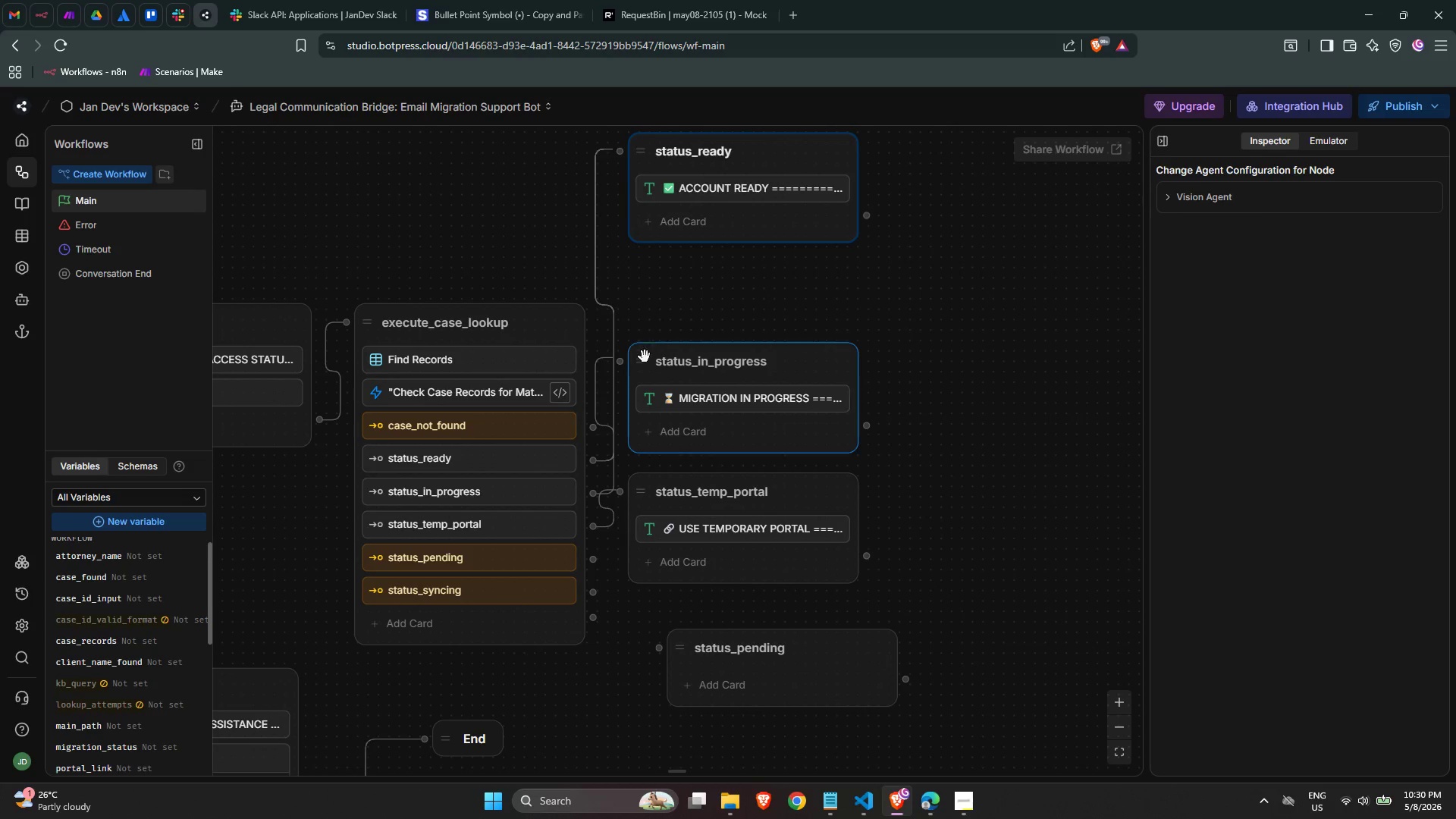 
left_click_drag(start_coordinate=[644, 357], to_coordinate=[648, 277])
 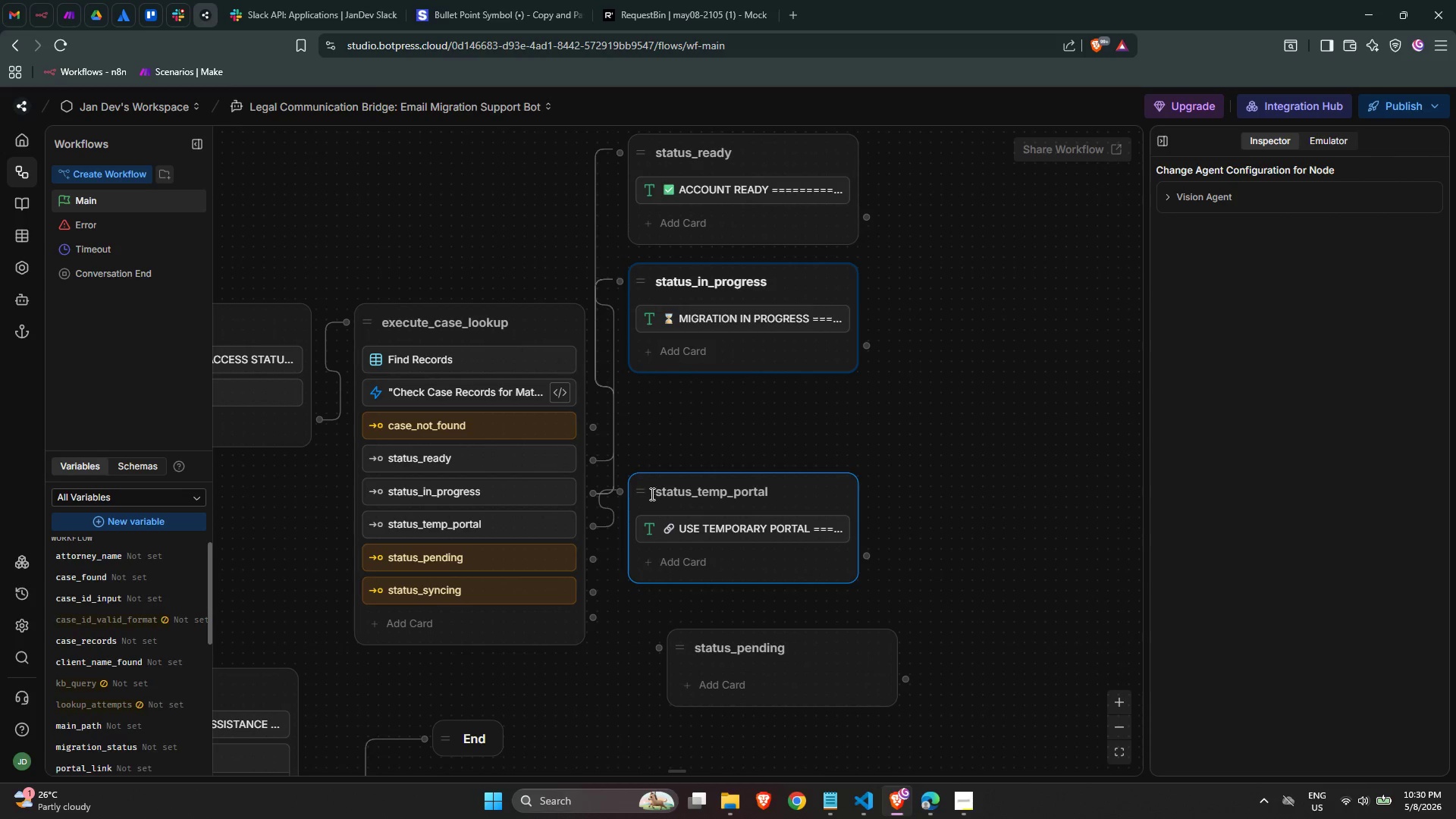 
left_click_drag(start_coordinate=[642, 493], to_coordinate=[645, 410])
 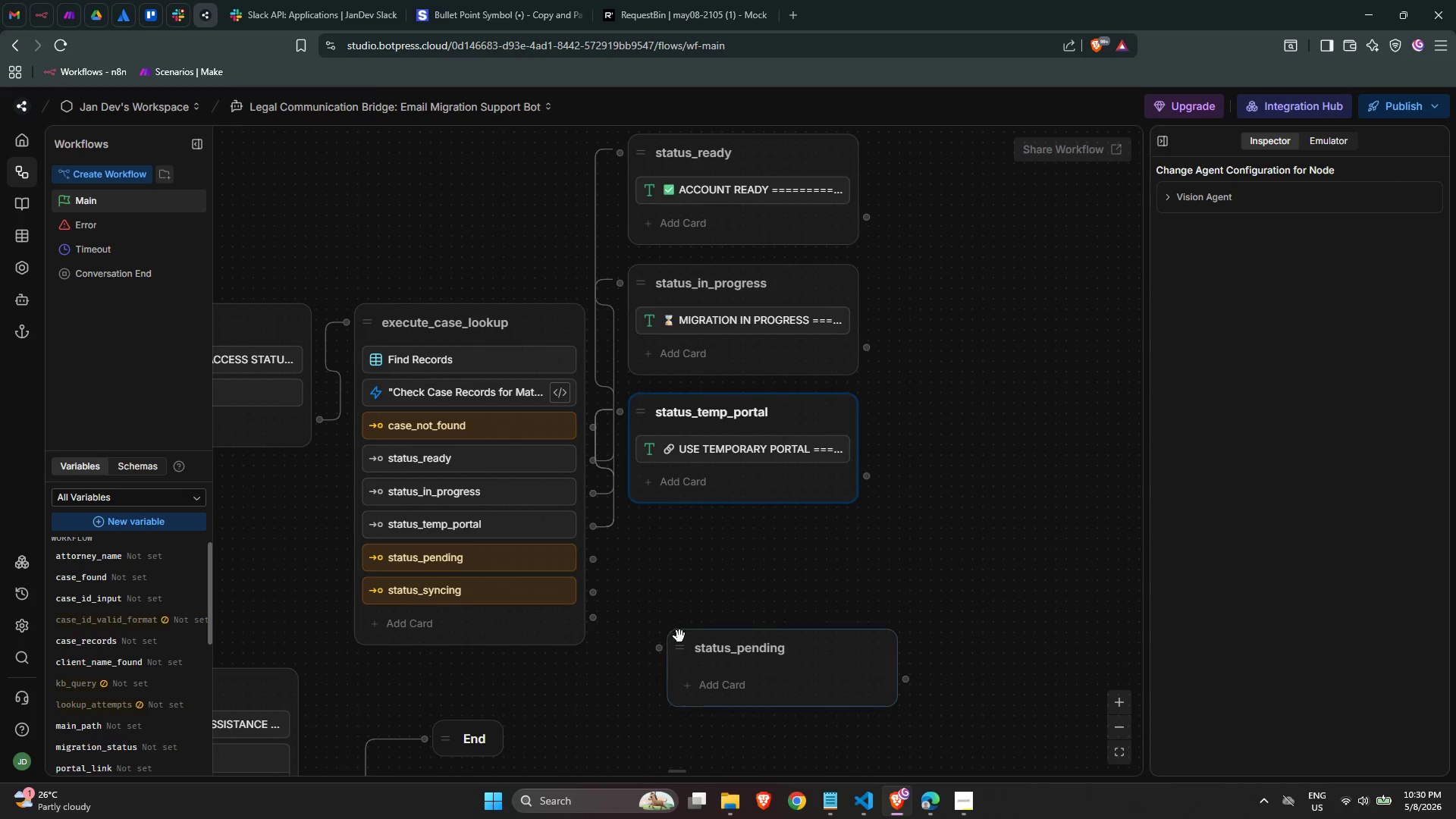 
left_click_drag(start_coordinate=[679, 643], to_coordinate=[640, 538])
 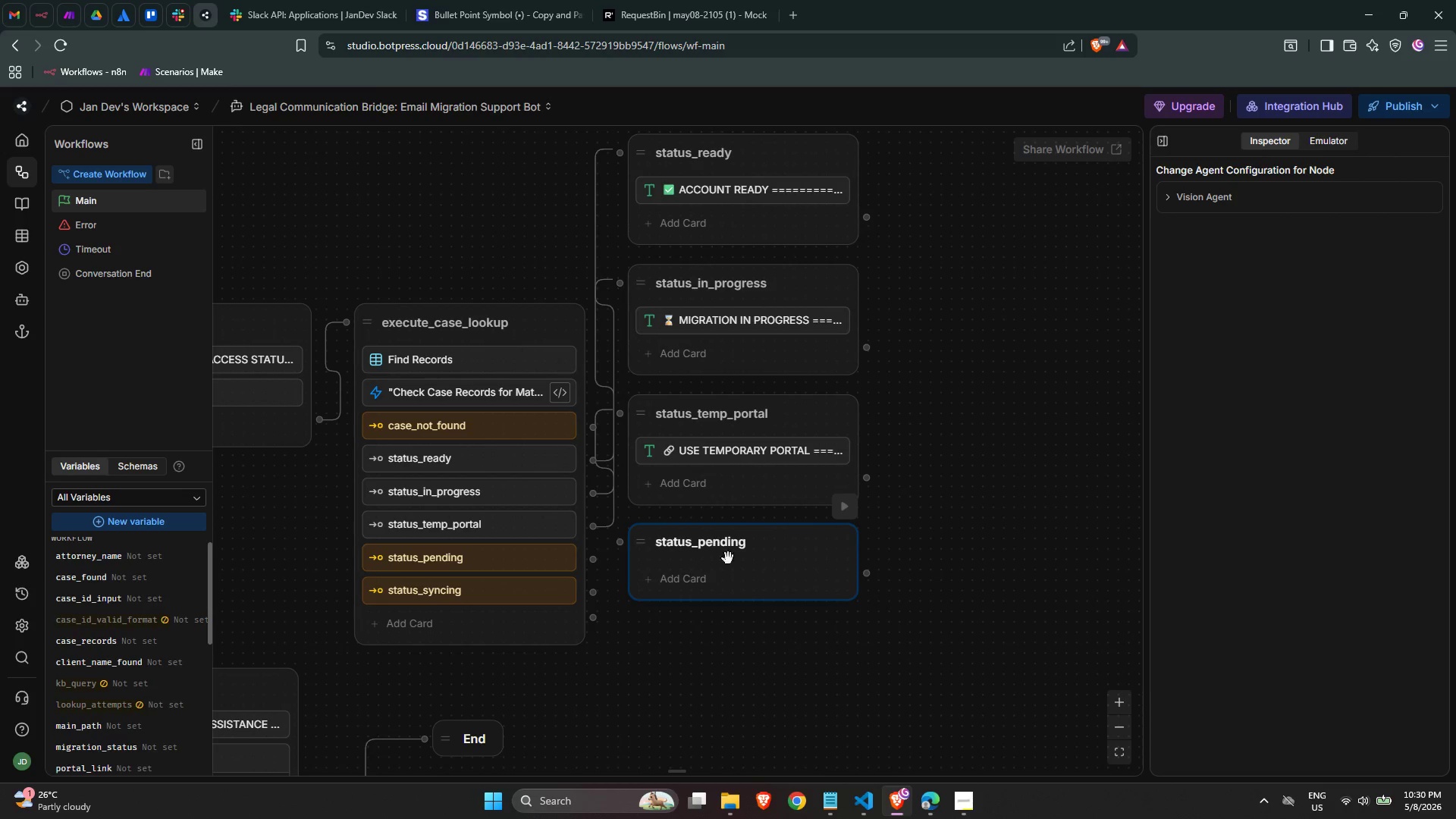 
left_click([738, 576])
 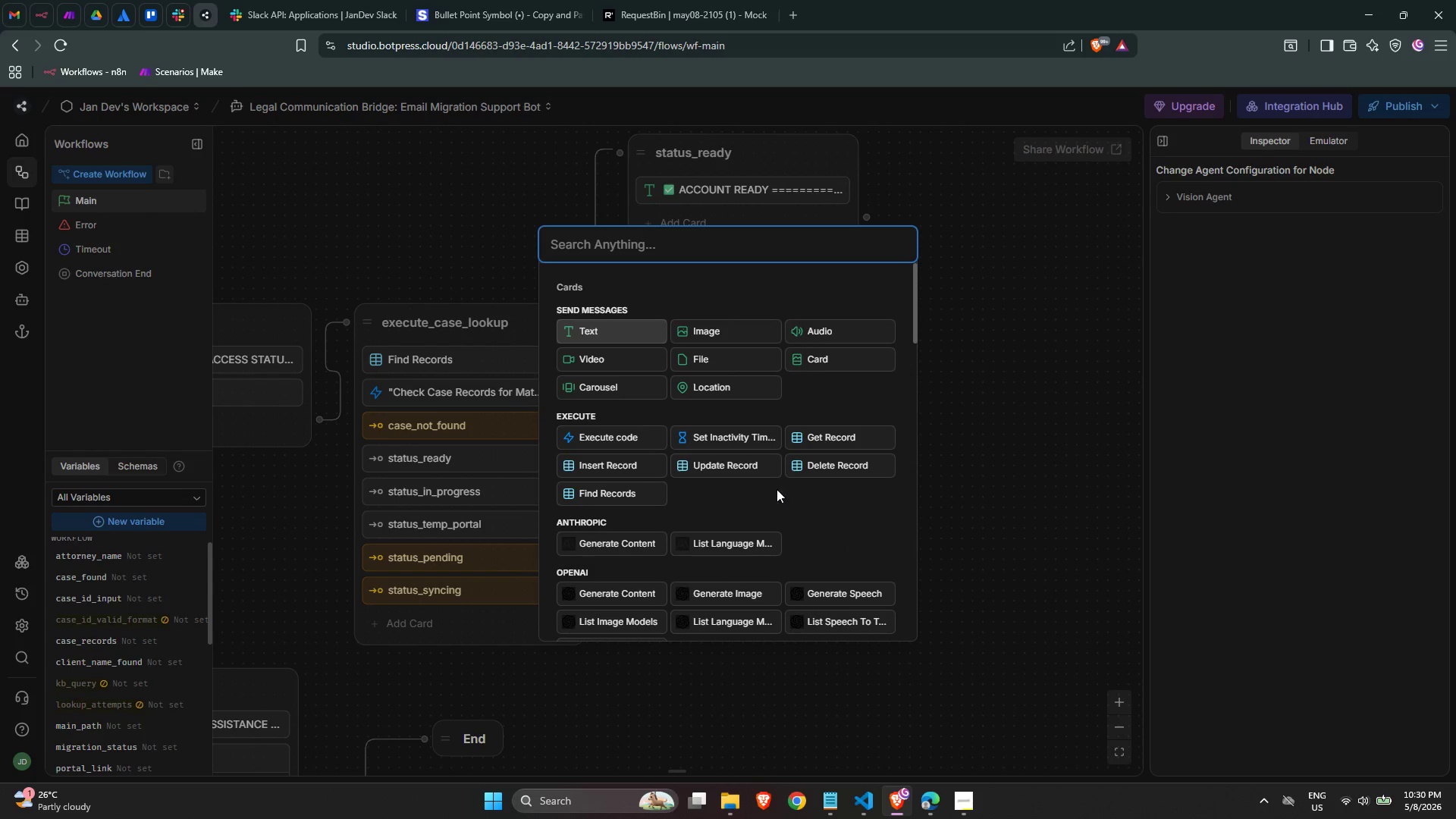 
left_click([632, 331])
 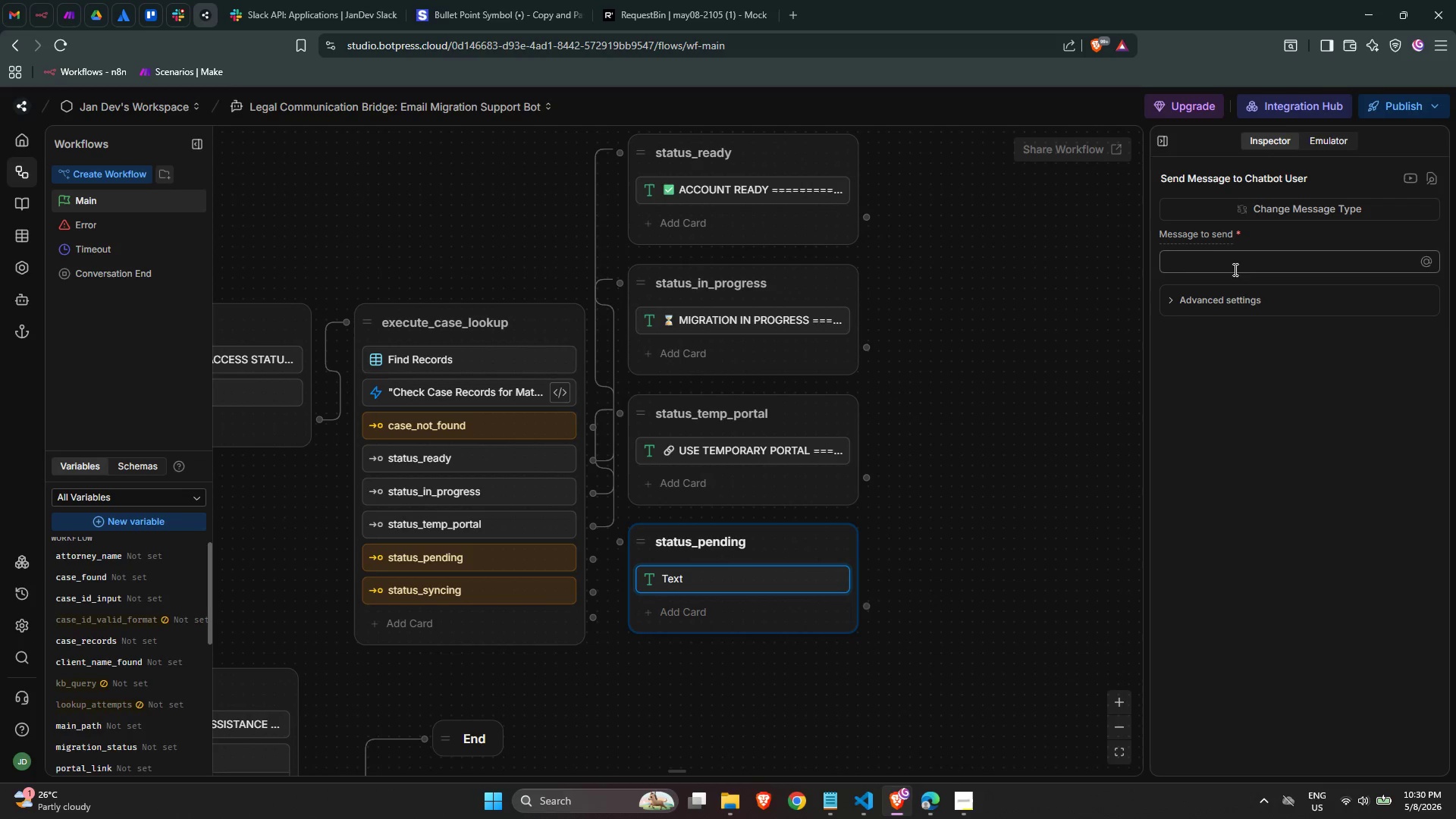 
left_click([1222, 259])
 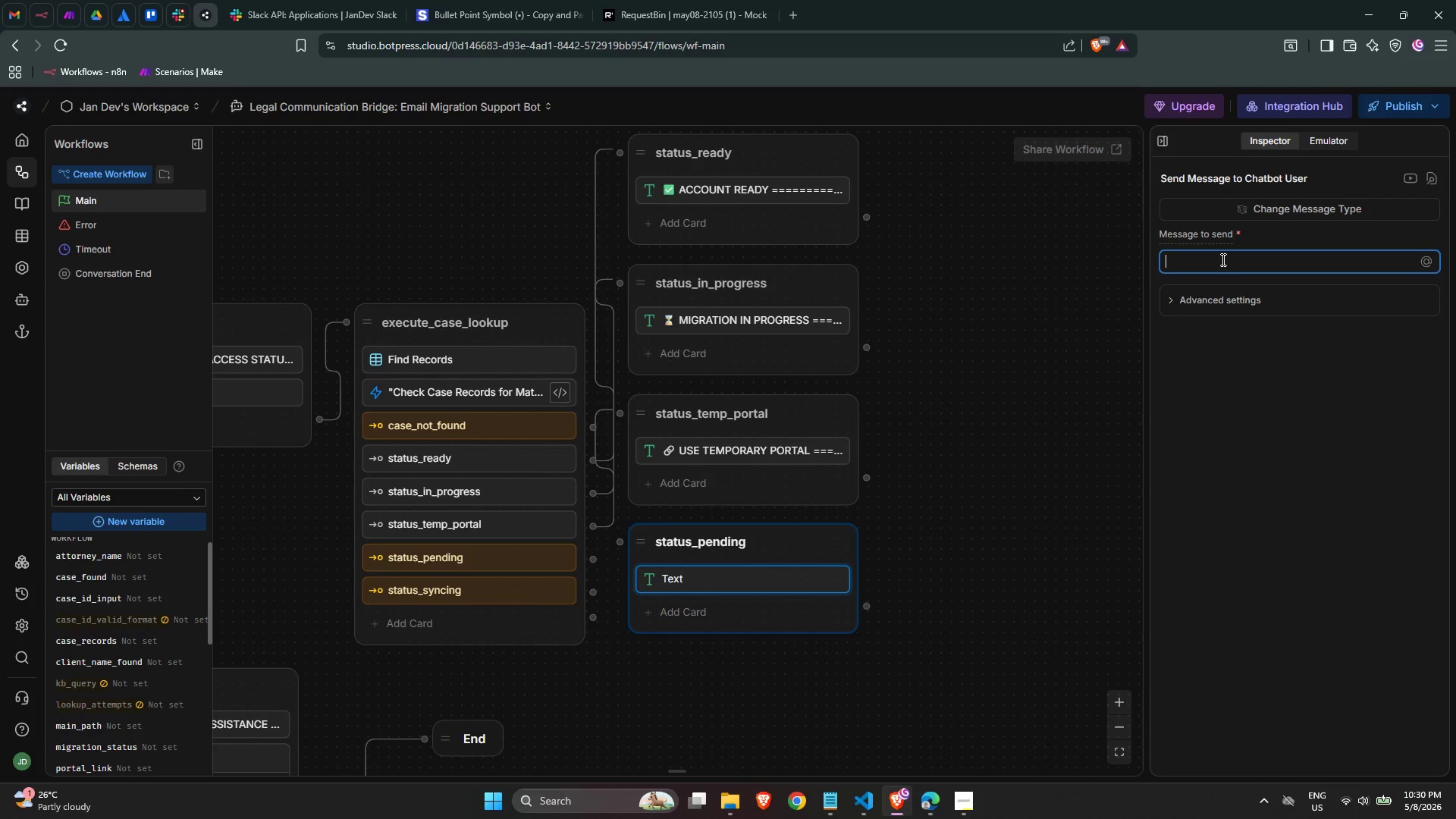 
key(Meta+Period)
 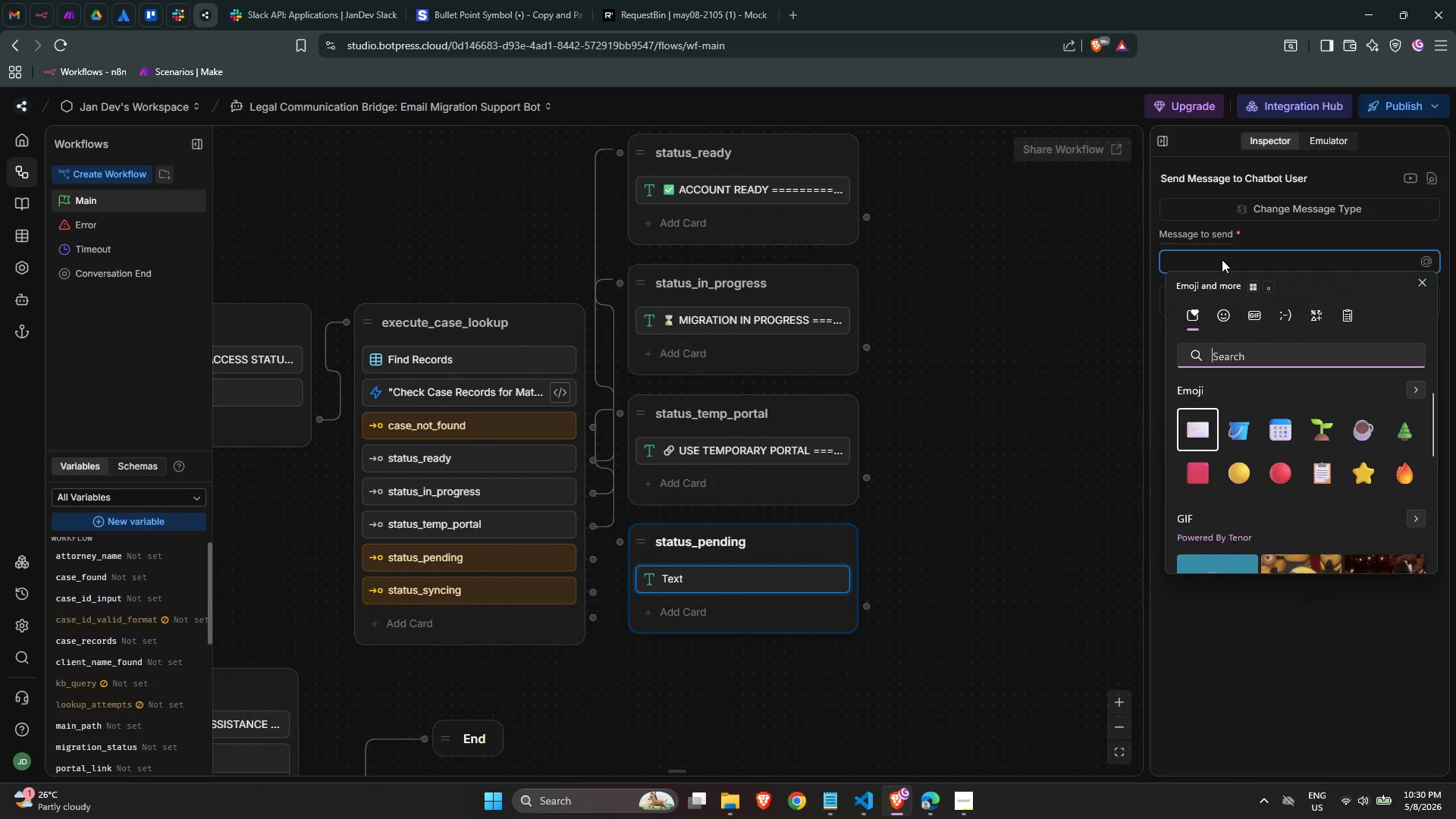 
type(magni)
 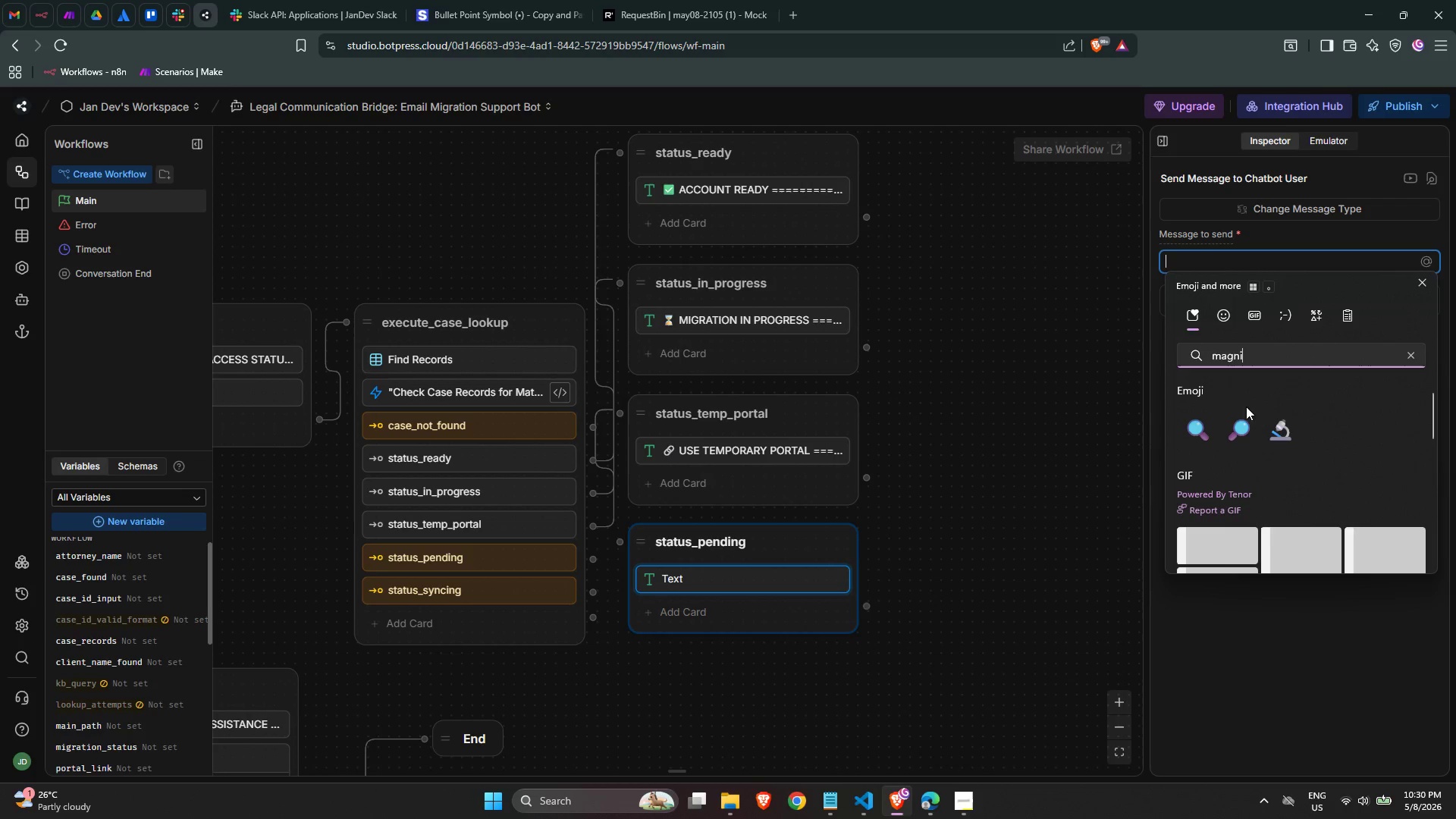 
left_click([1208, 424])
 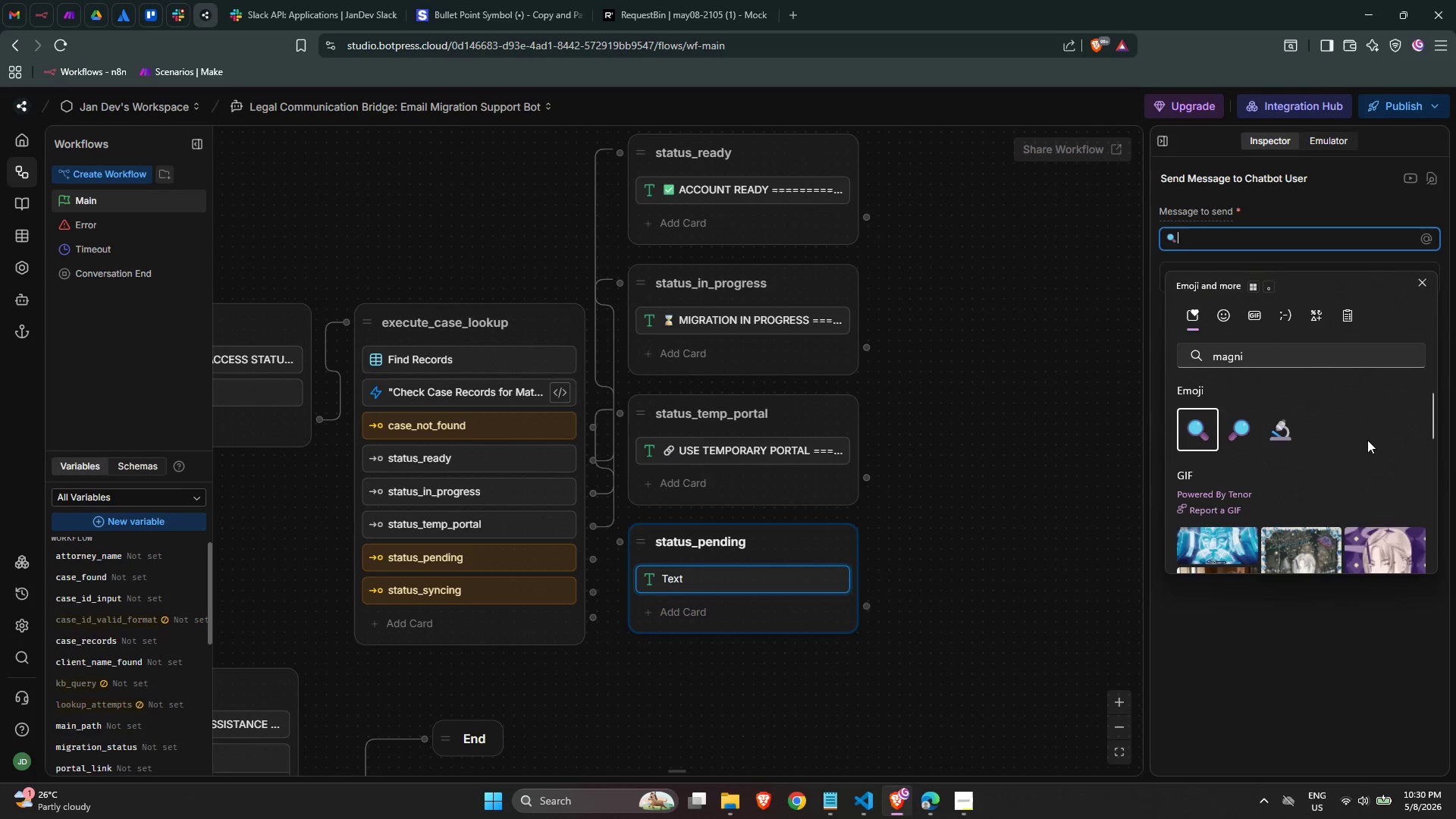 
key(Space)
 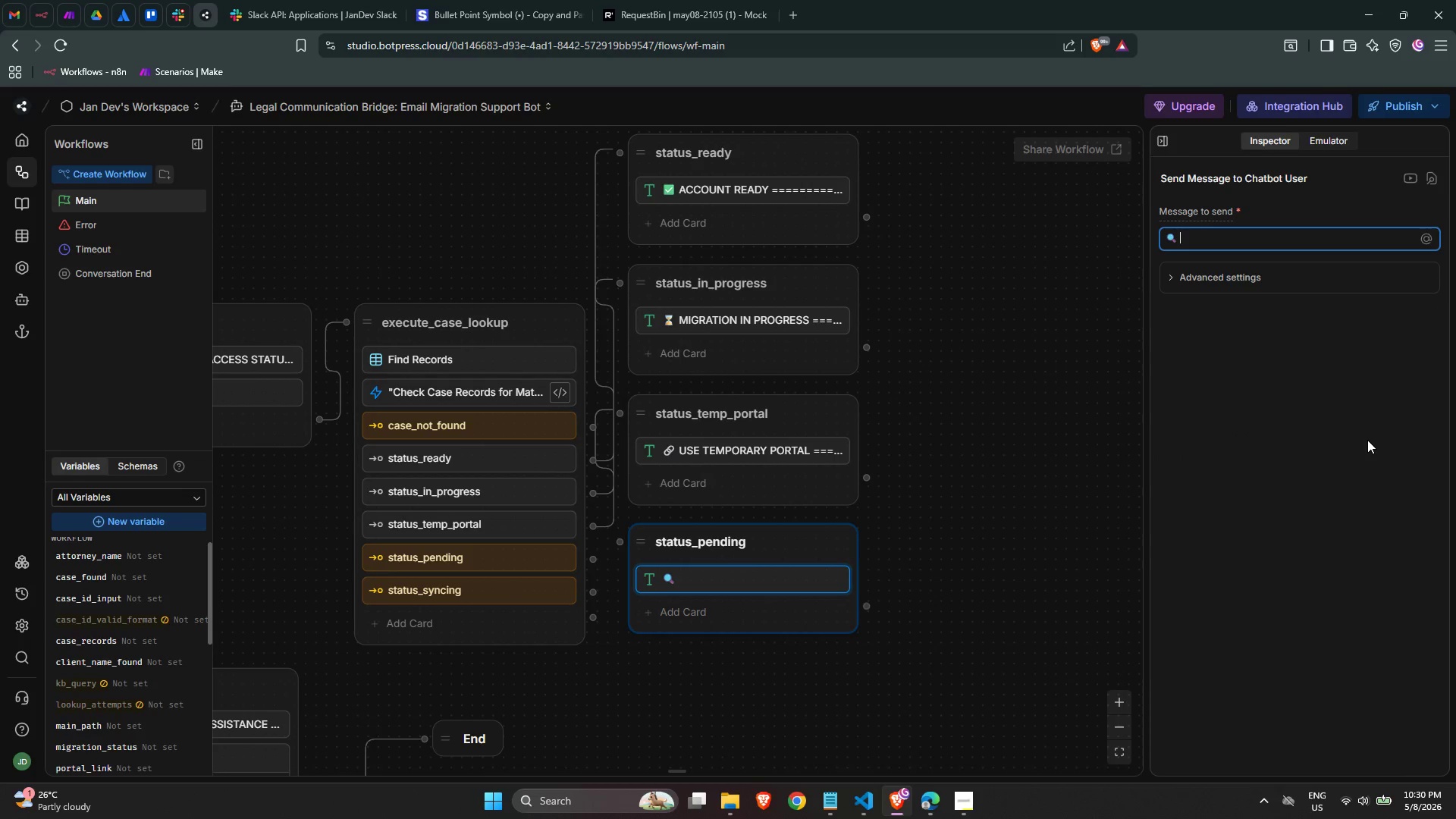 
type(PENDINg)
key(Backspace)
type(G VERIFICATION)
 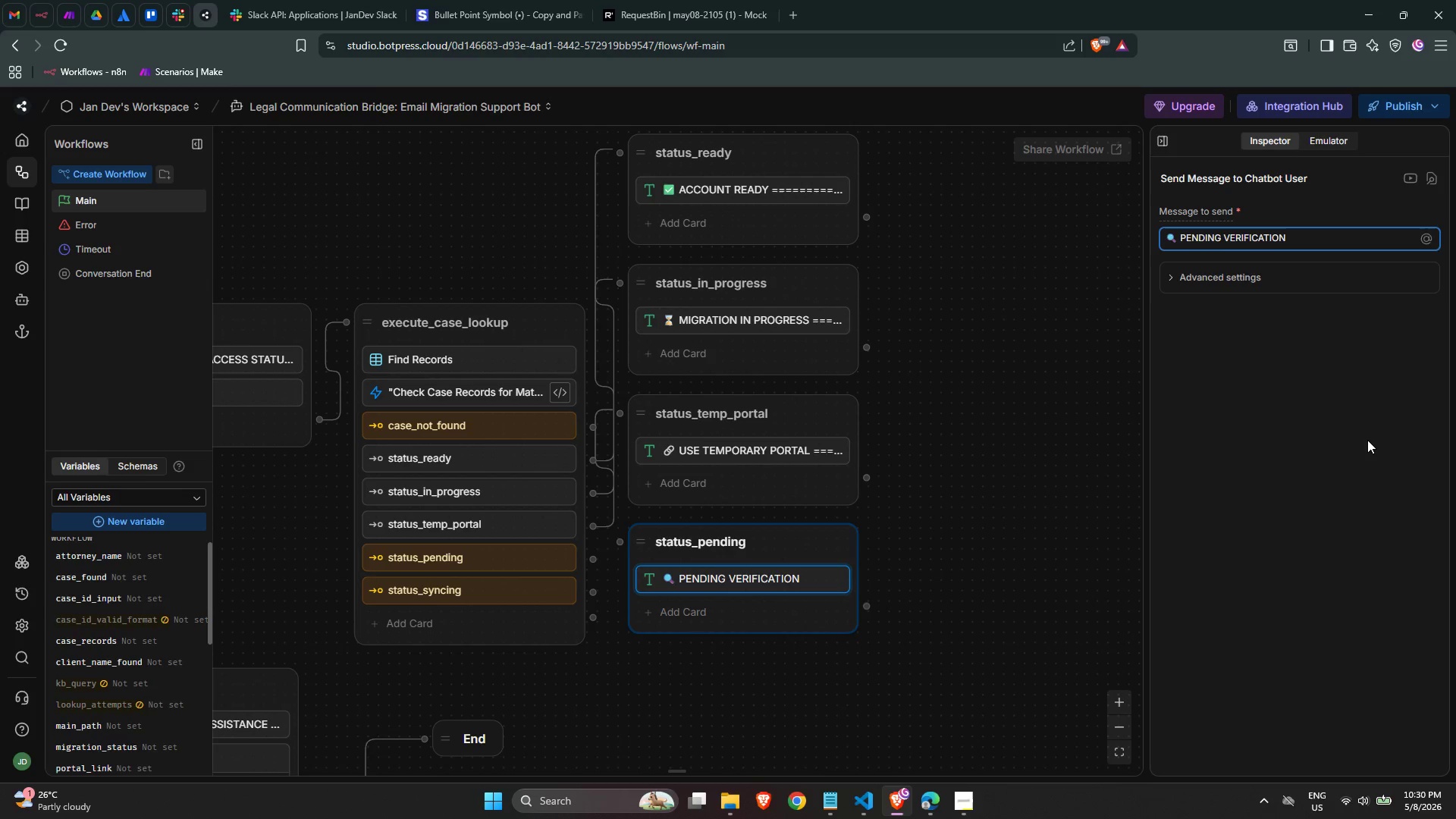 
key(Enter)
 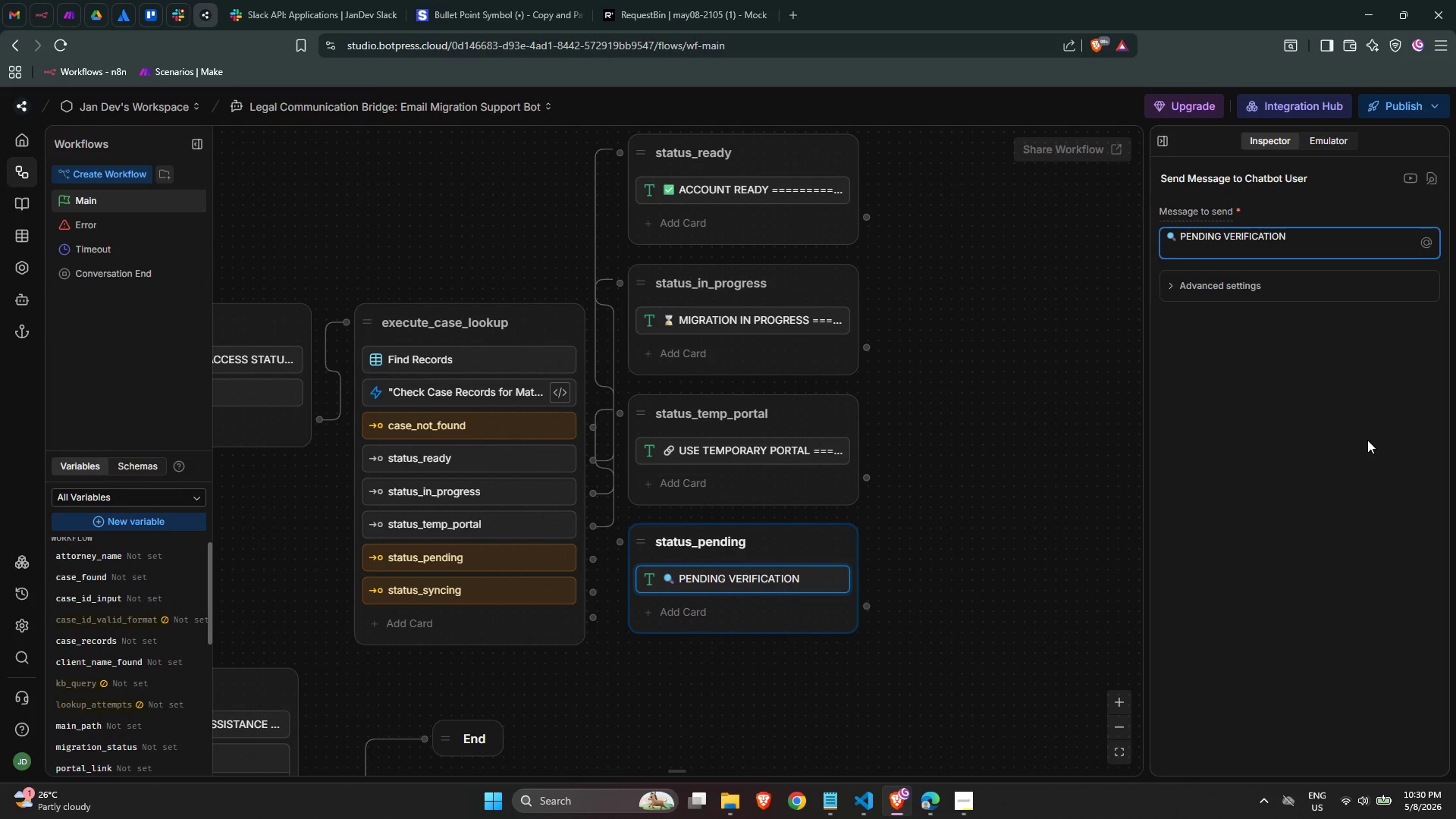 
hold_key(key=Equal, duration=1.38)
 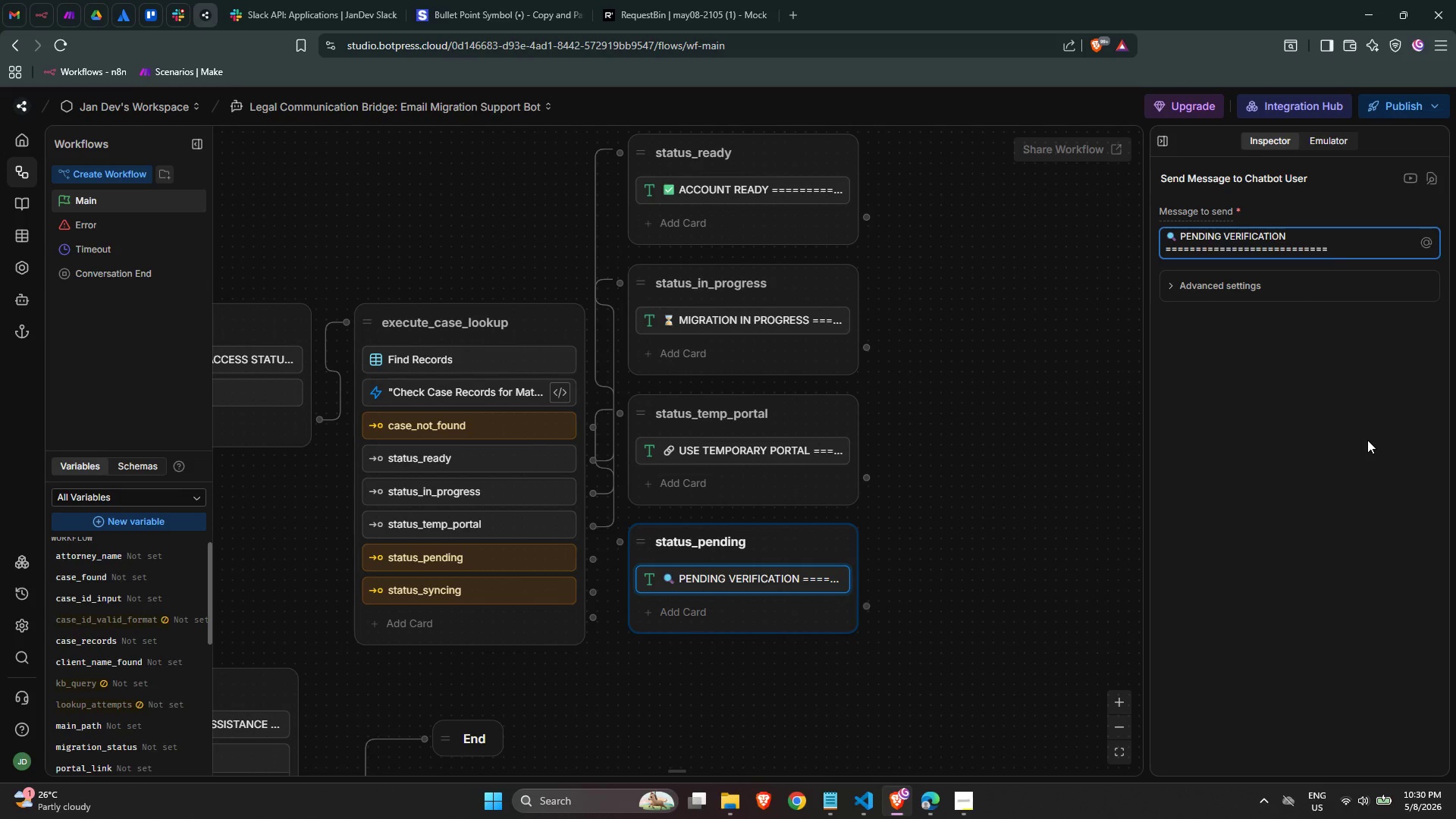 
key(Enter)
 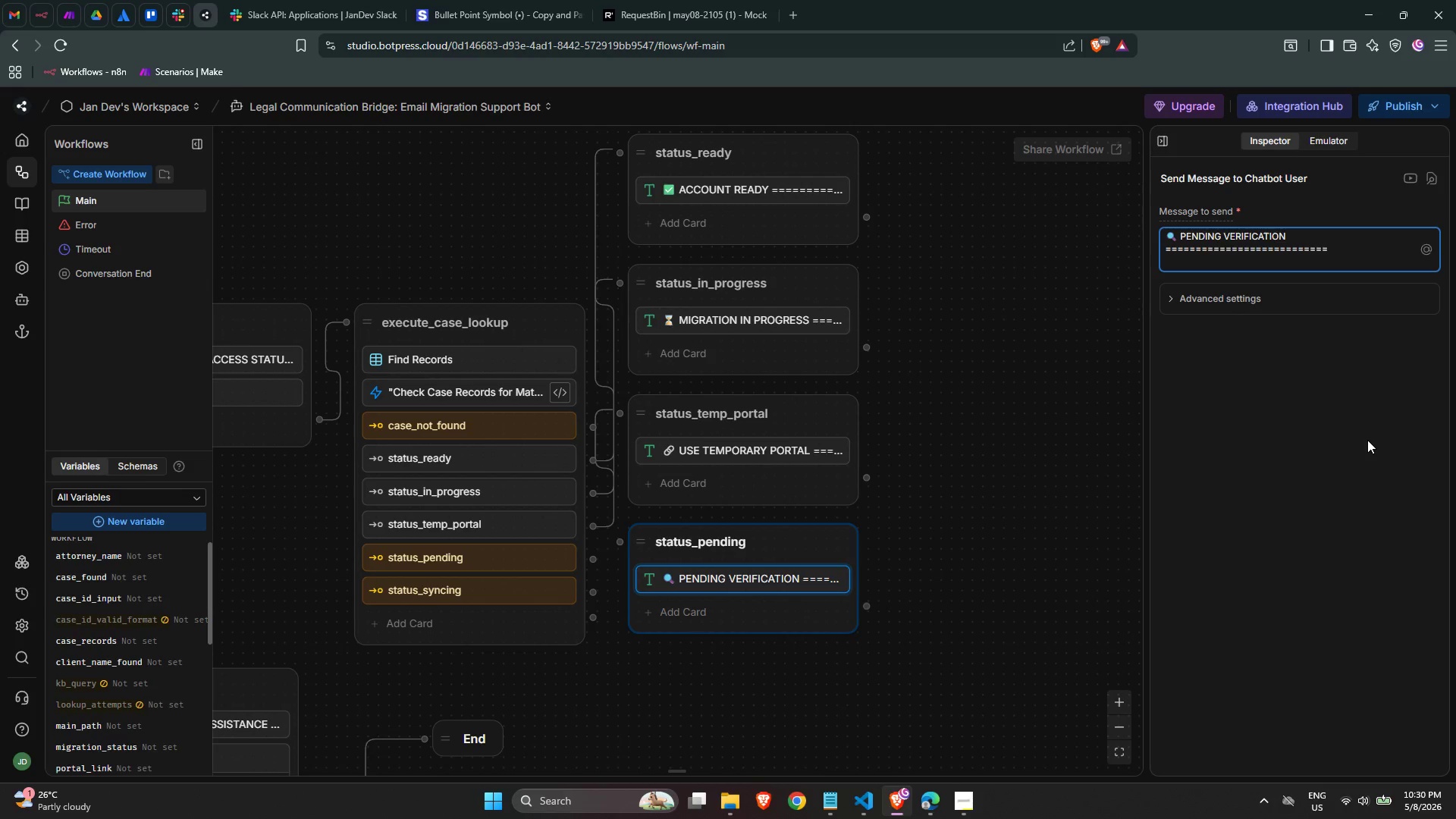 
type(Case ID: {{workfl)
 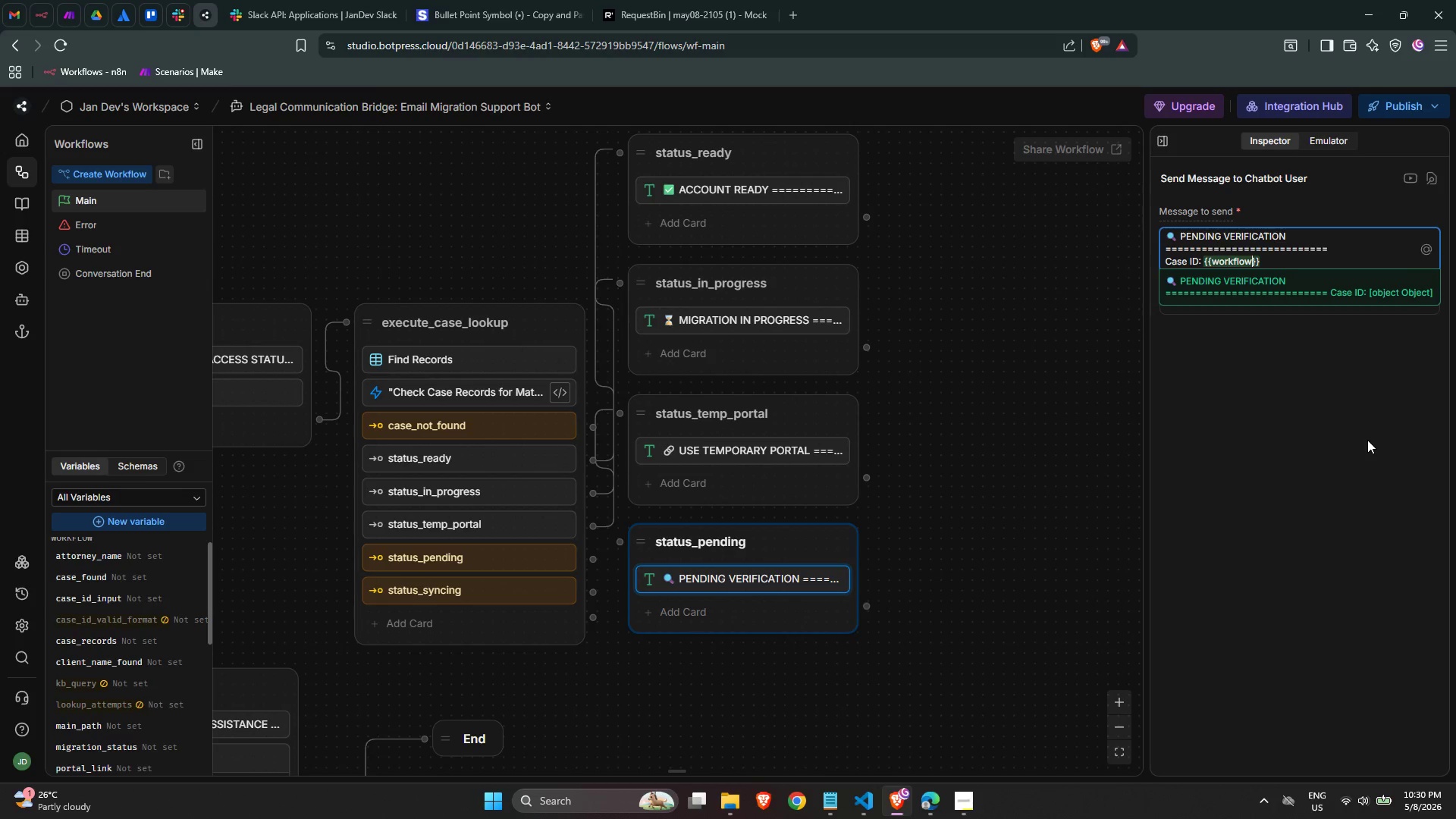 
 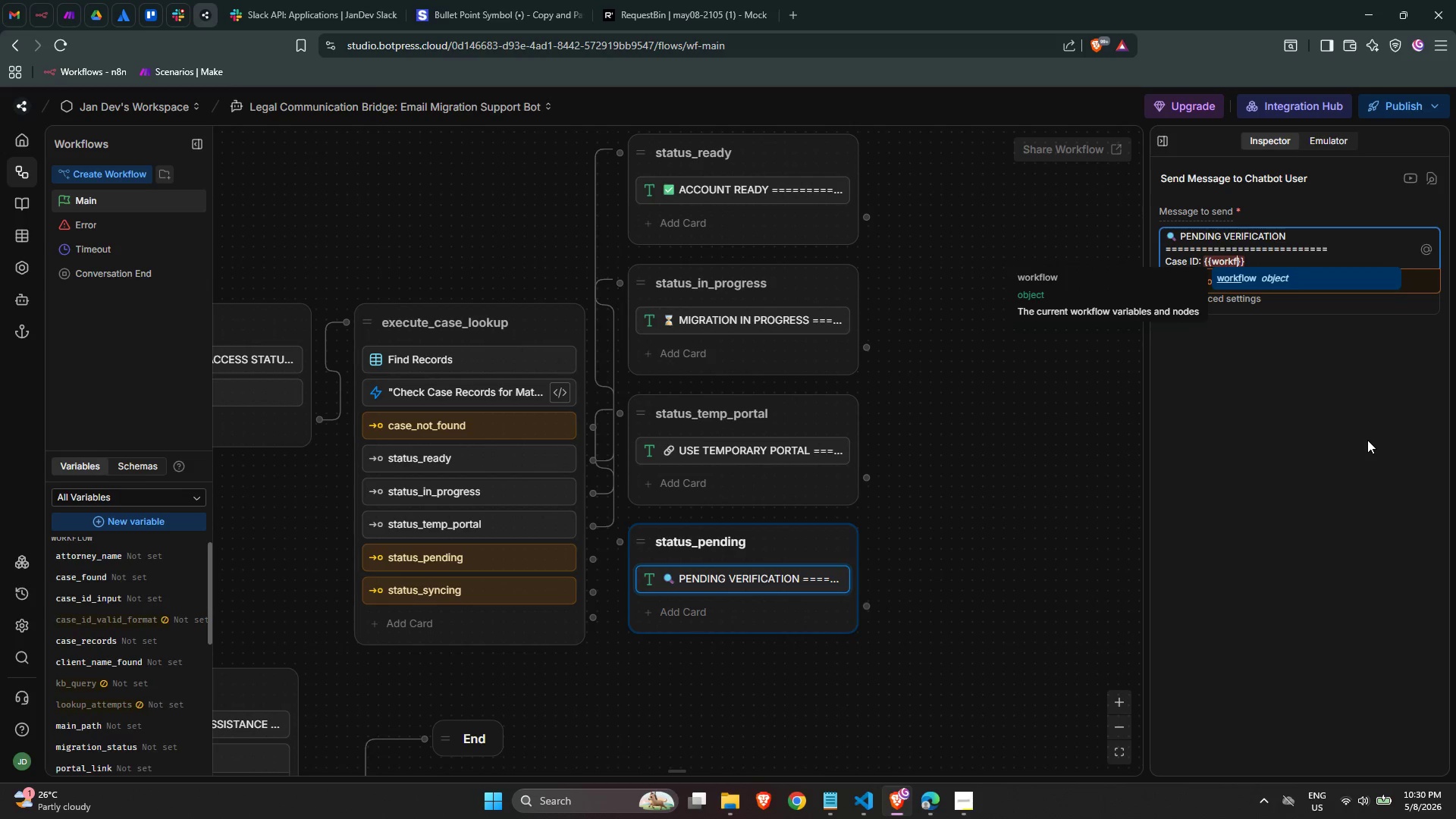 
key(Enter)
 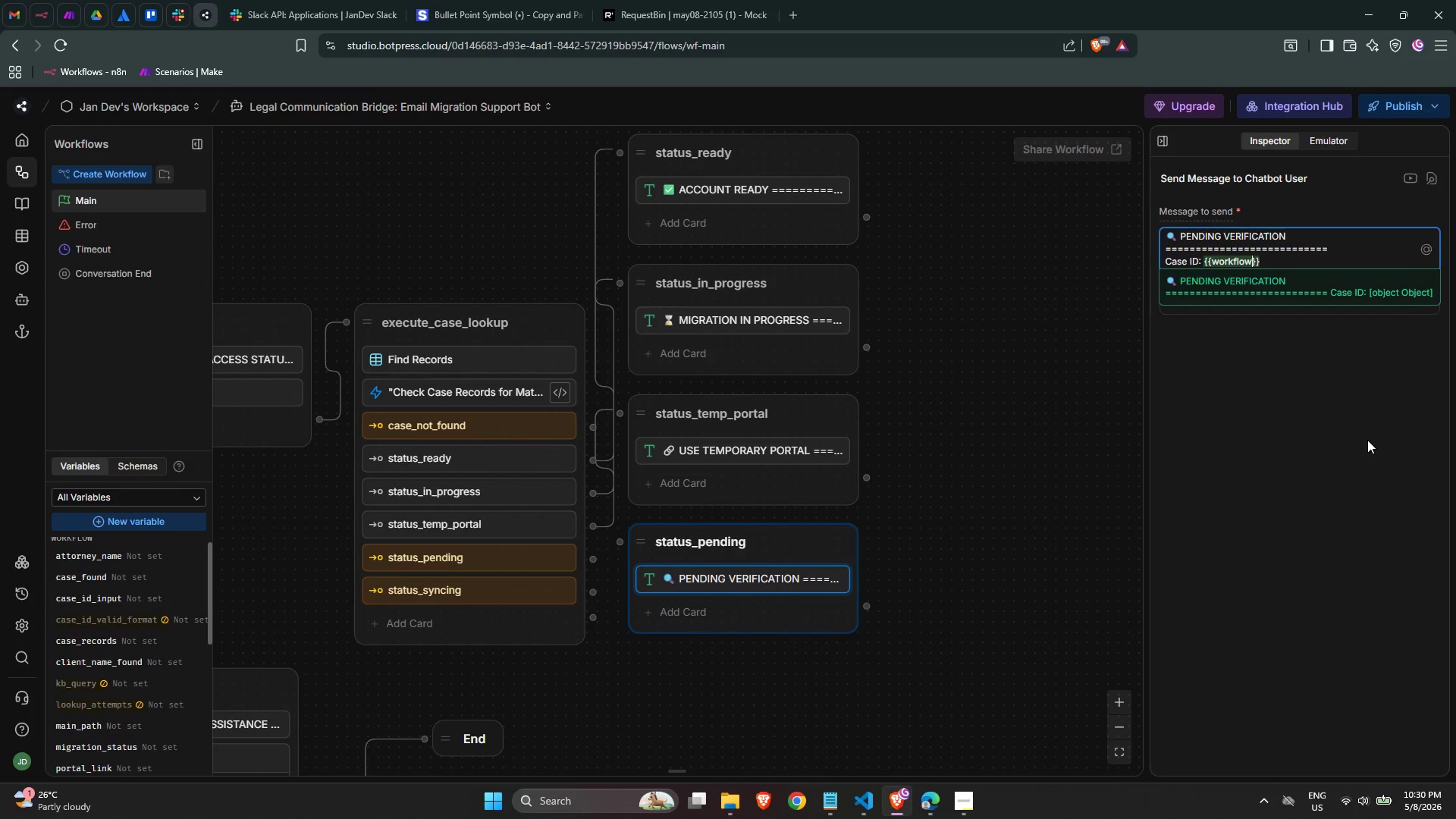 
type(.case_id)
 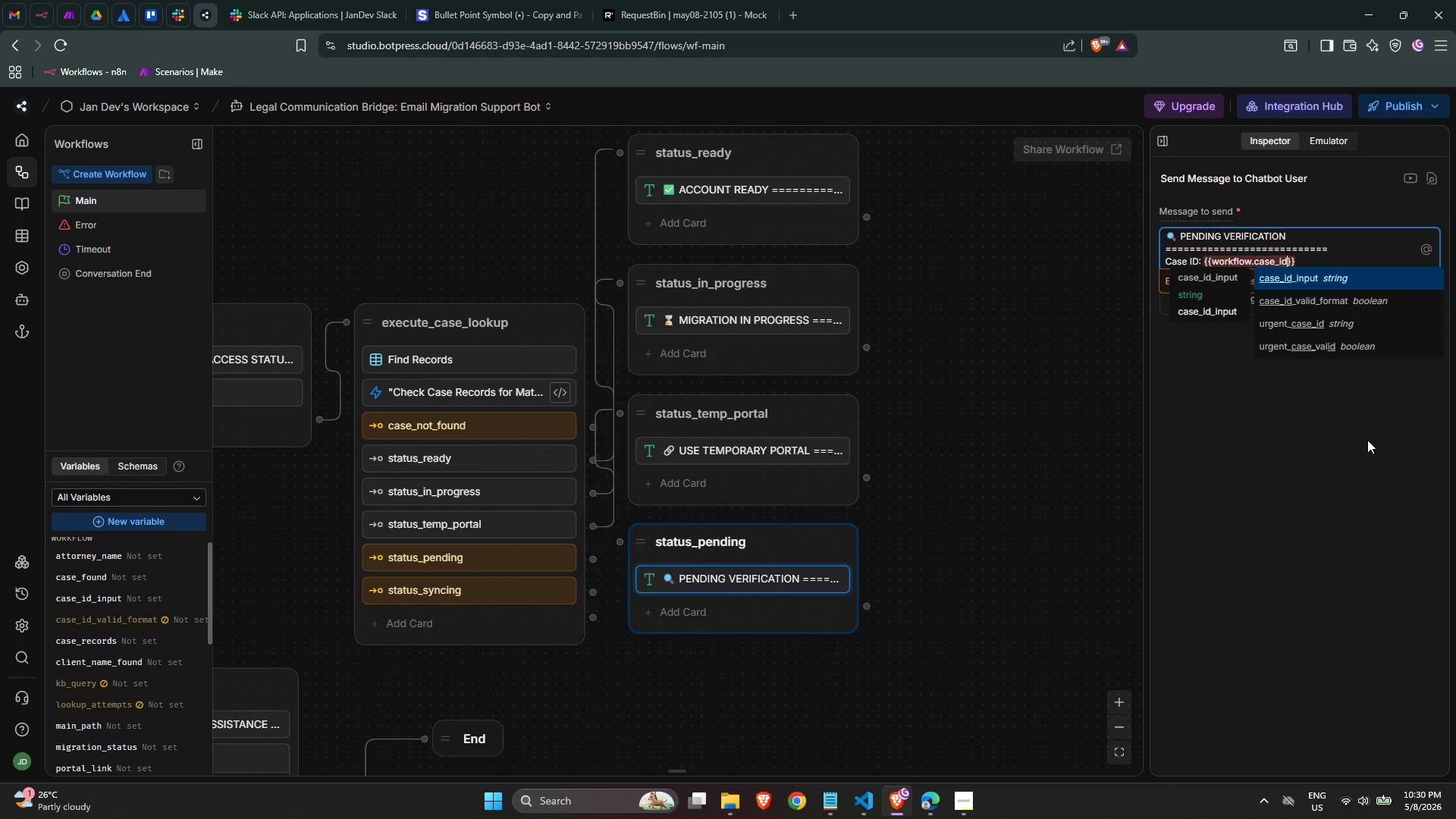 
key(Enter)
 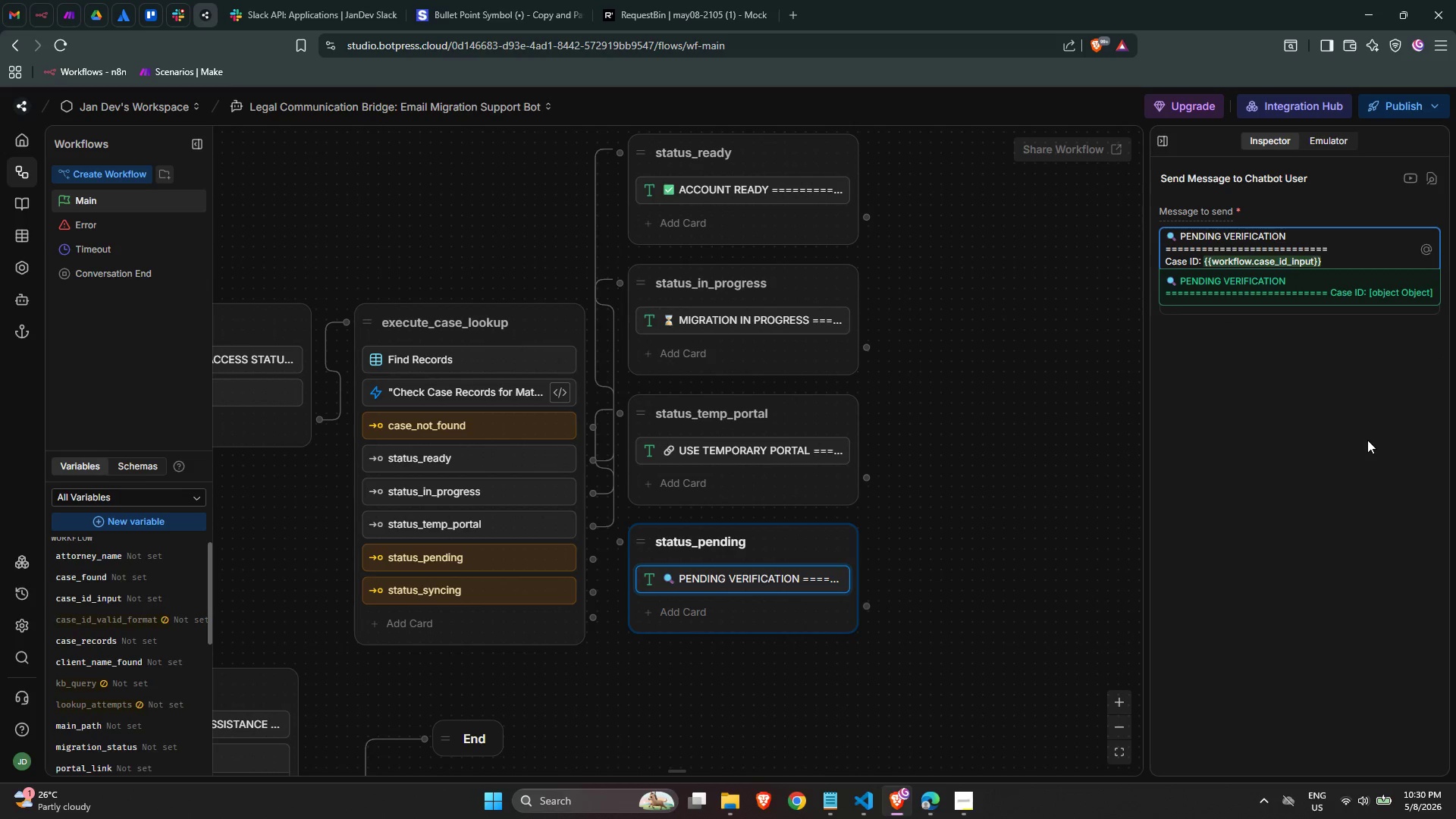 
key(ArrowRight)
 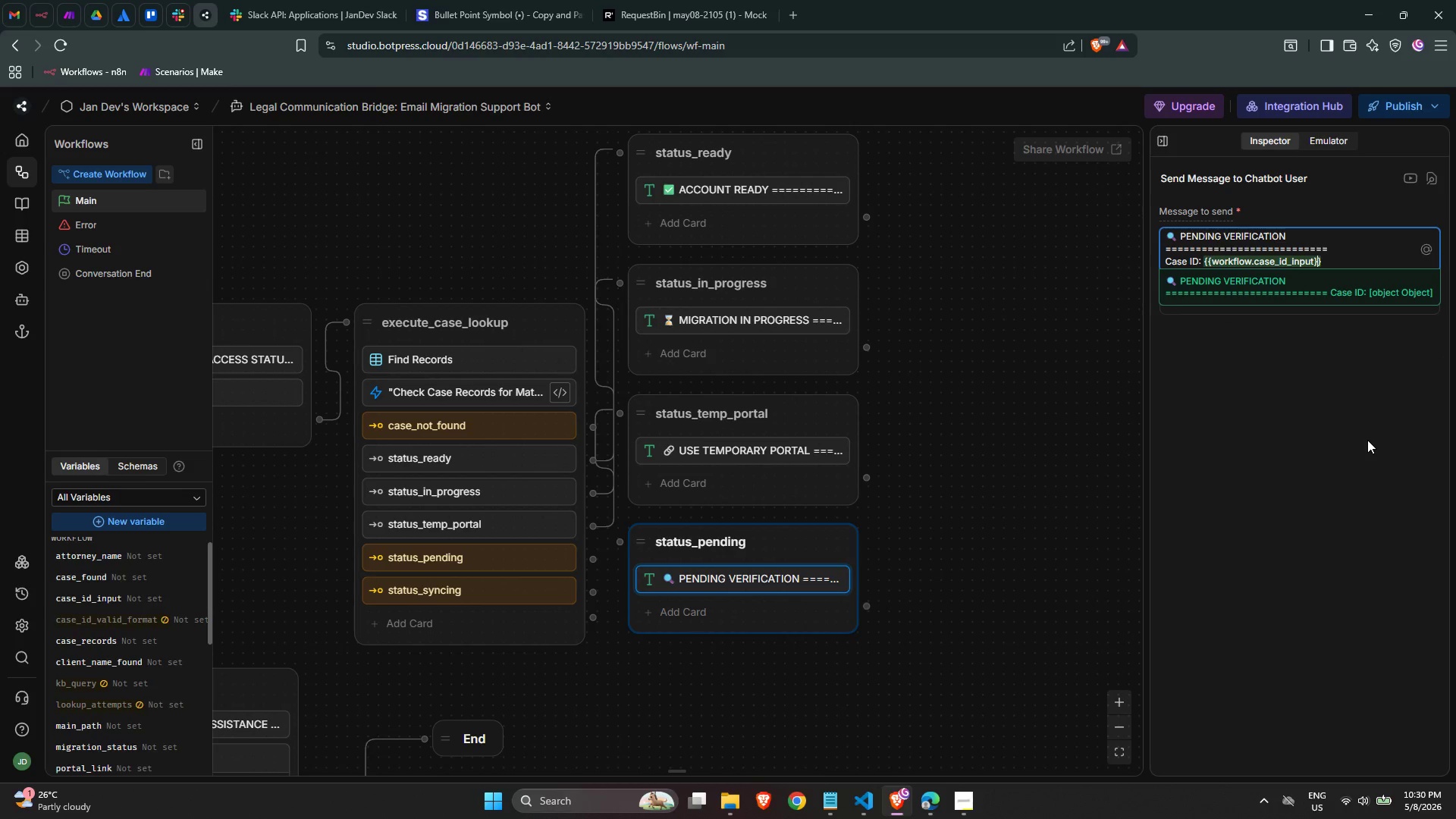 
key(ArrowRight)
 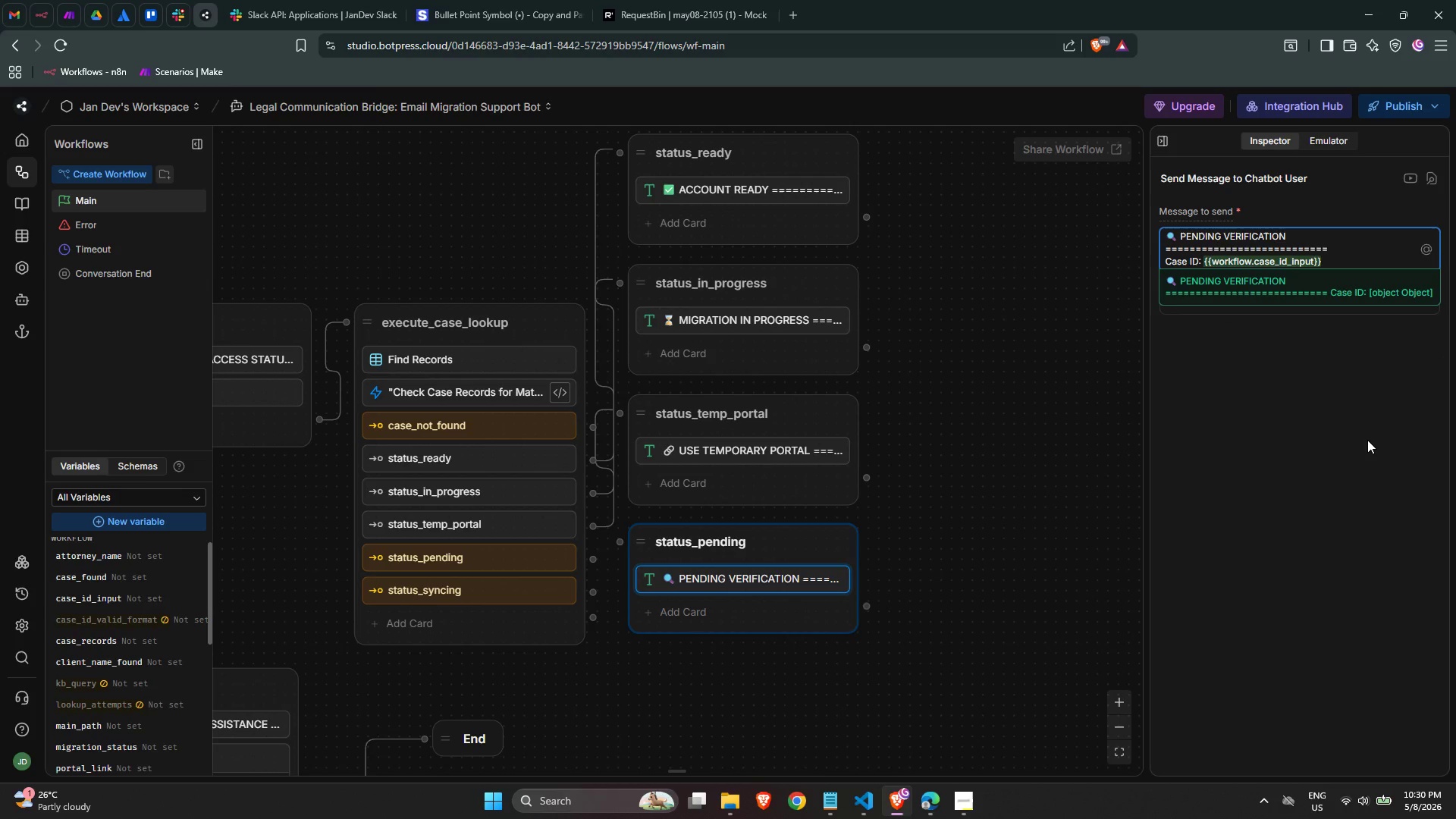 
key(Enter)
 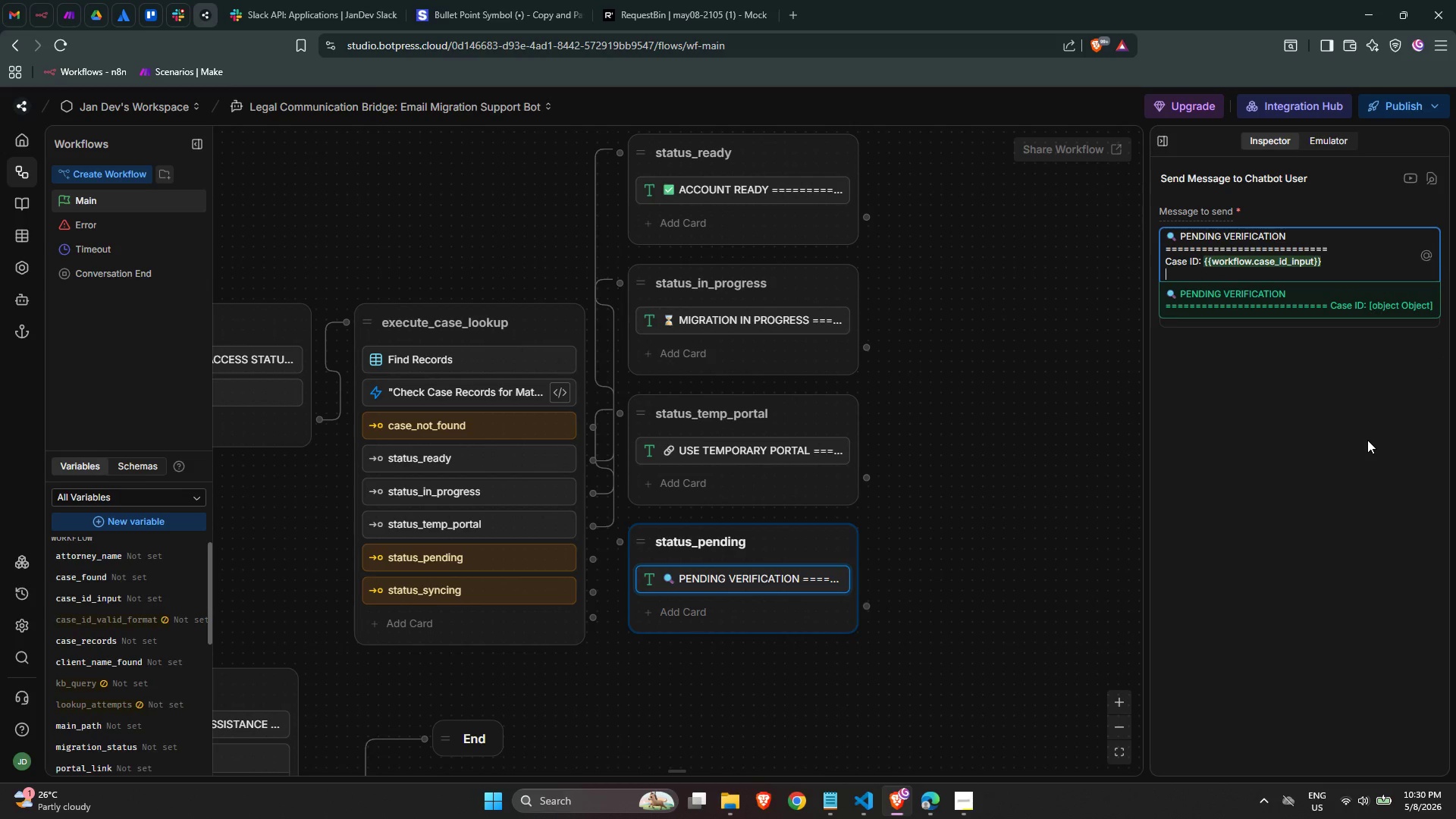 
type(Client: {{workfl)
 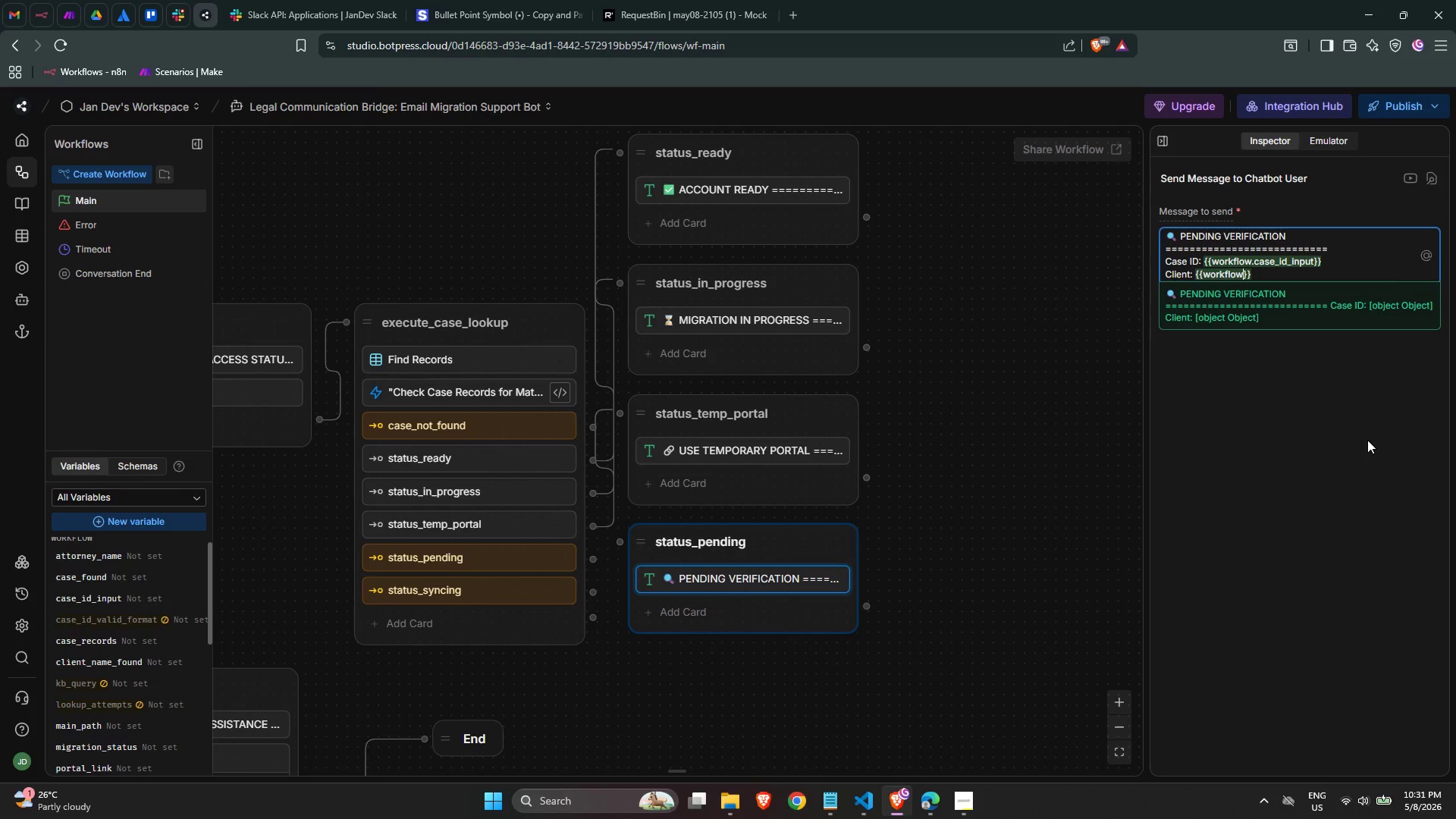 
 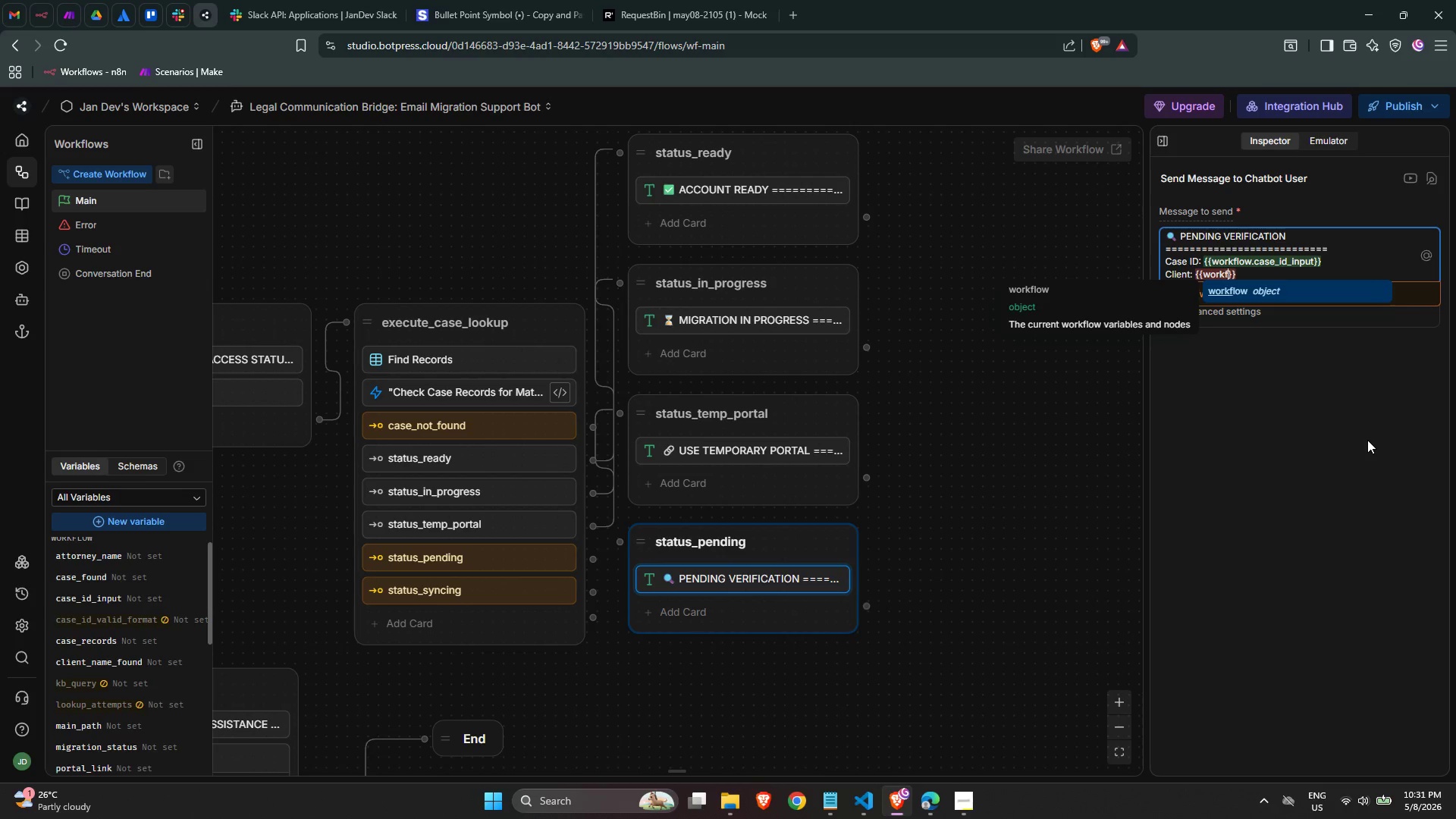 
key(Enter)
 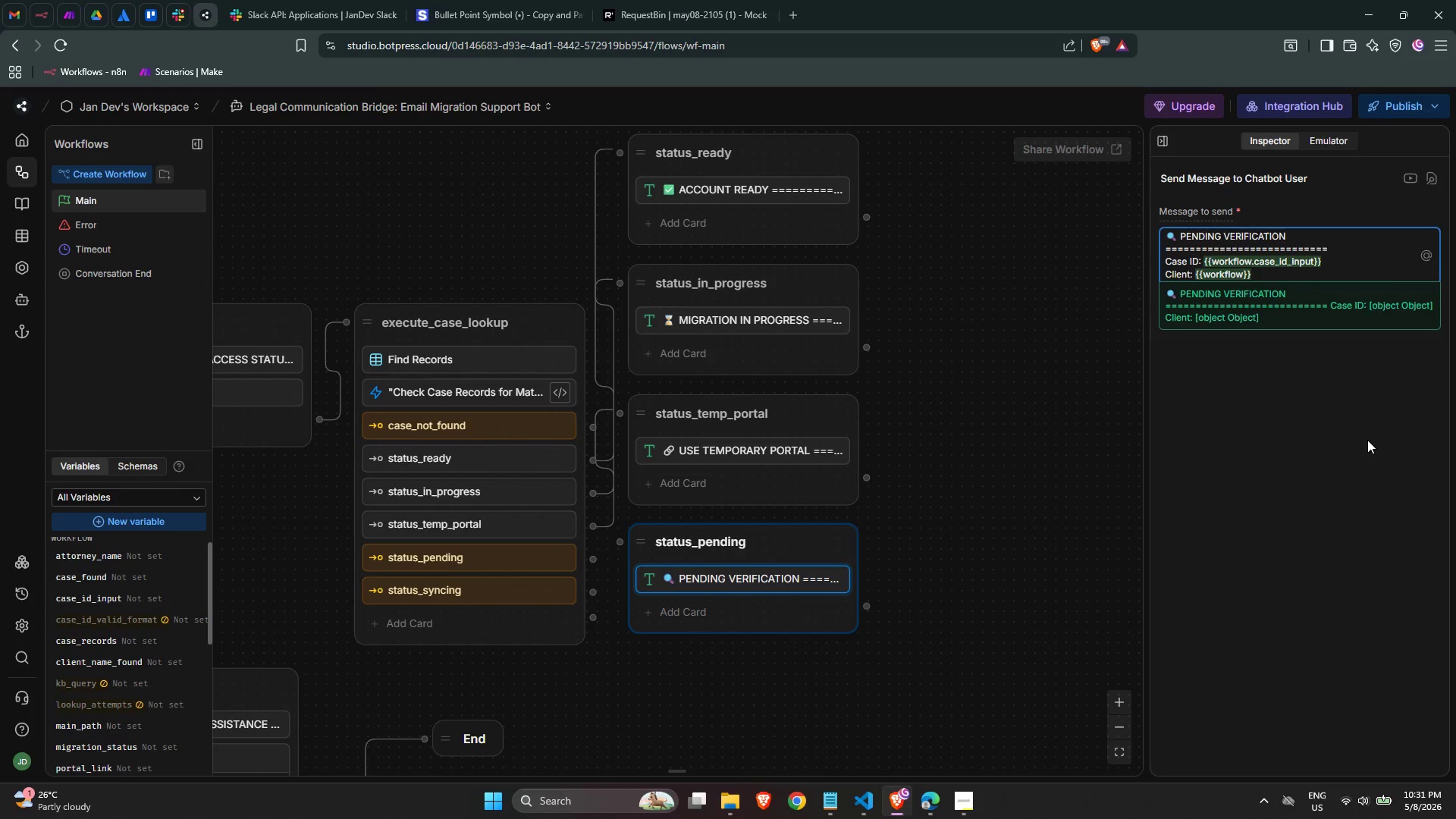 
type(.client)
 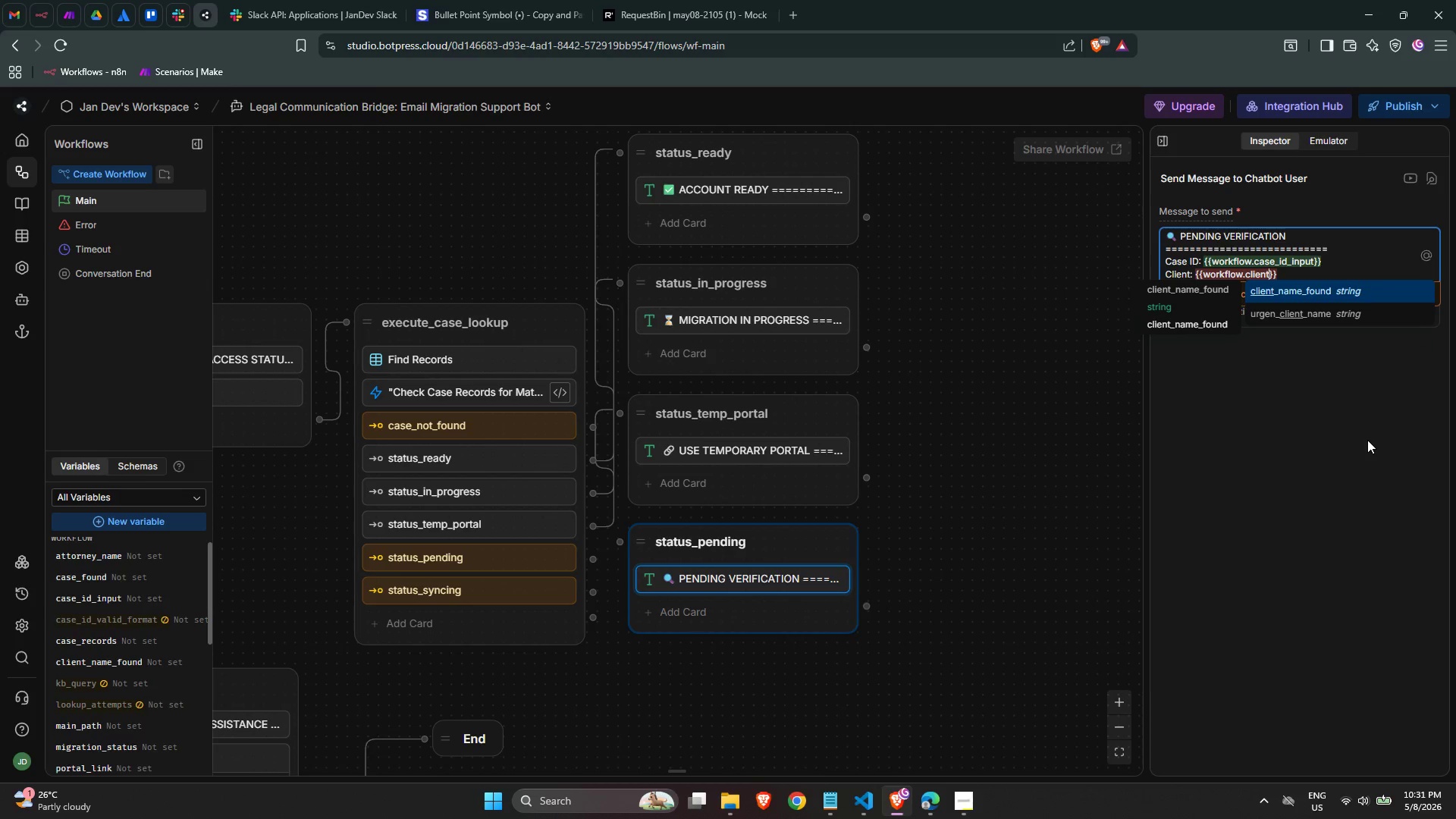 
key(Enter)
 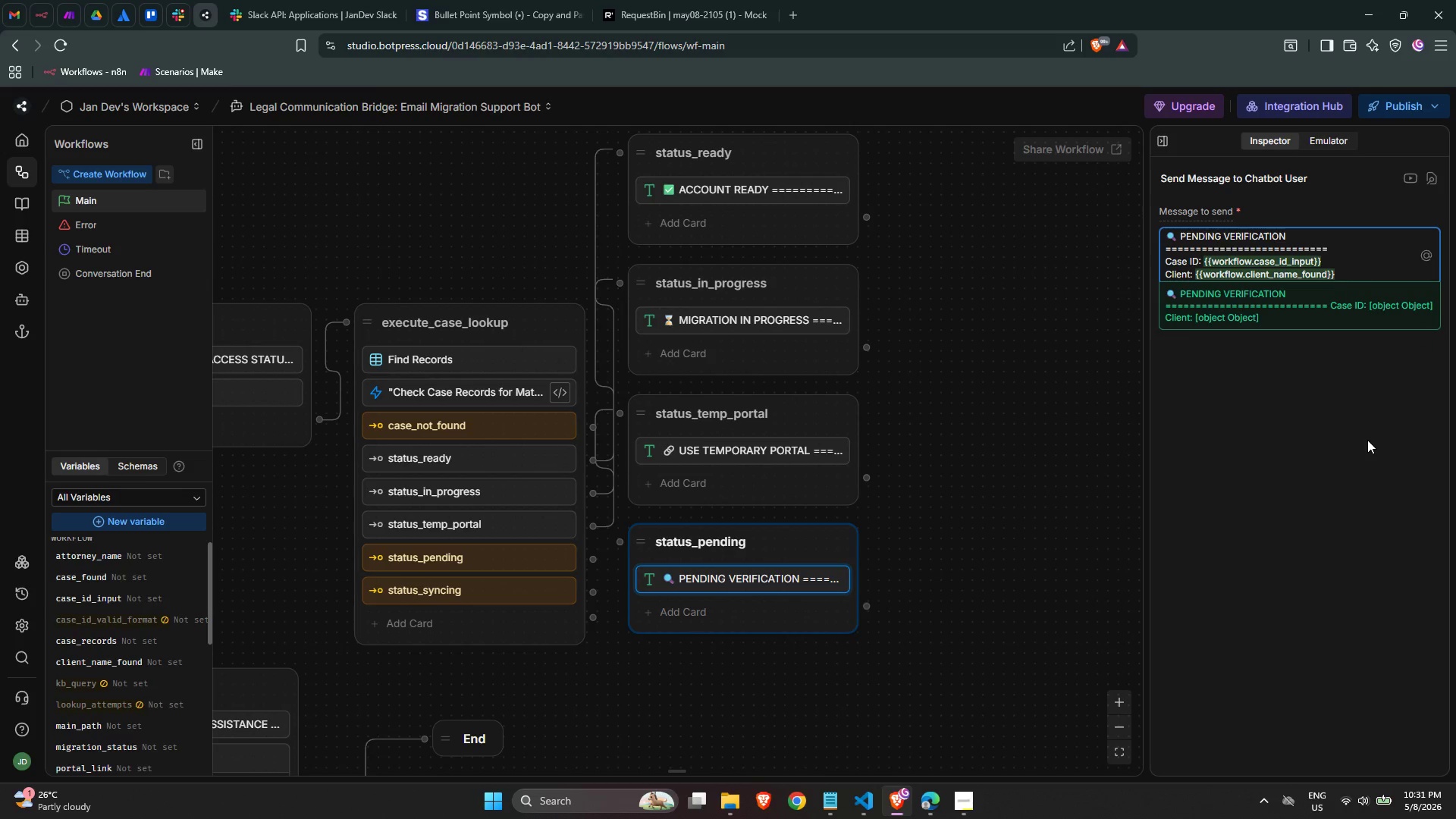 
key(ArrowRight)
 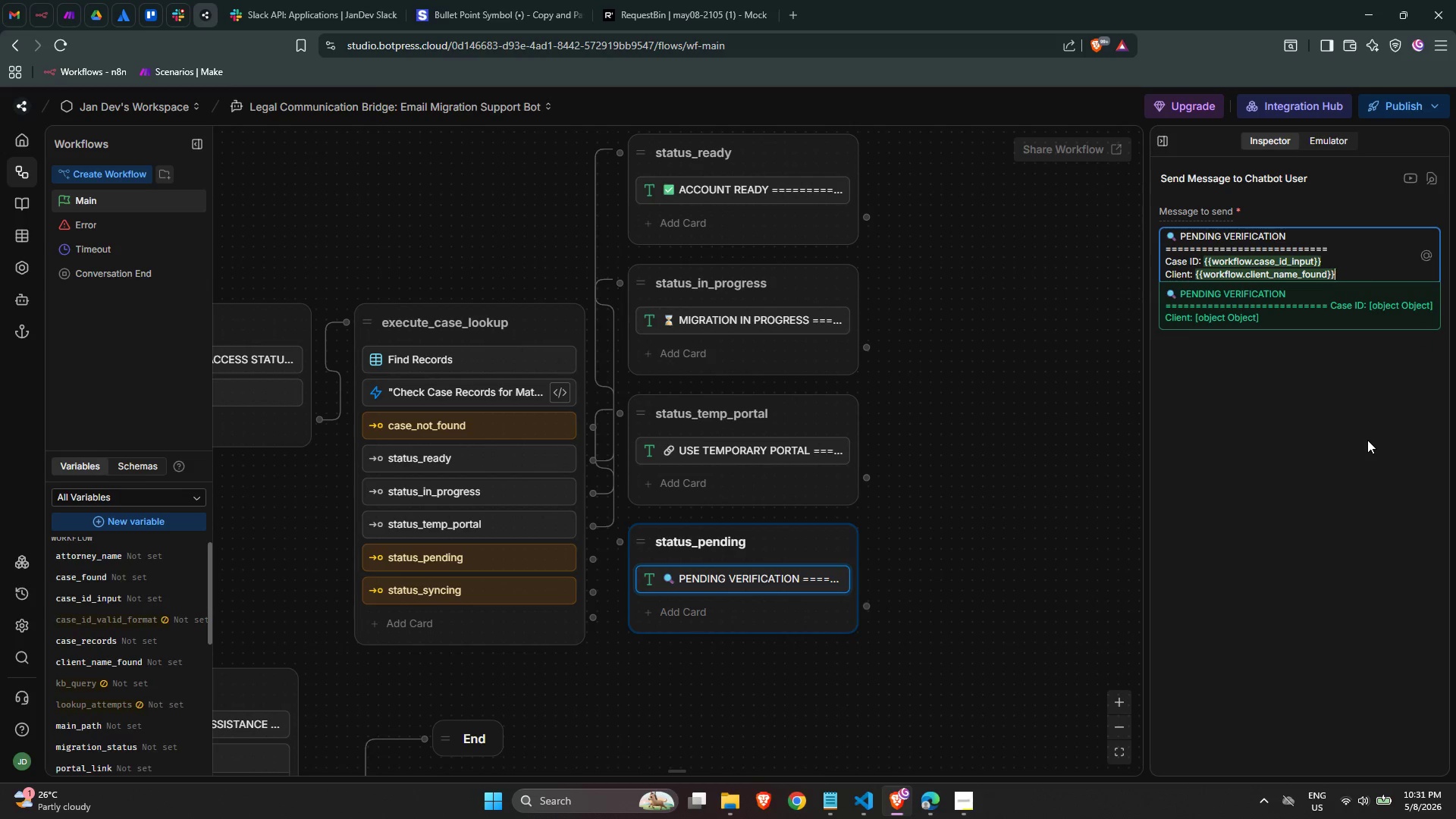 
key(ArrowRight)
 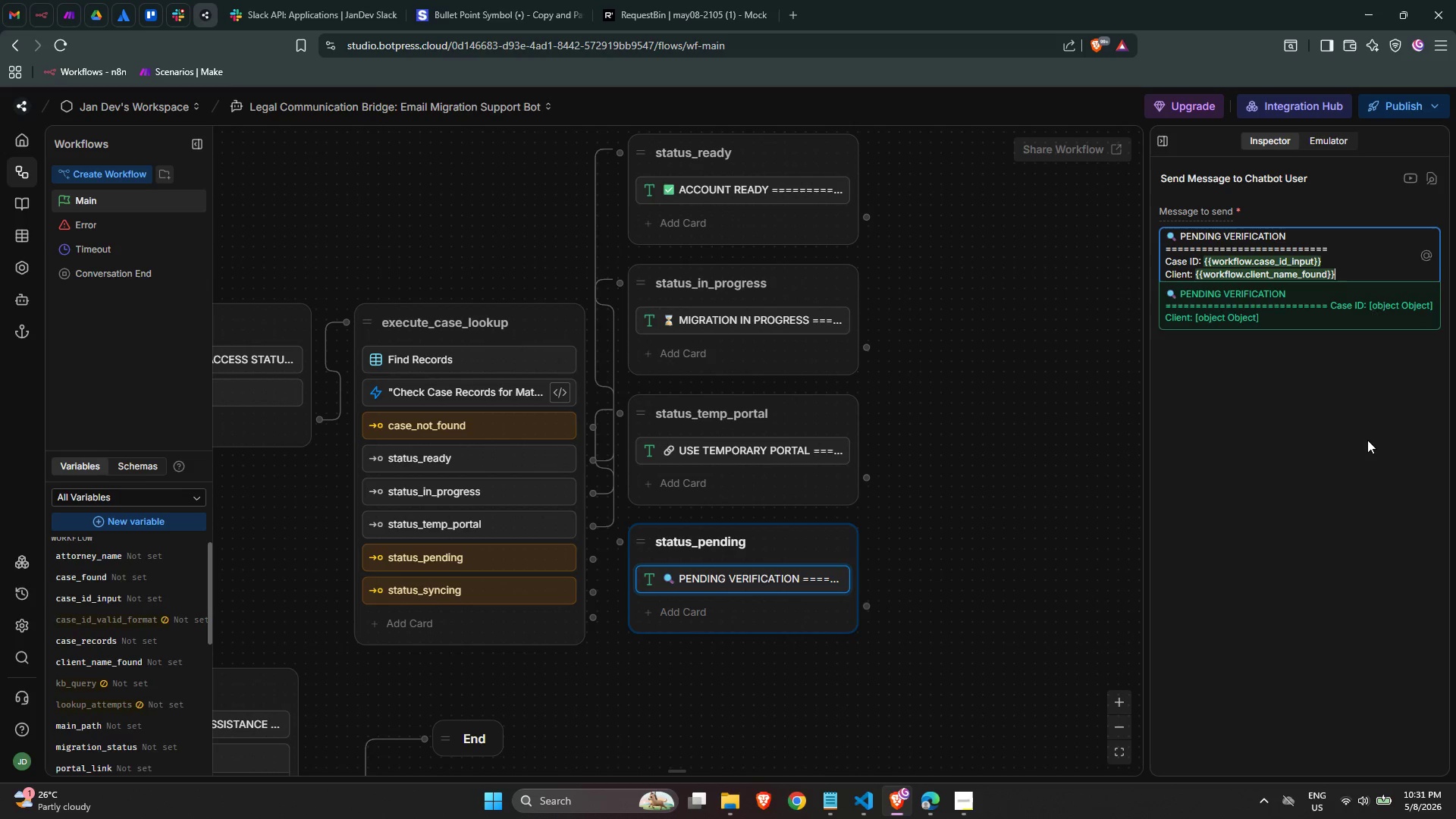 
key(Enter)
 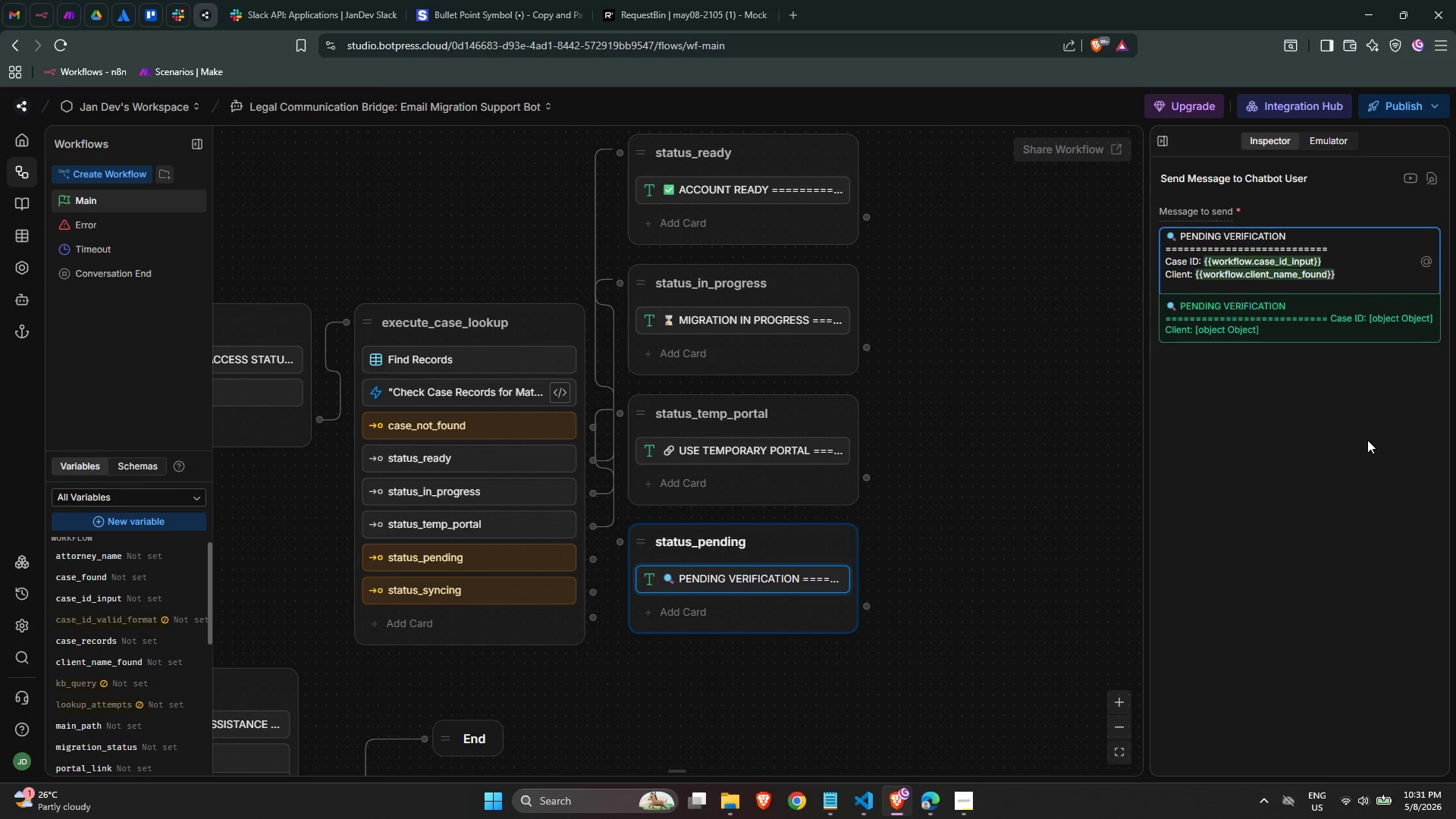 
type(Attorney: {{work)
 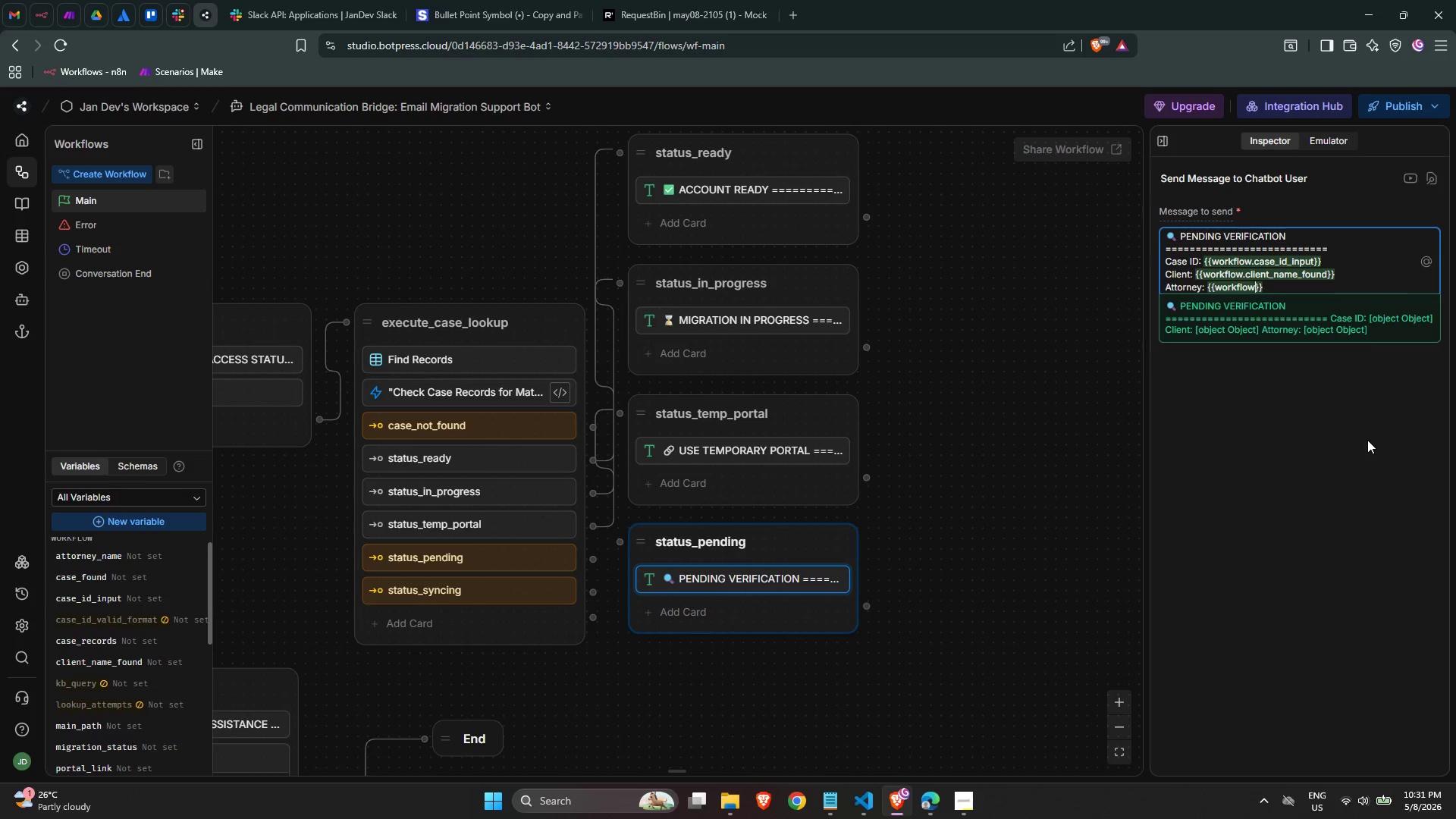 
 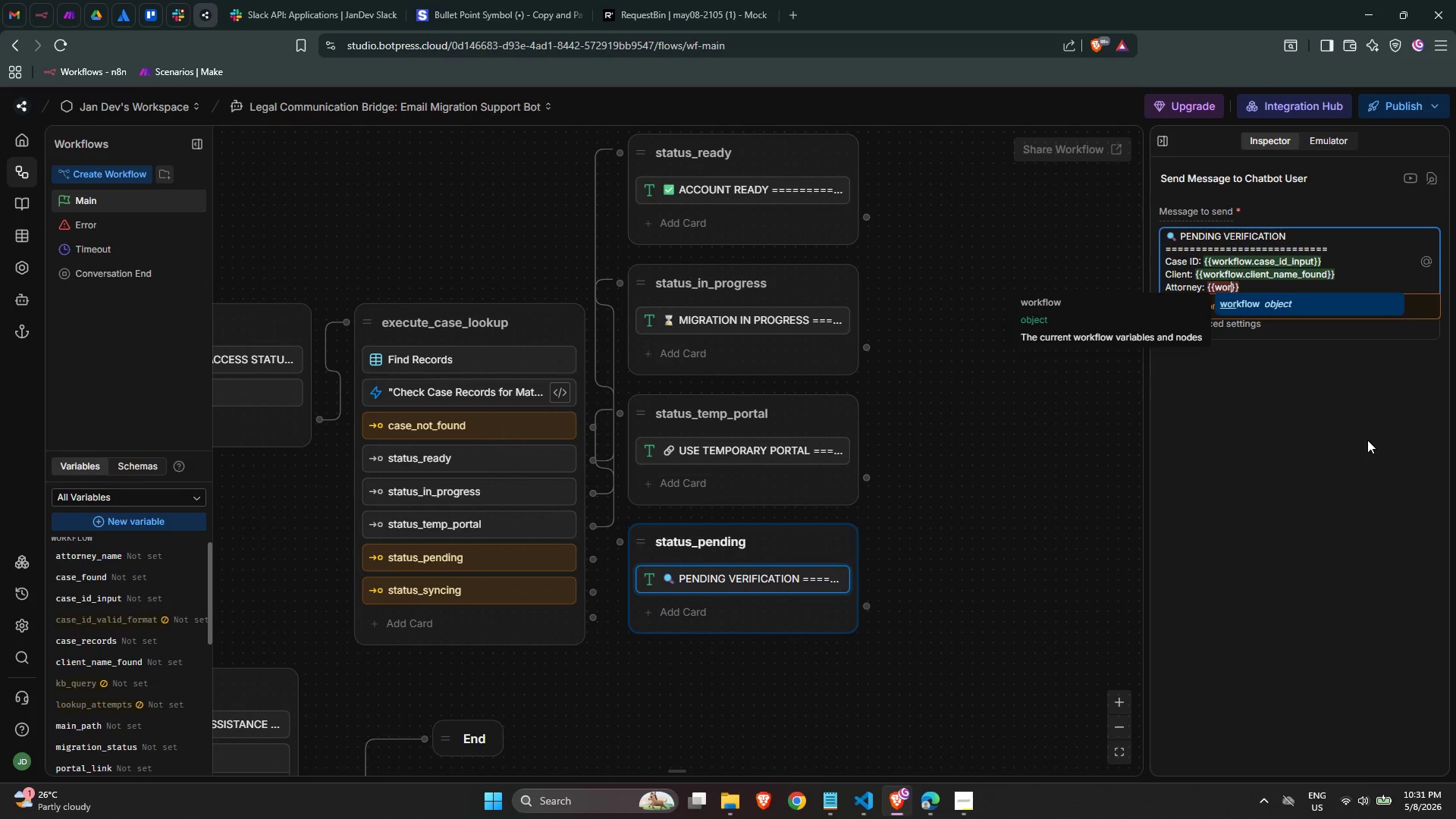 
key(Enter)
 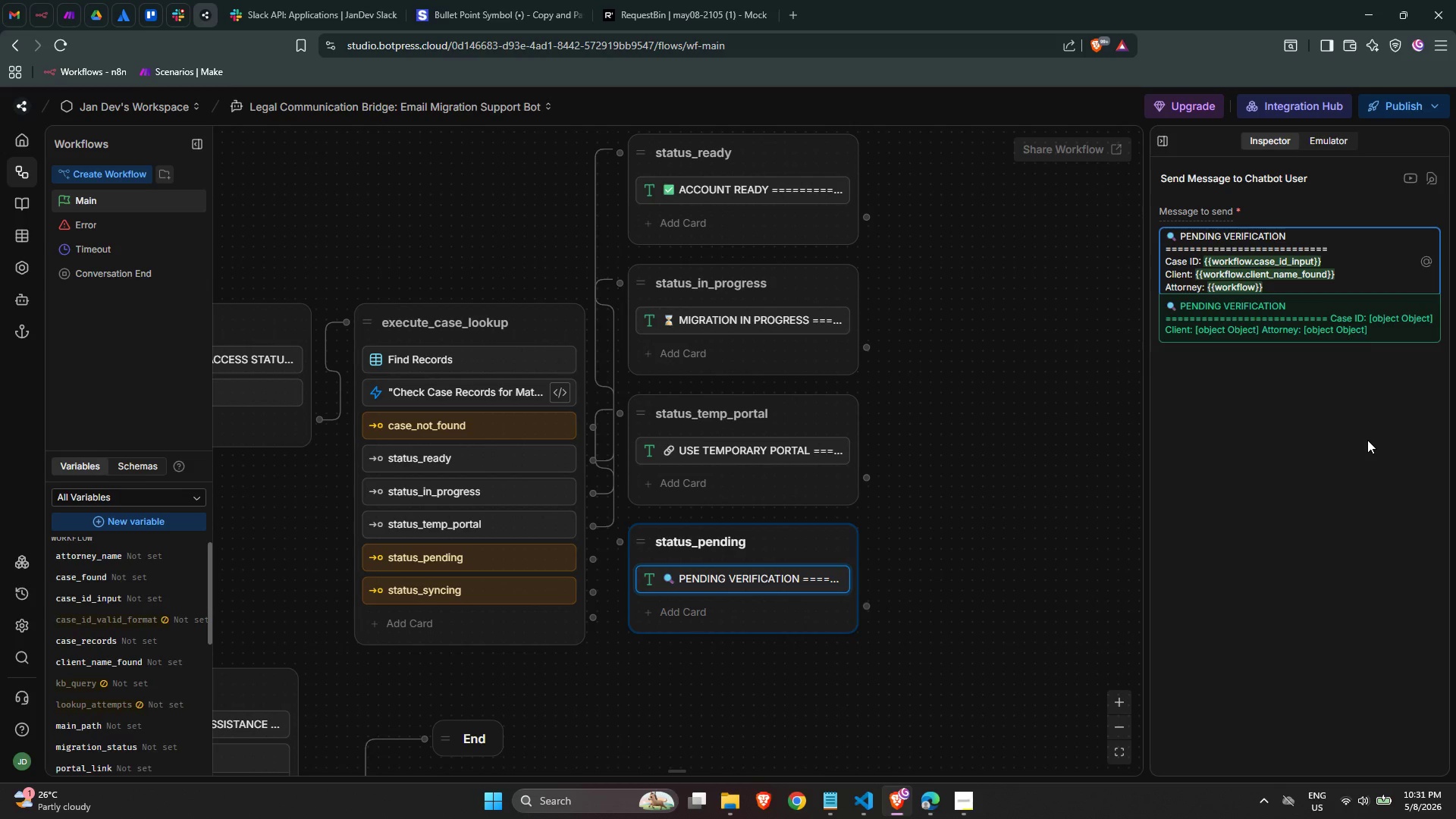 
type(.ator)
 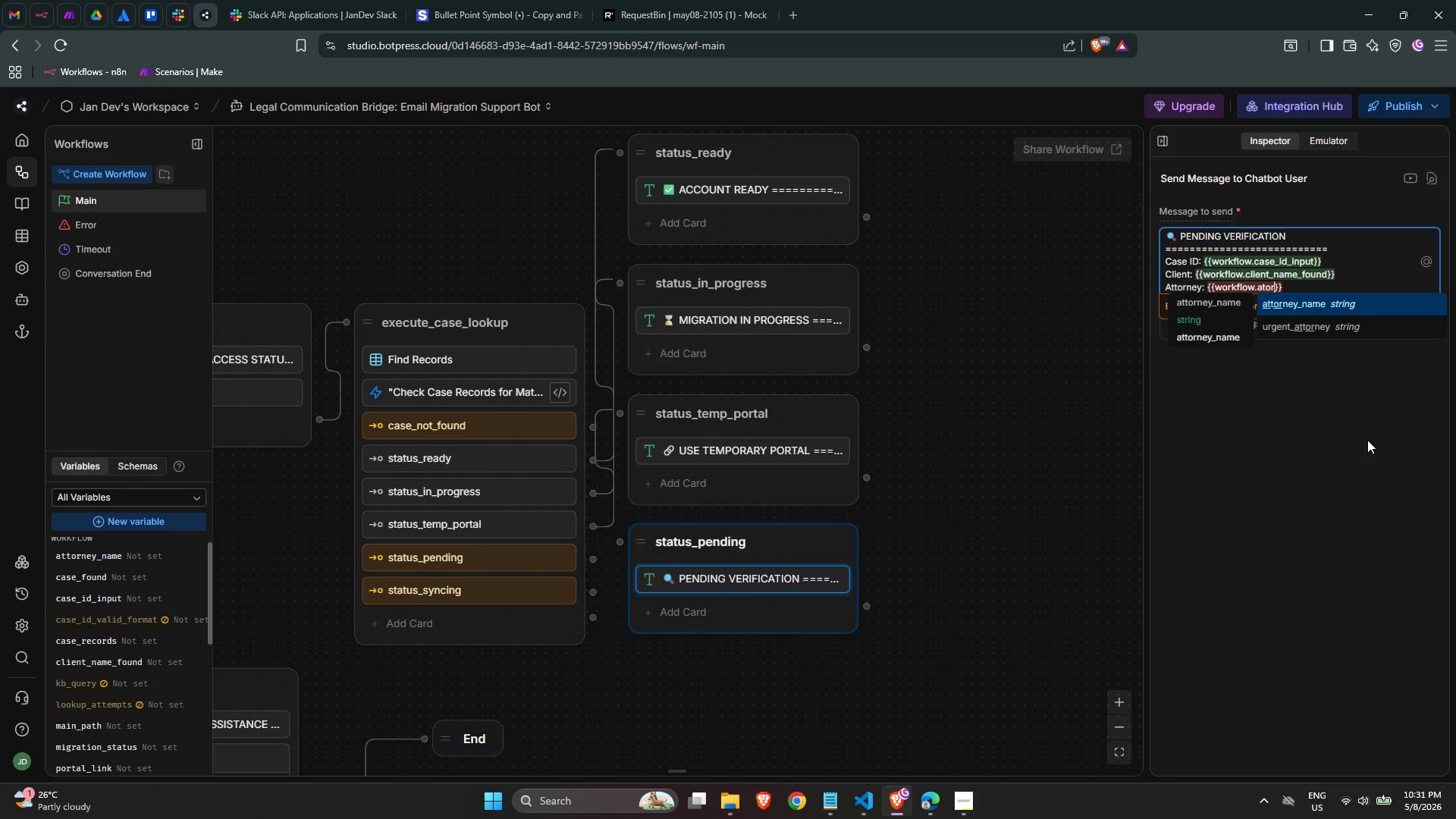 
key(Enter)
 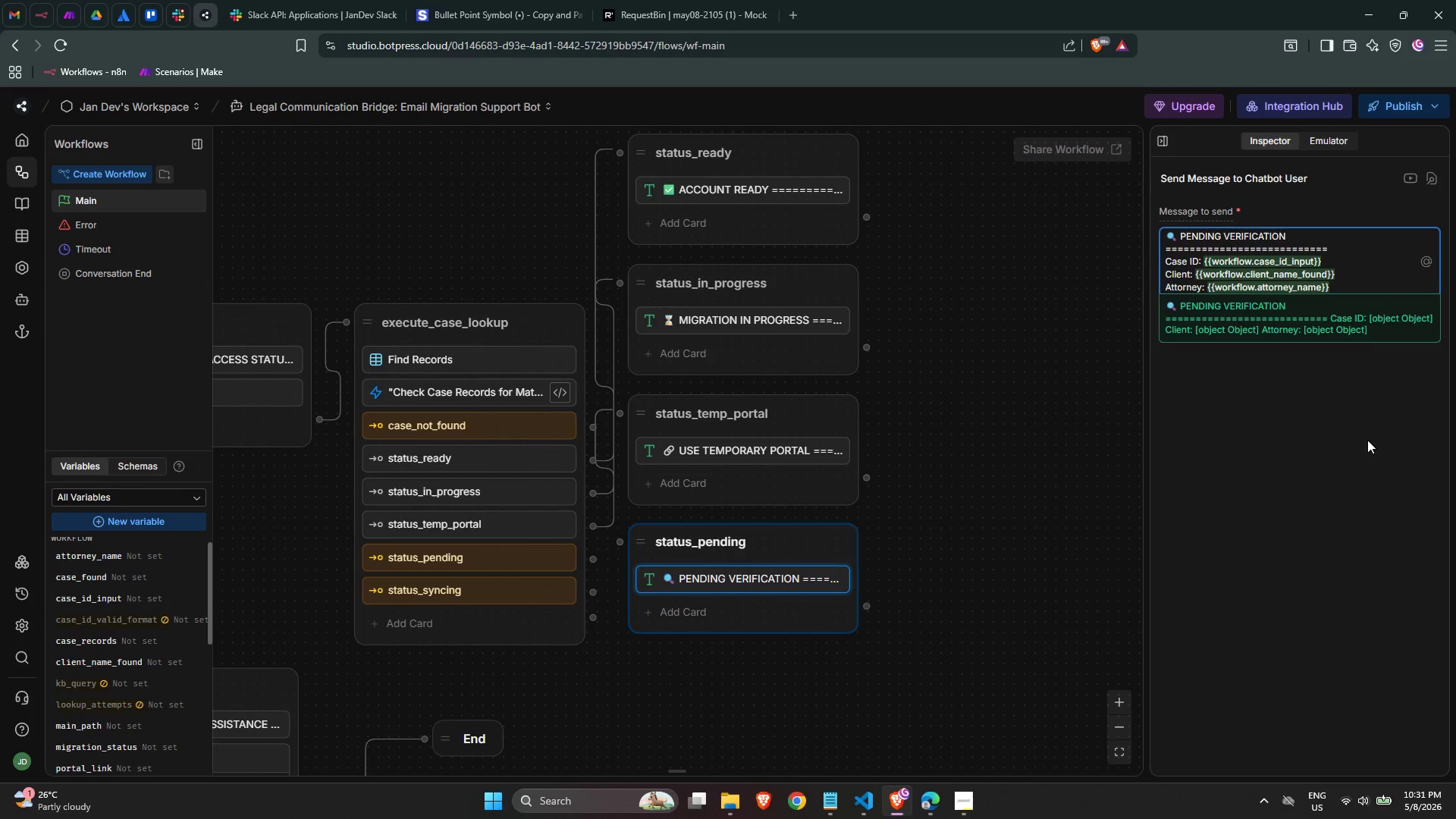 
key(ArrowRight)
 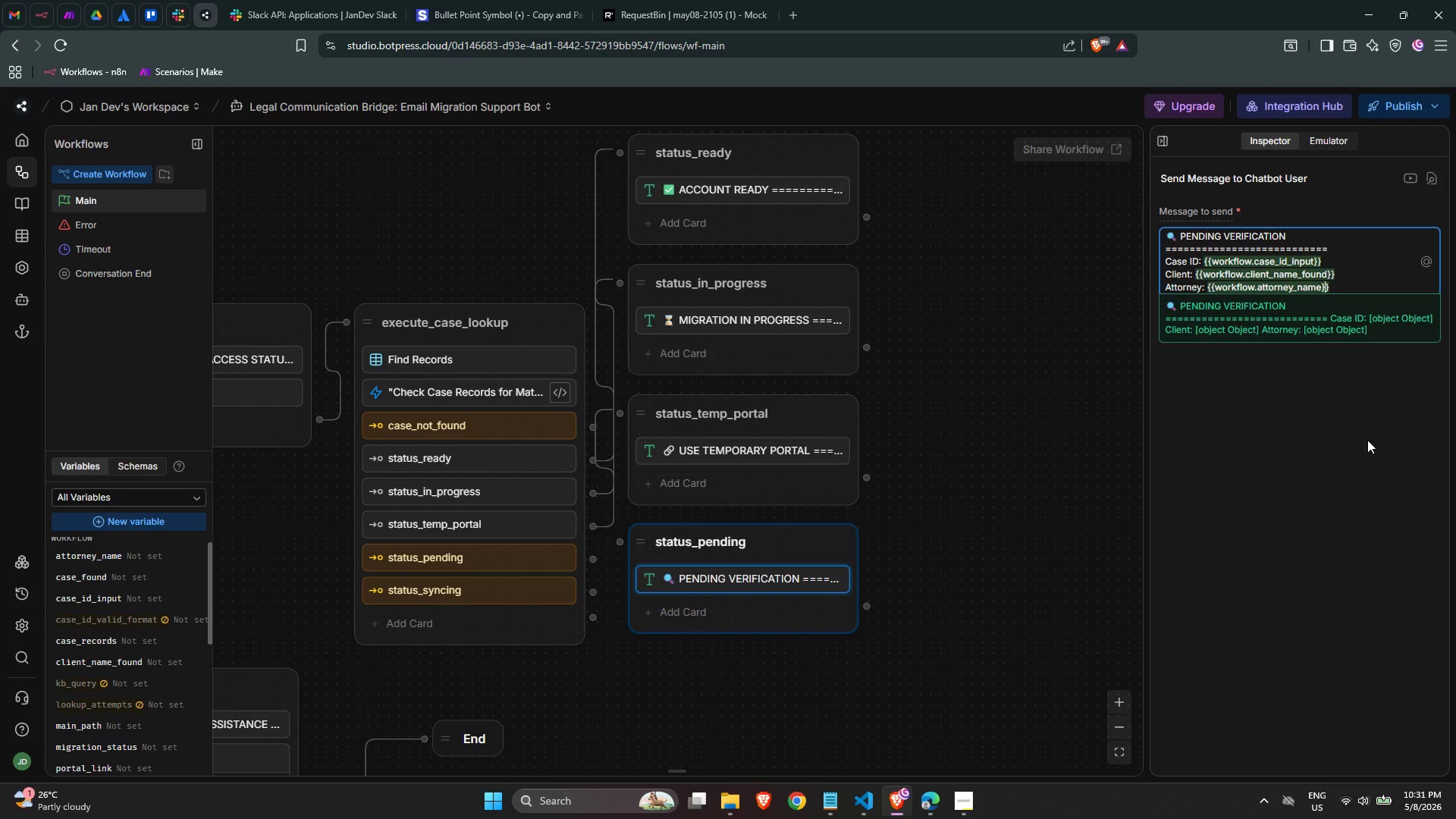 
key(ArrowRight)
 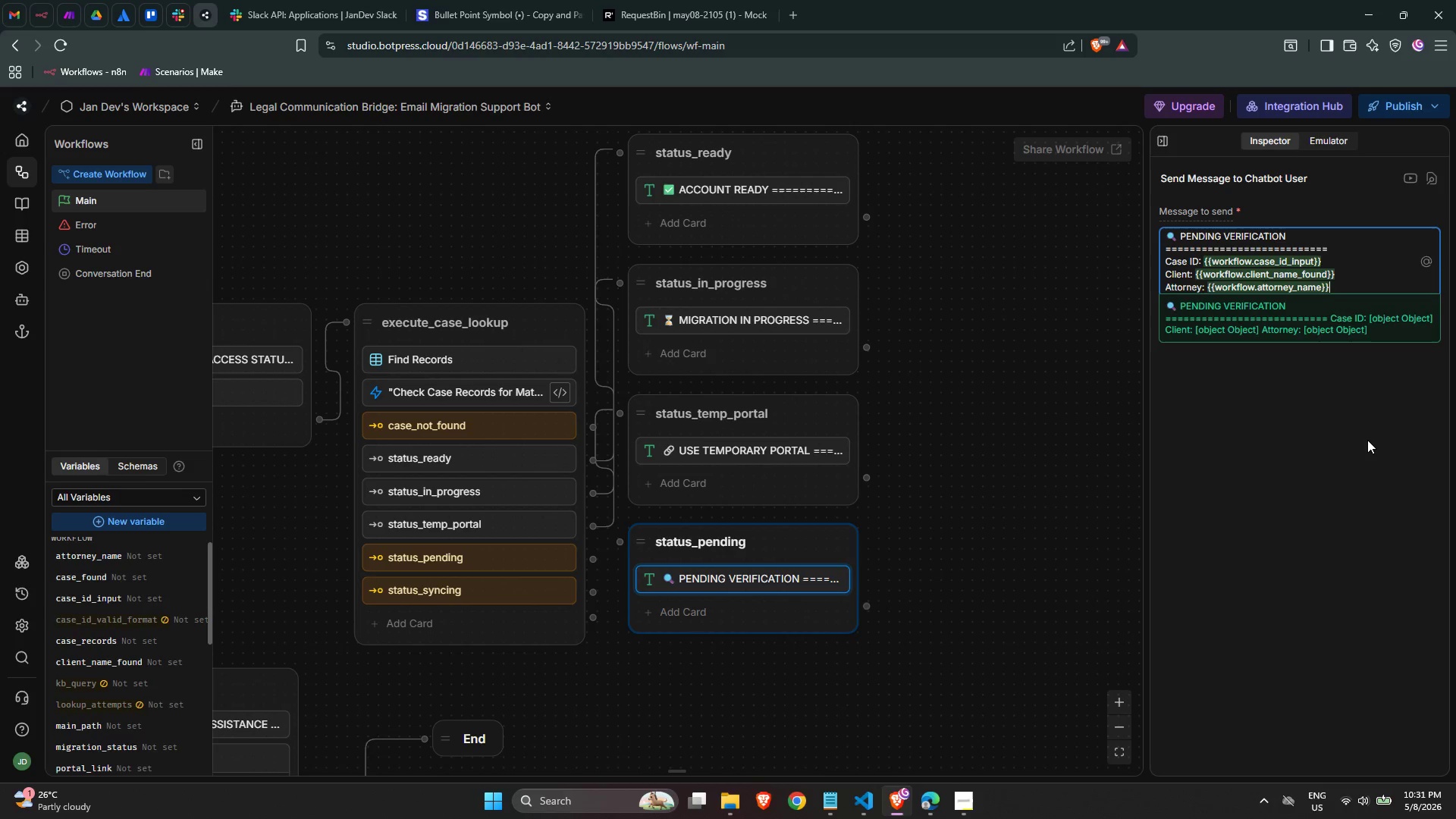 
key(Enter)
 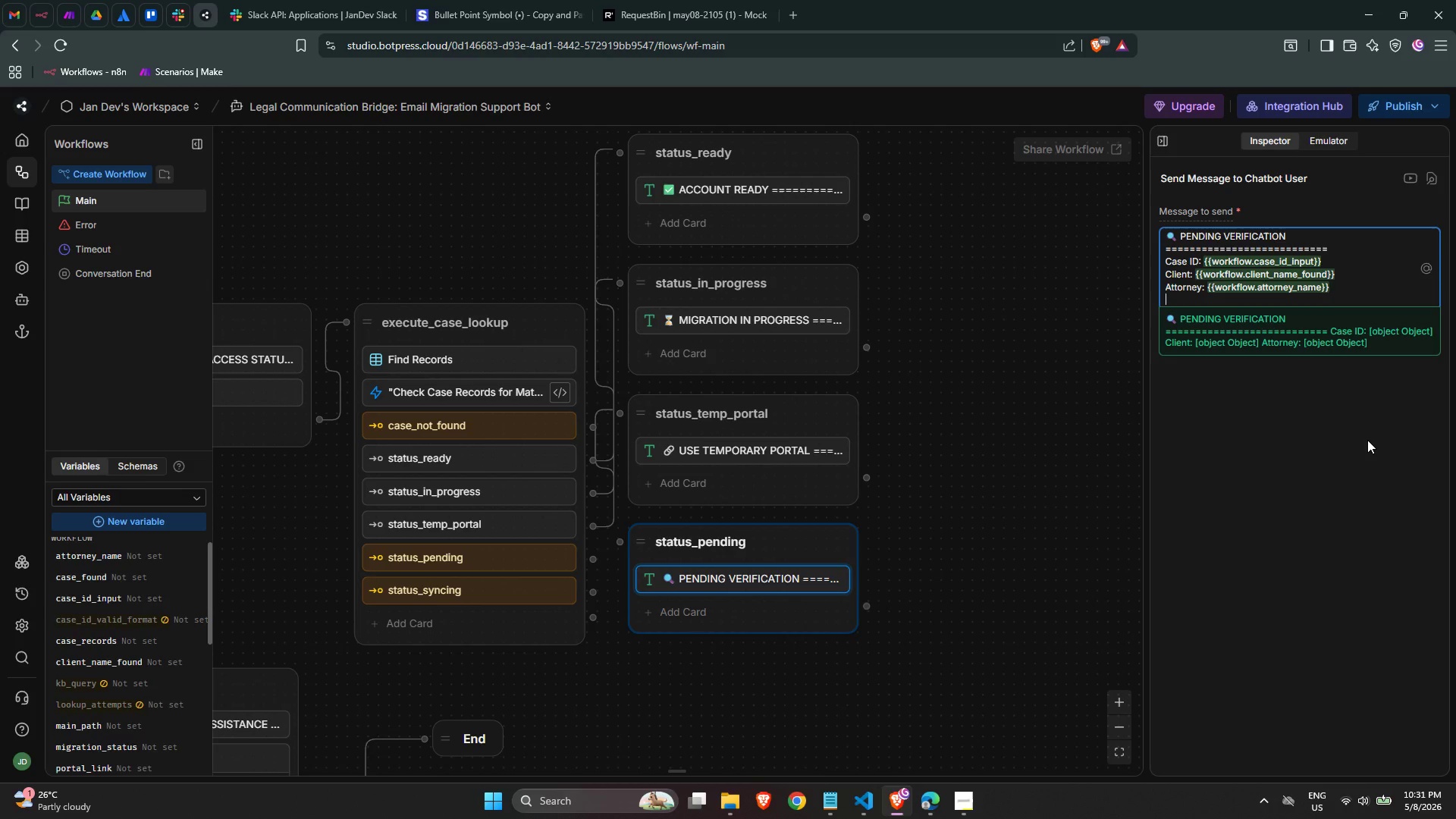 
type(Migration Status: )
 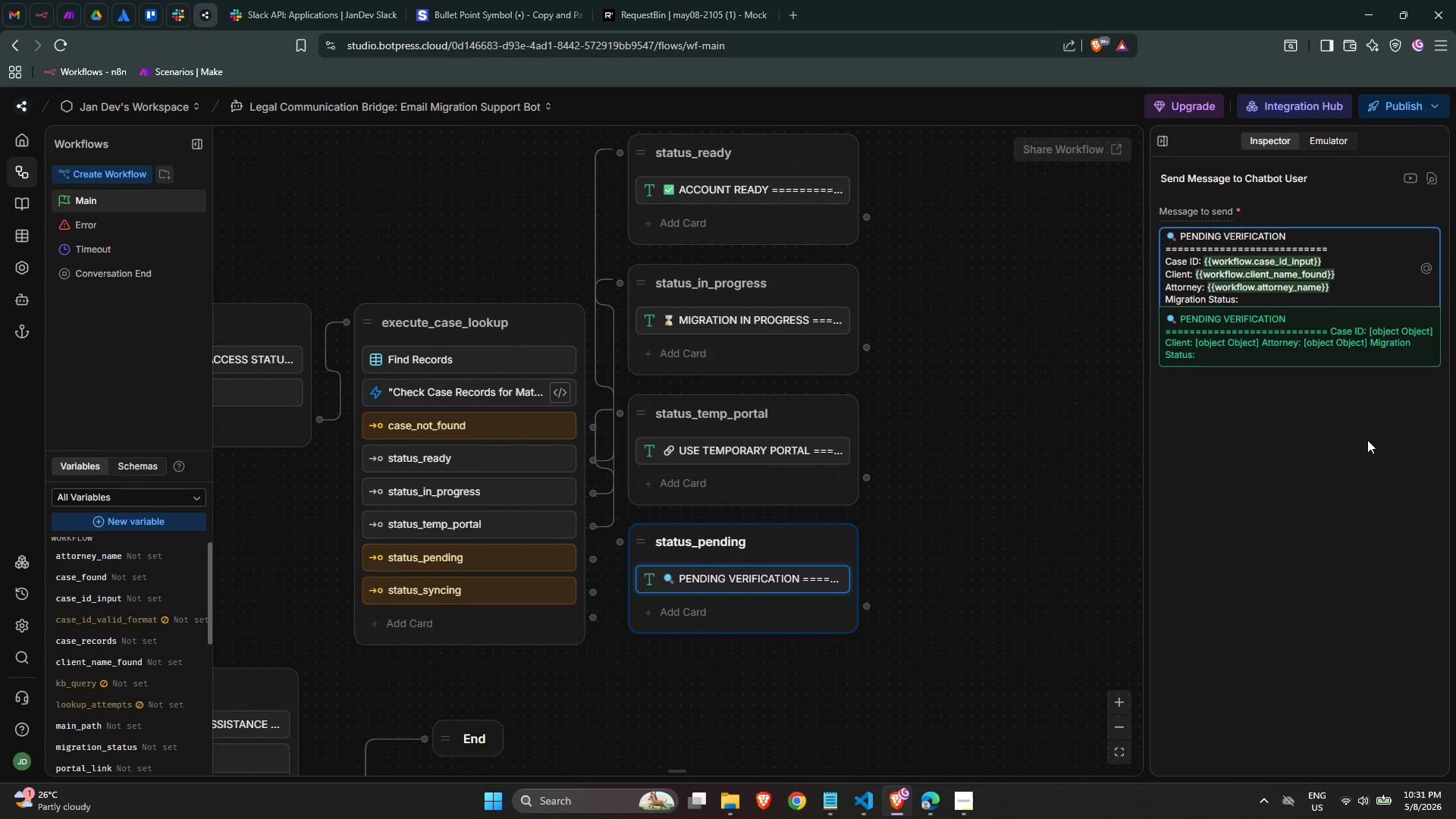 
key(Meta+MetaLeft)
 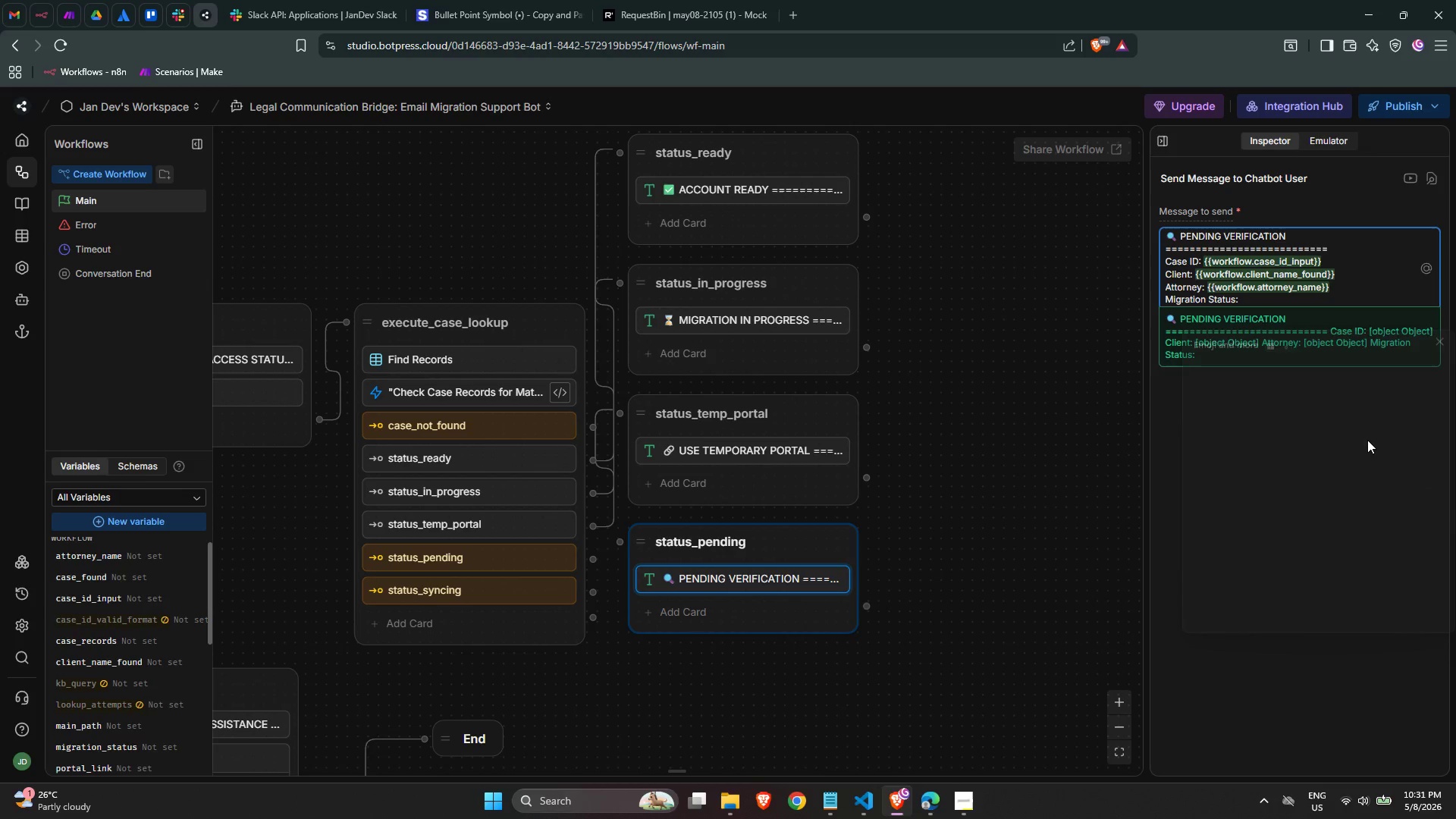 
key(Meta+Period)
 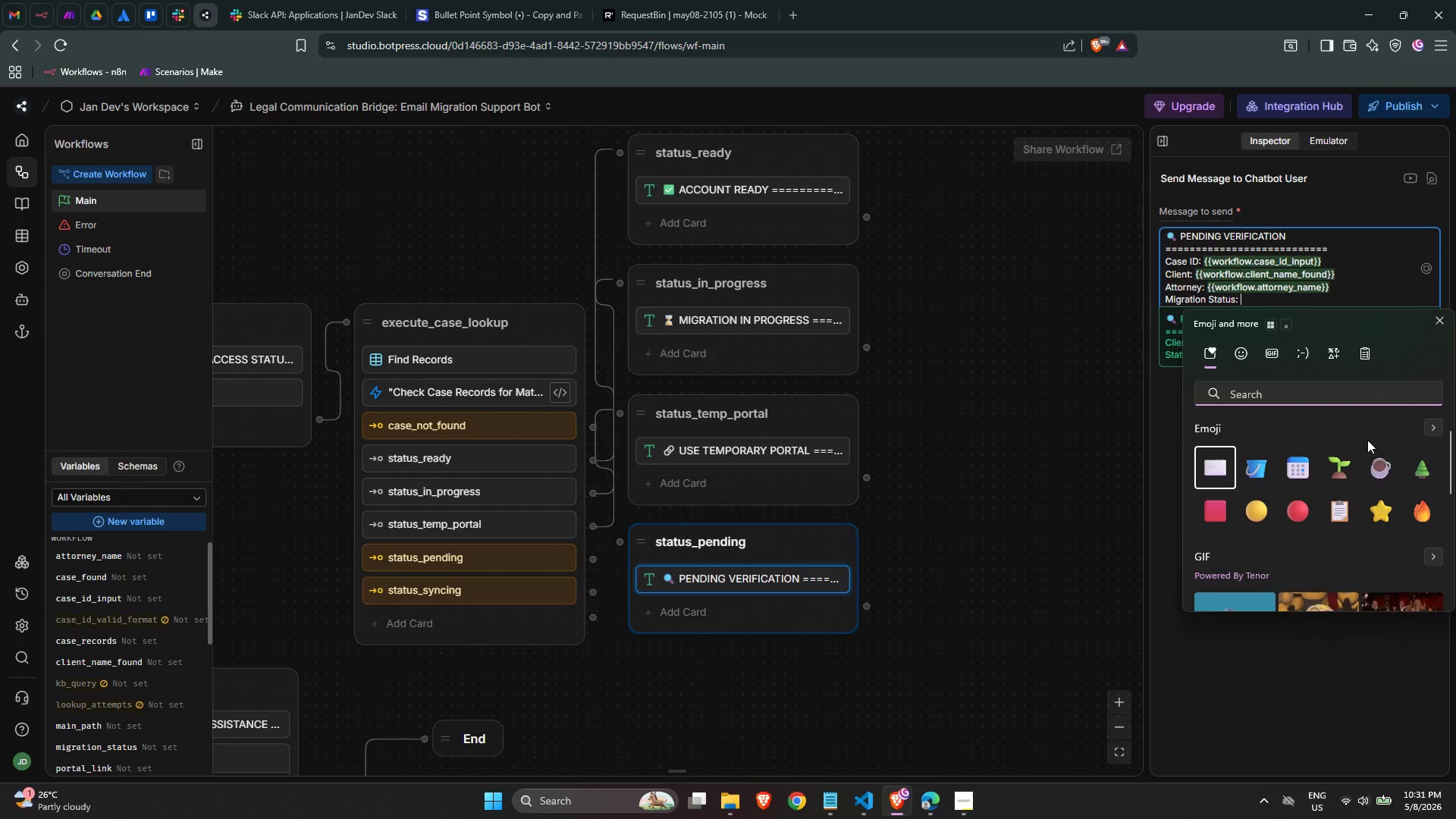 
type(mam)
key(Backspace)
type(gn)
 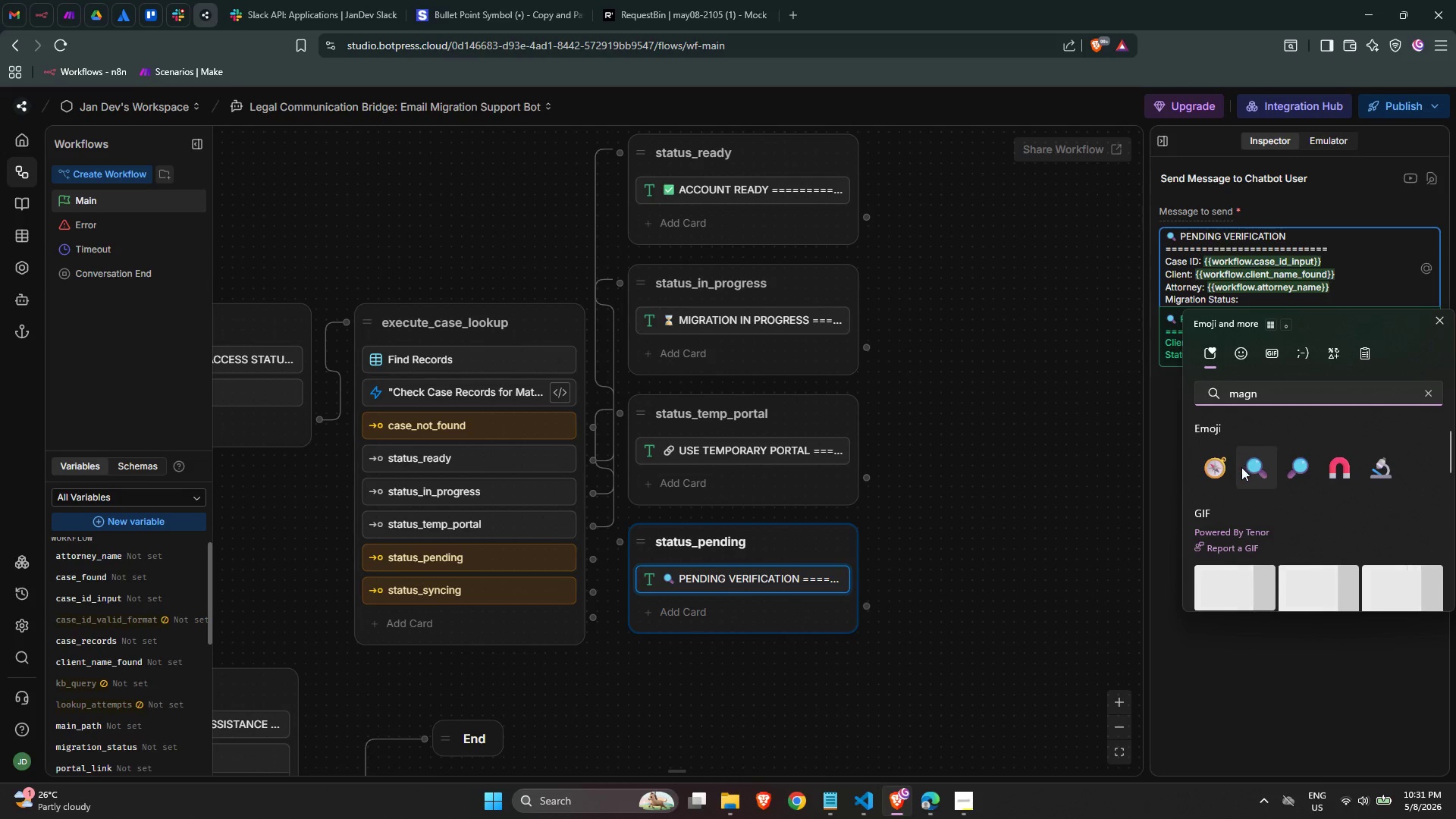 
left_click([1241, 467])
 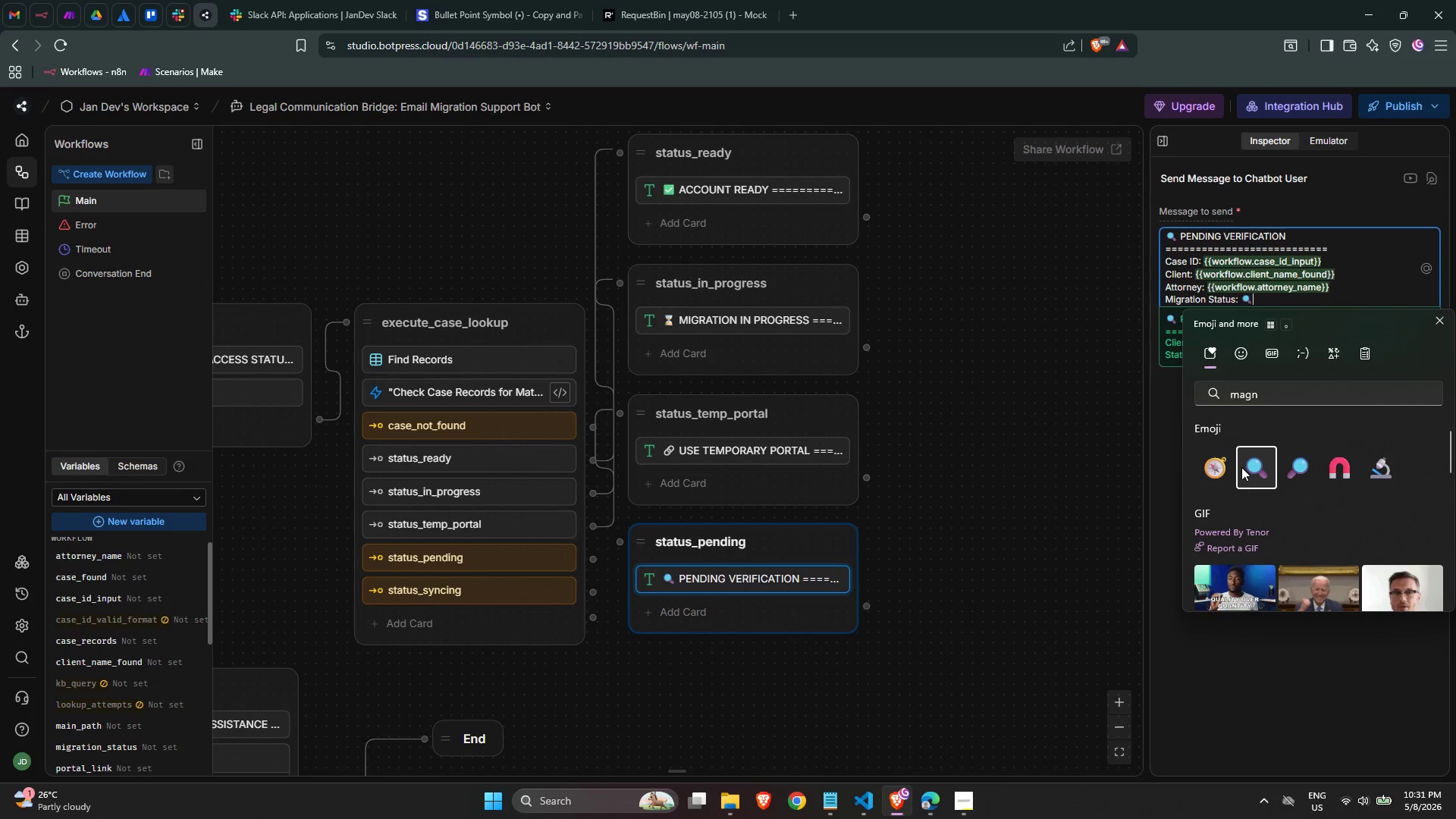 
type( Pending Verification)
 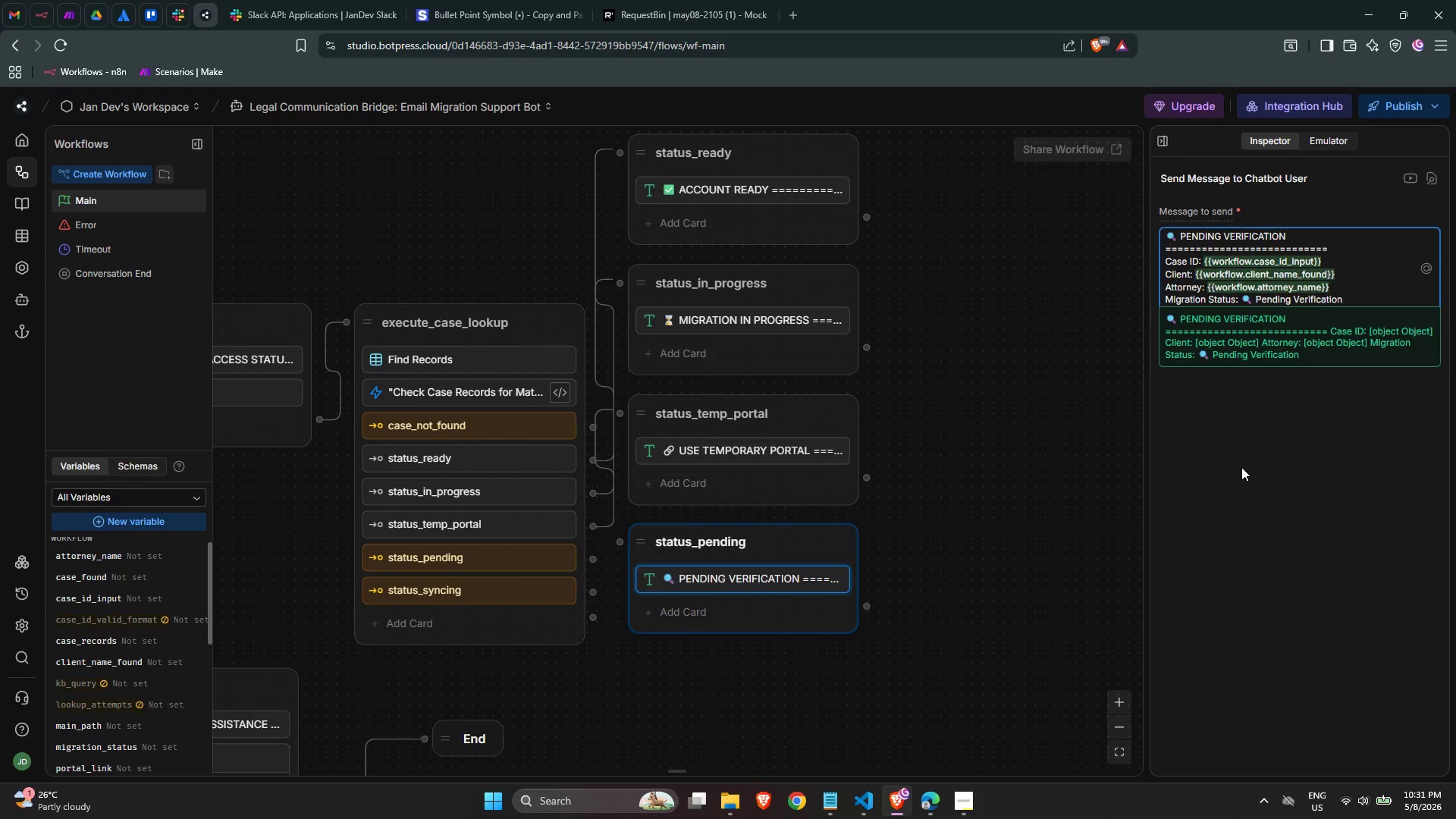 
key(Enter)
 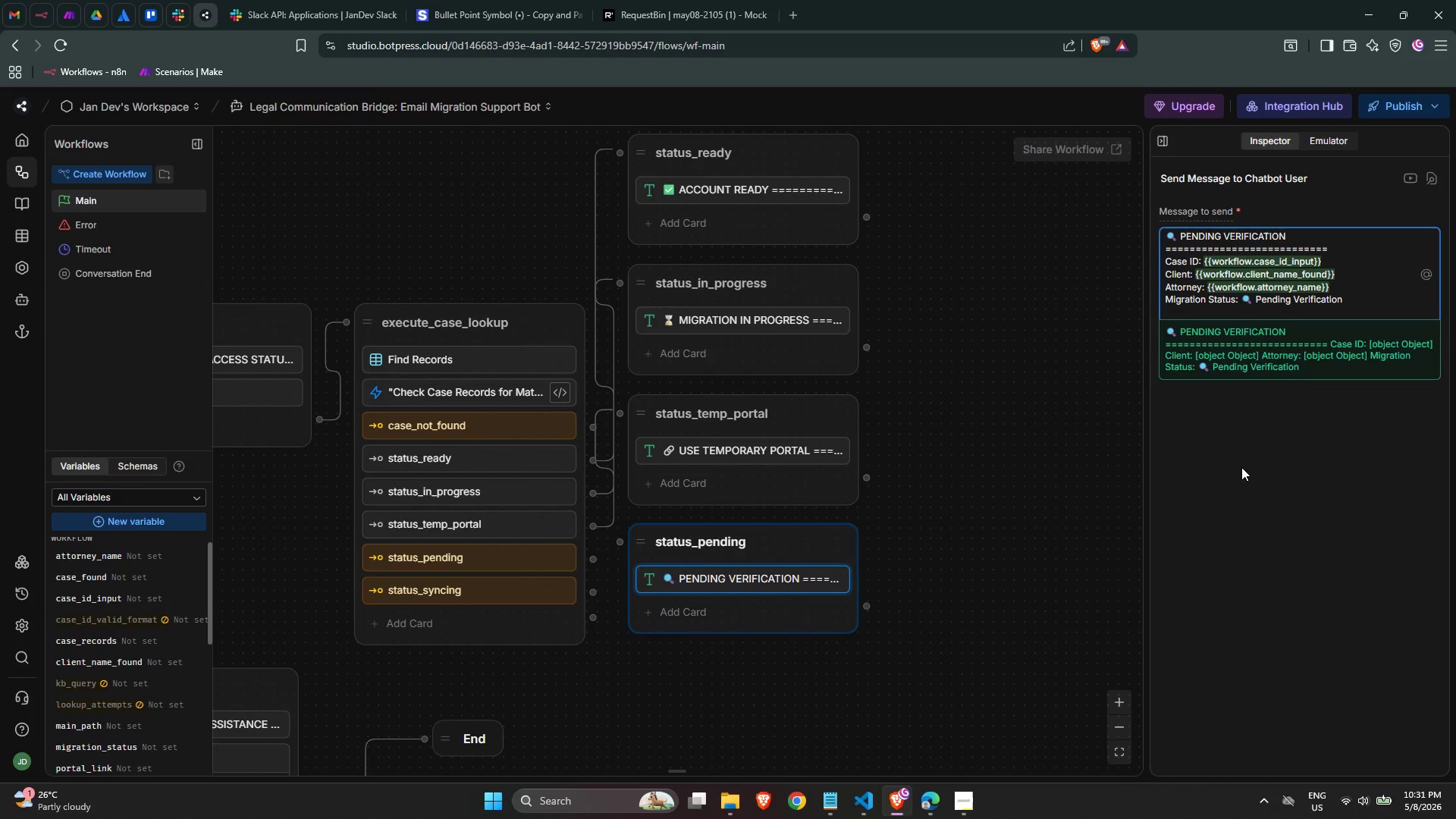 
hold_key(key=Equal, duration=1.3)
 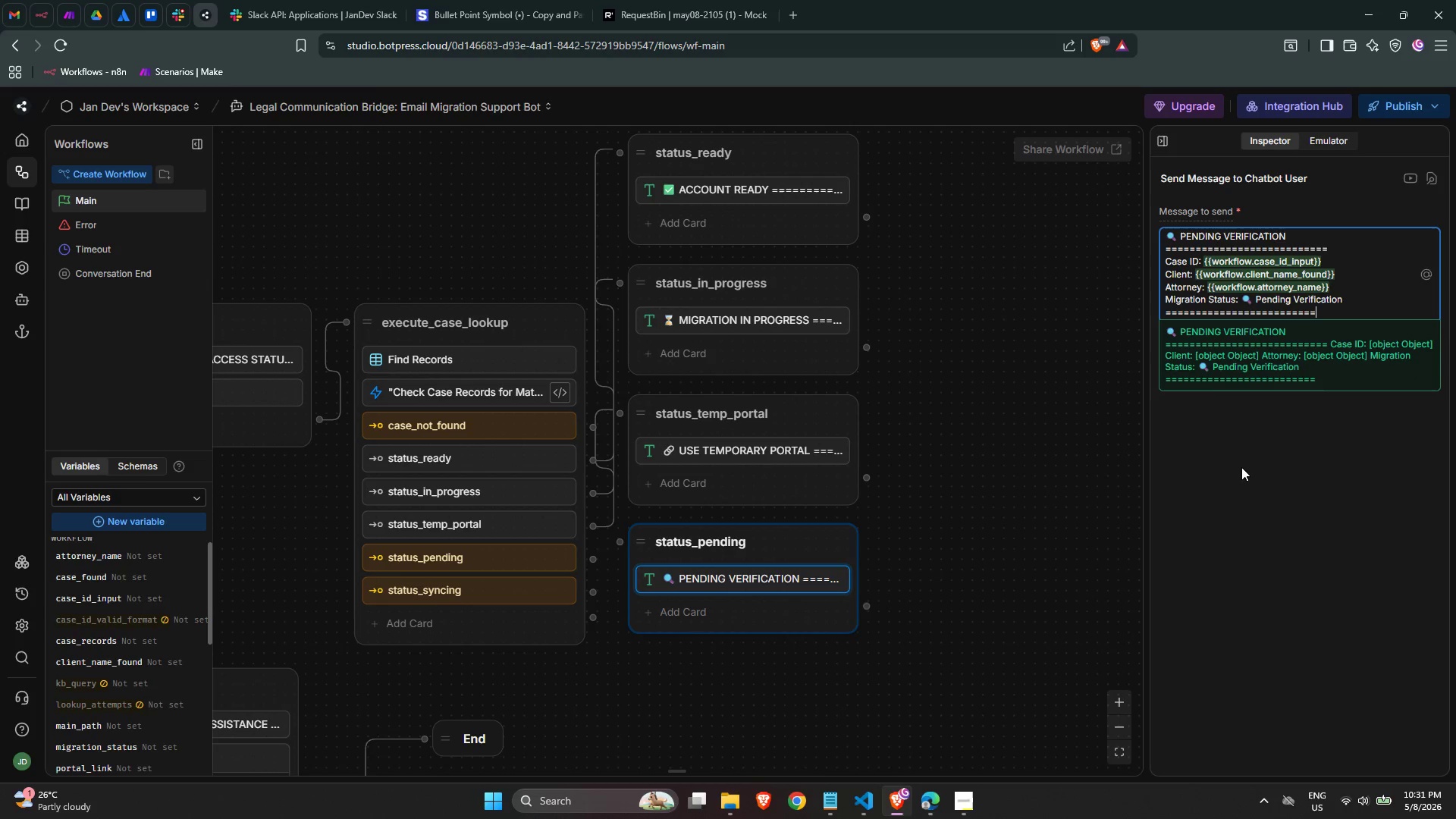 
key(Equal)
 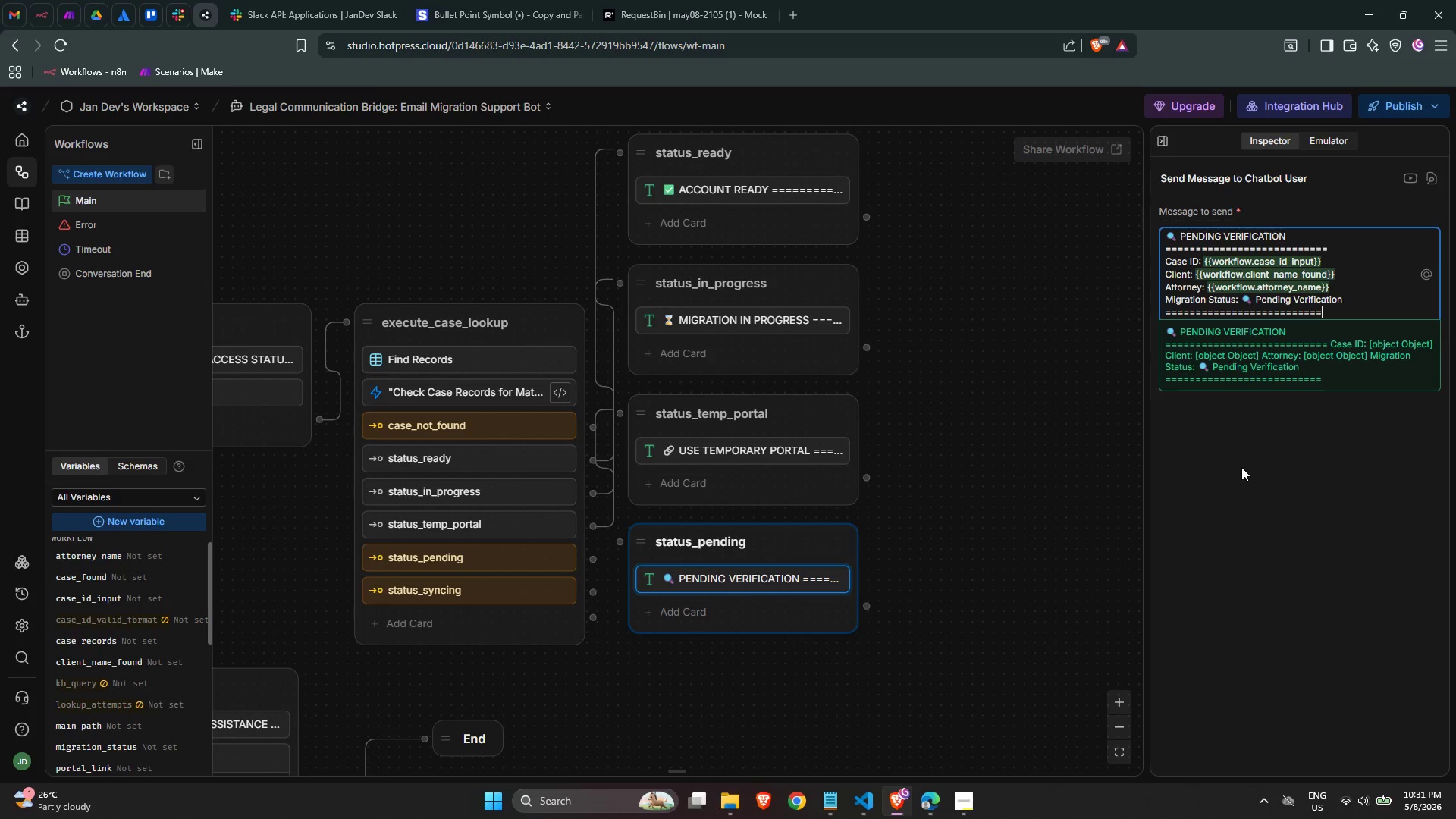 
key(Equal)
 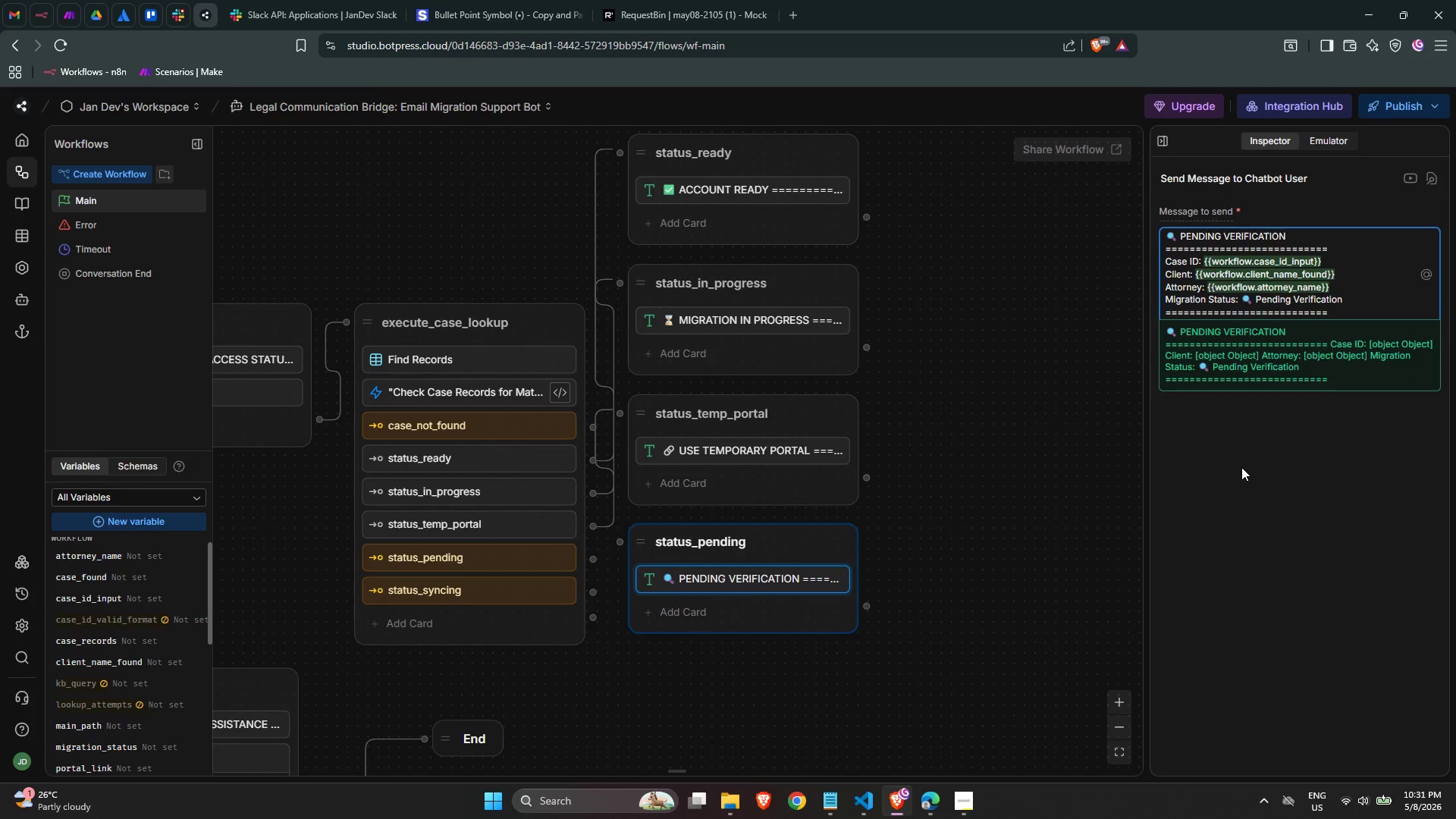 
key(Enter)
 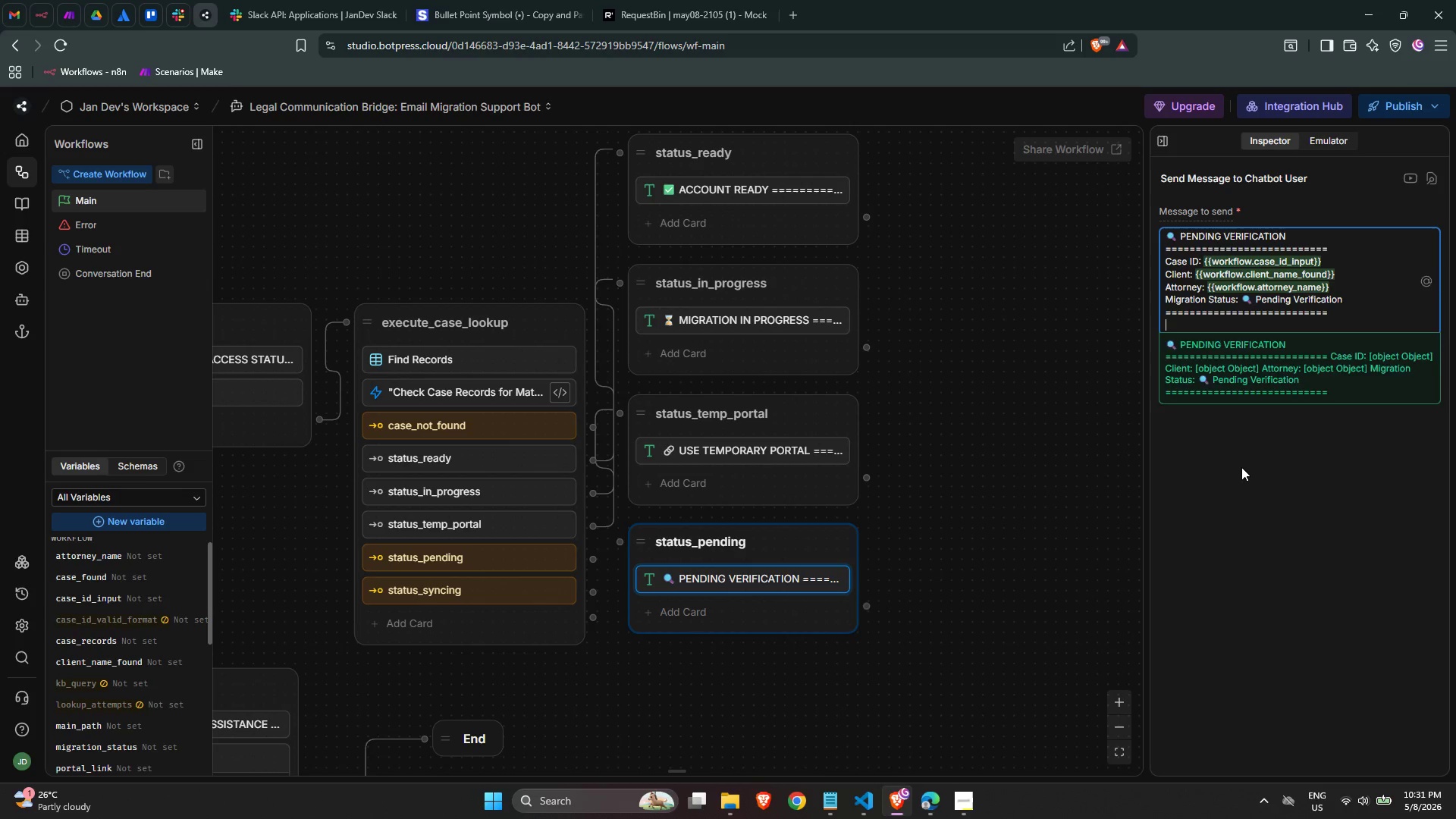 
key(Enter)
 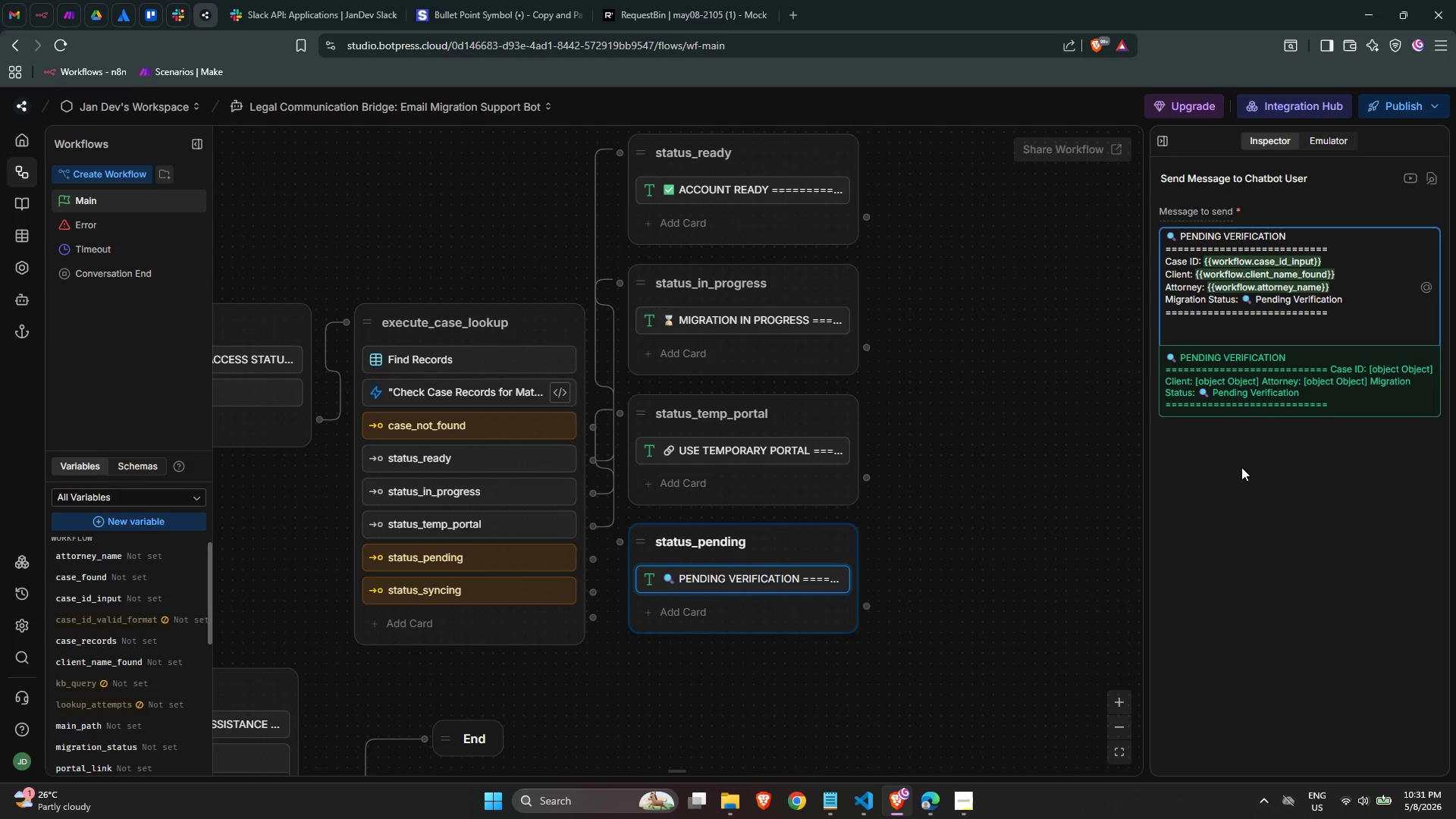 
type(Your account is currenty)
key(Backspace)
type(ly.)
 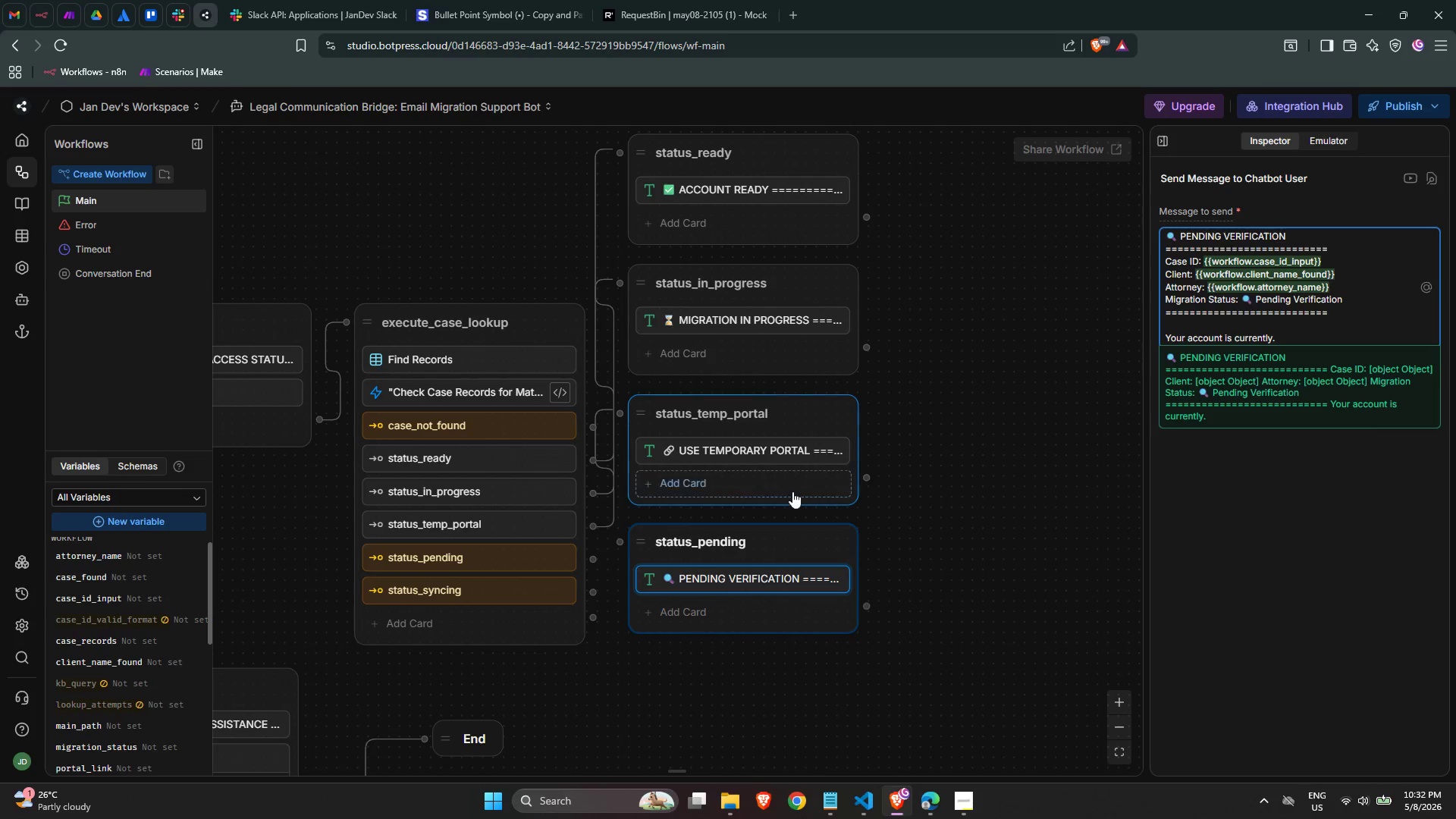 
left_click([774, 451])
 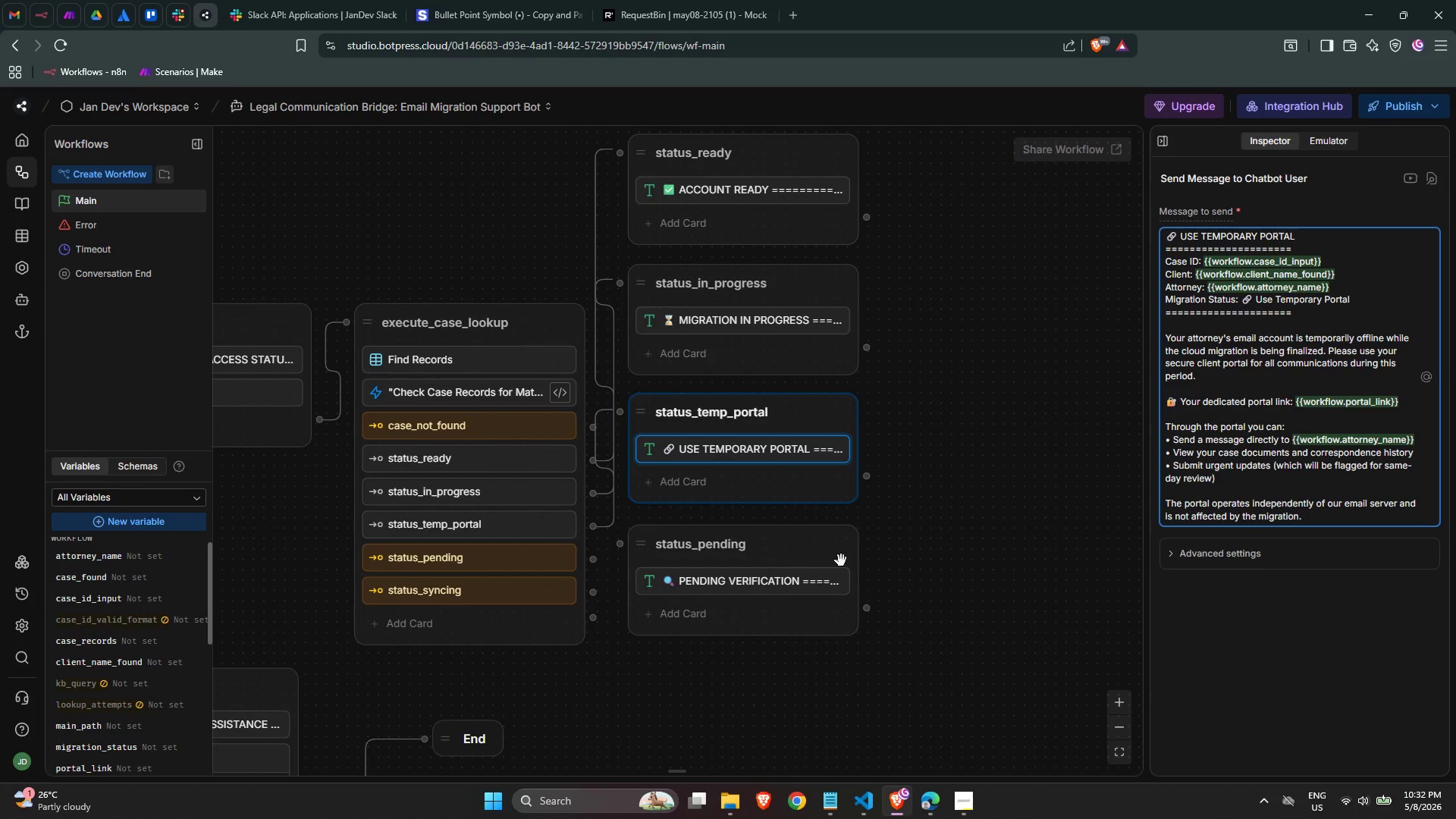 
wait(5.36)
 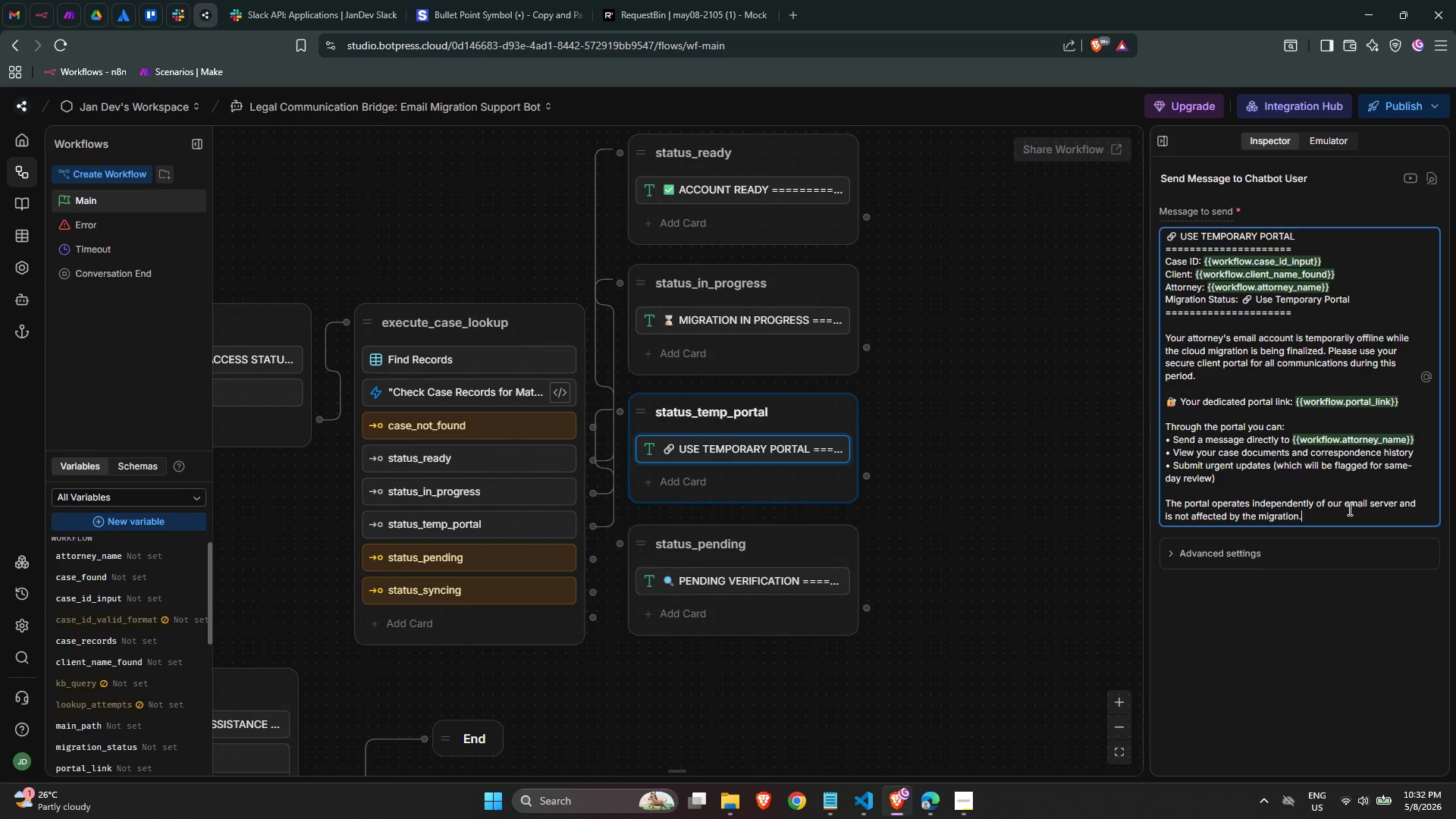 
left_click([800, 591])
 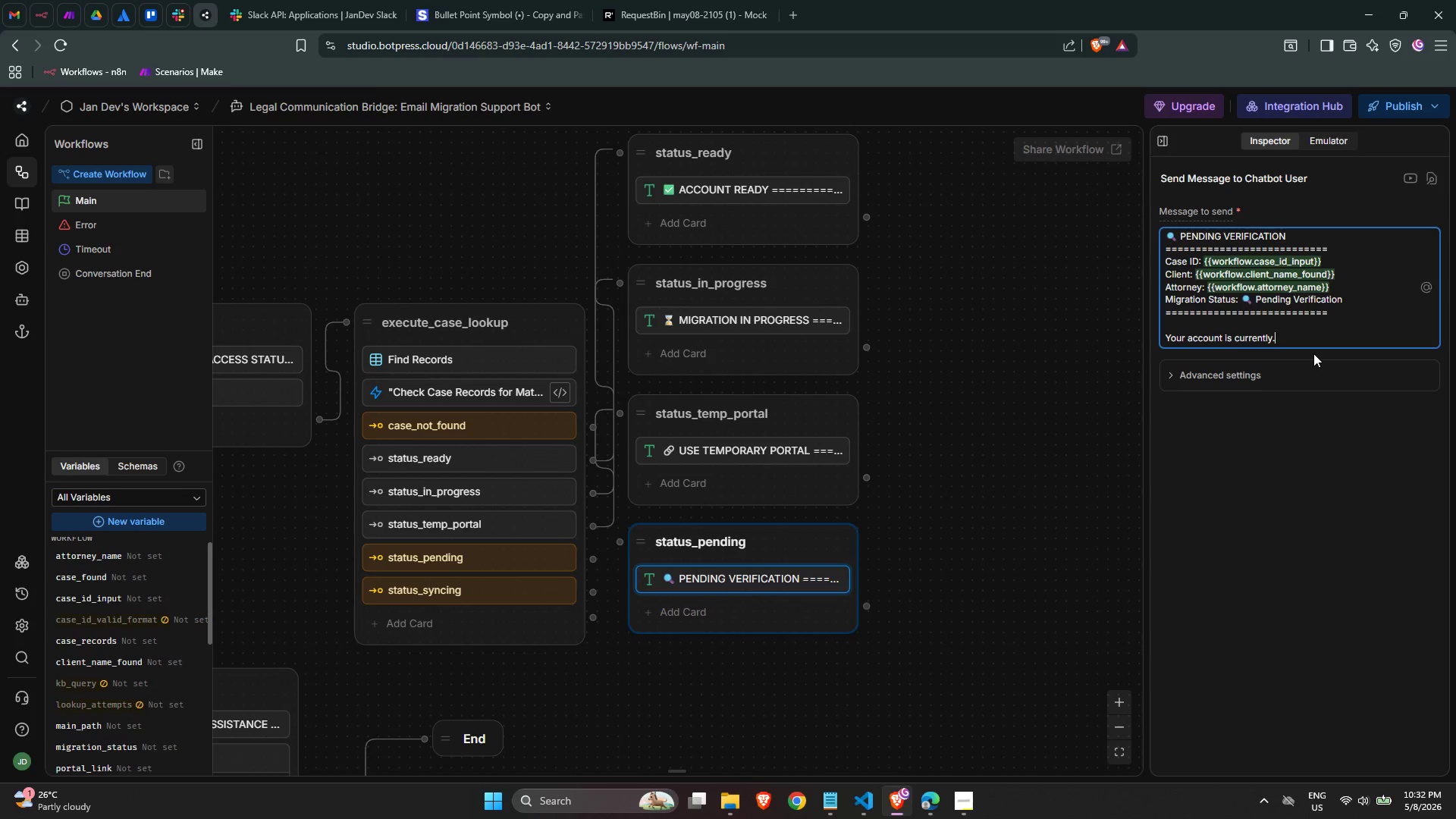 
wait(25.24)
 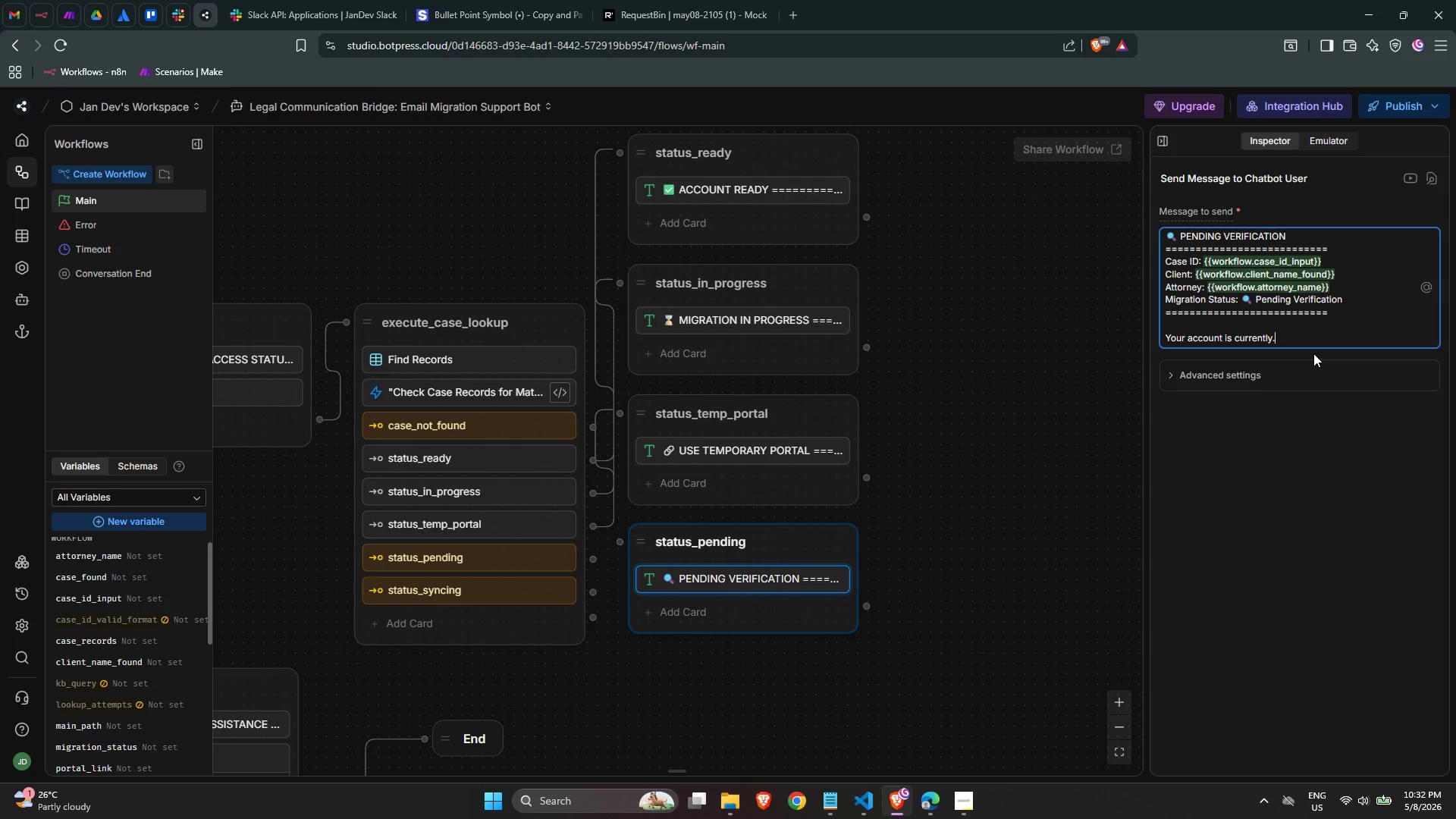 
key(Backspace)
 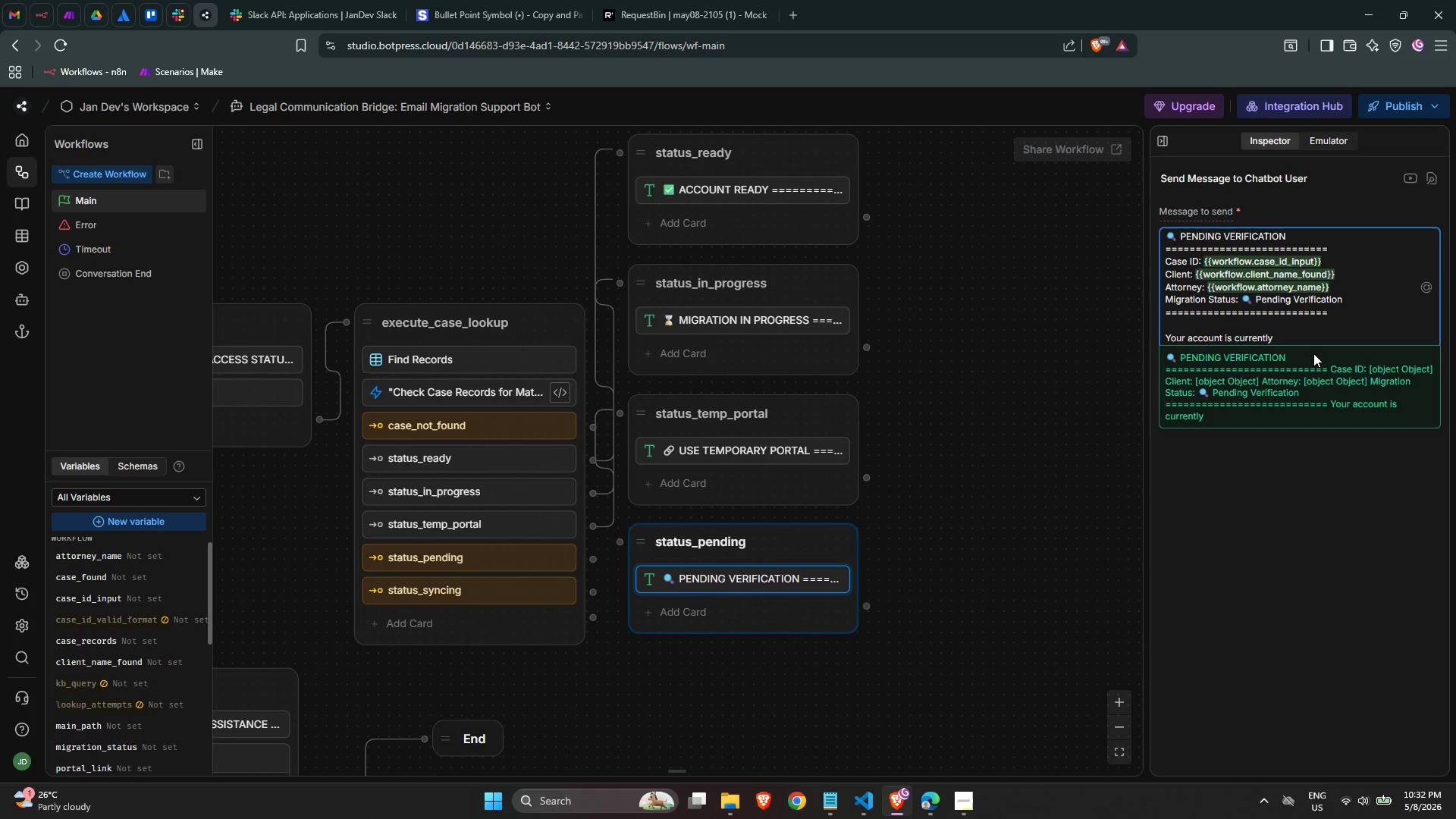 
type( o)
key(Backspace)
type(in out)
key(Backspace)
type(r o)
key(Backspace)
type(i)
key(Backspace)
key(Backspace)
key(Backspace)
type(IT)
 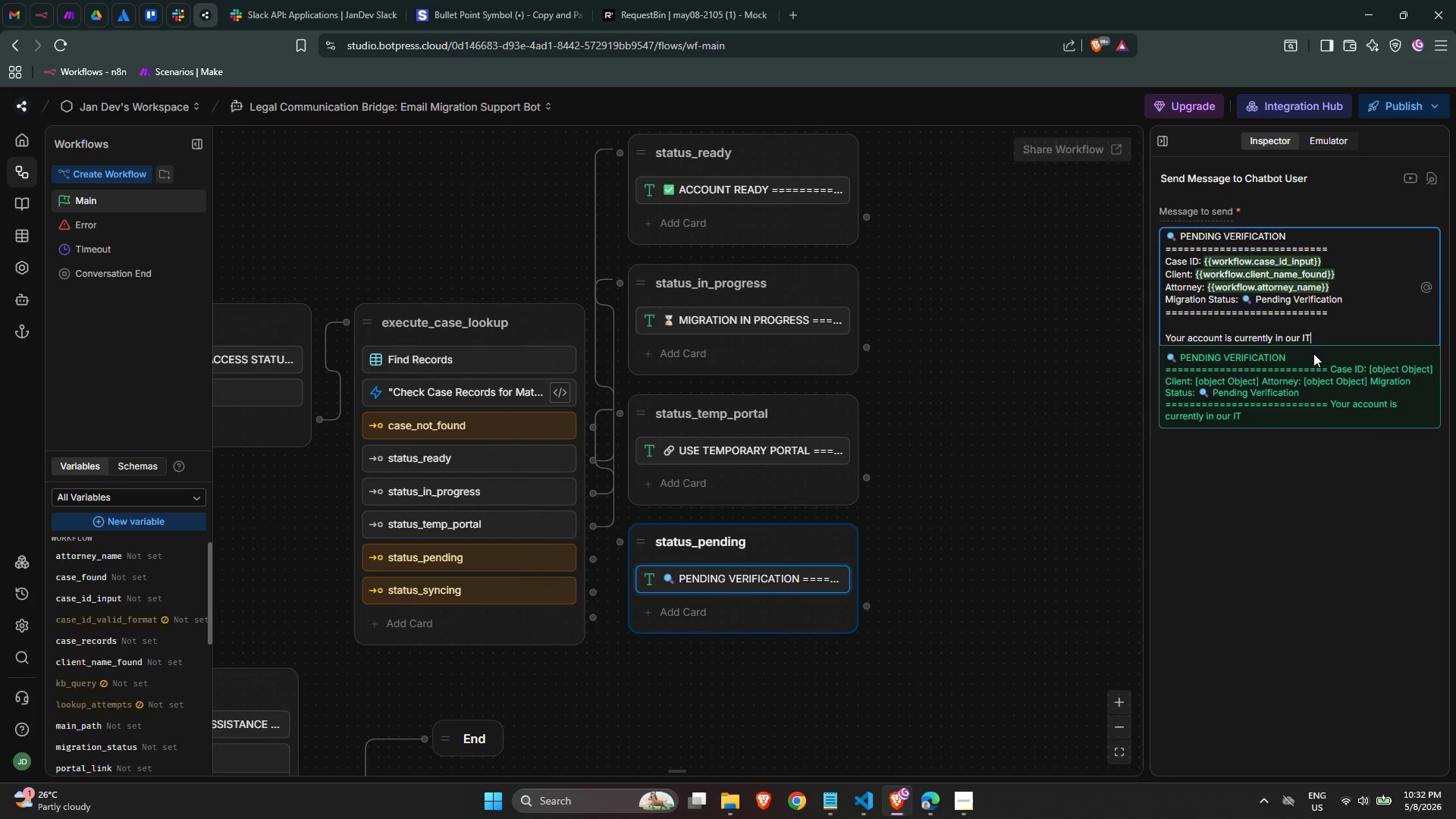 
hold_key(key=Z, duration=0.42)
 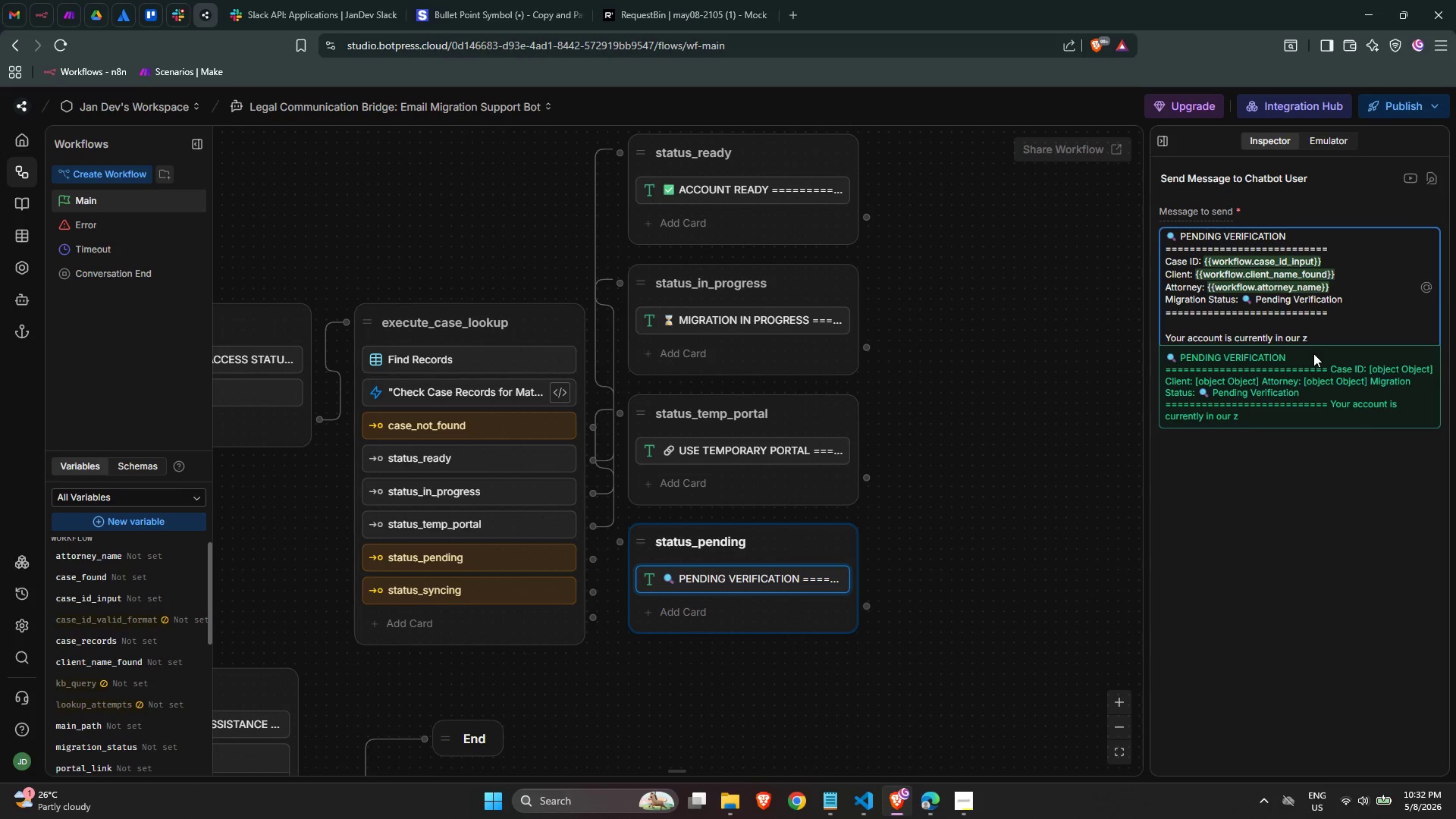 
hold_key(key=Z, duration=0.38)
 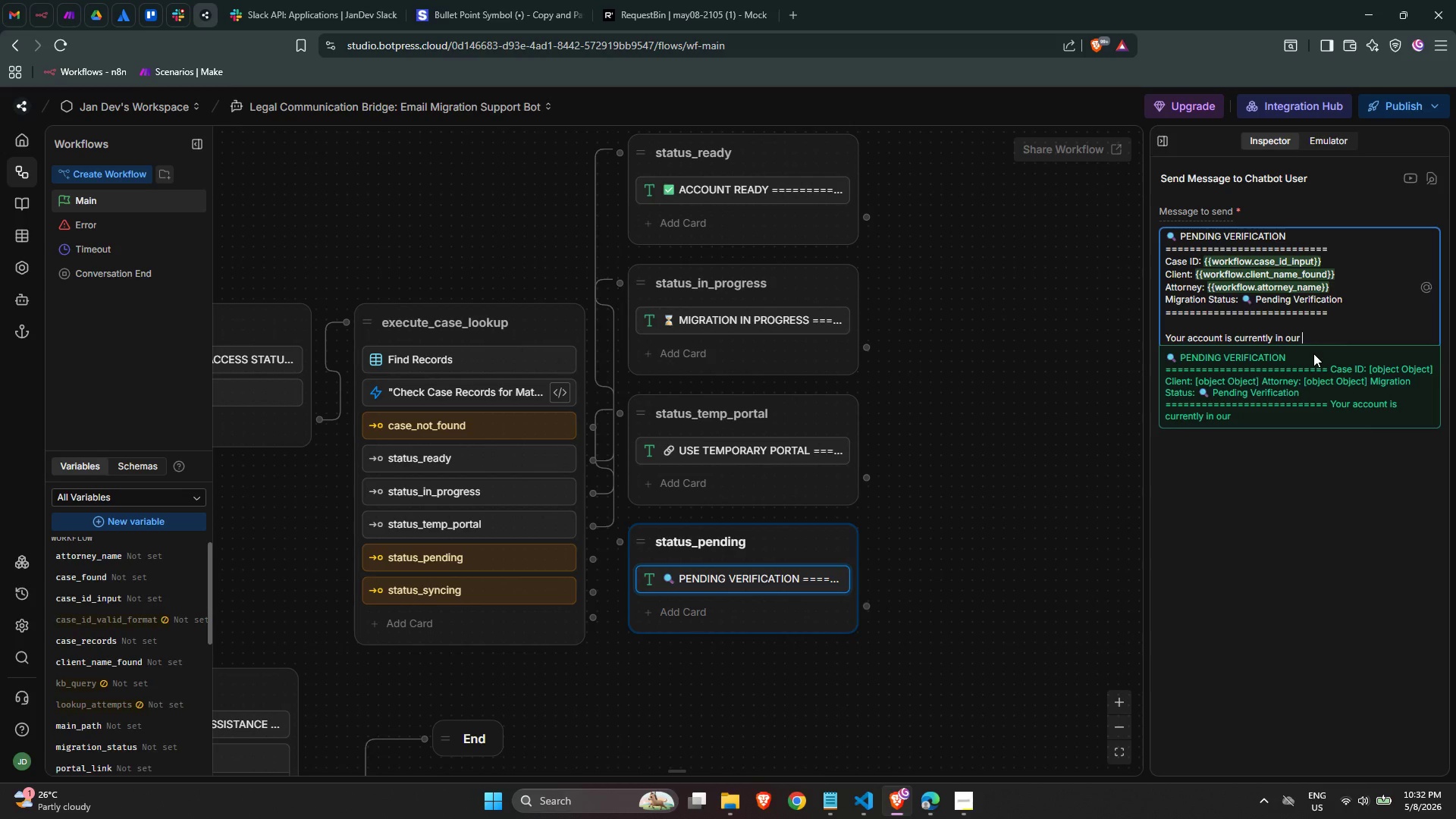 
type( verification)
 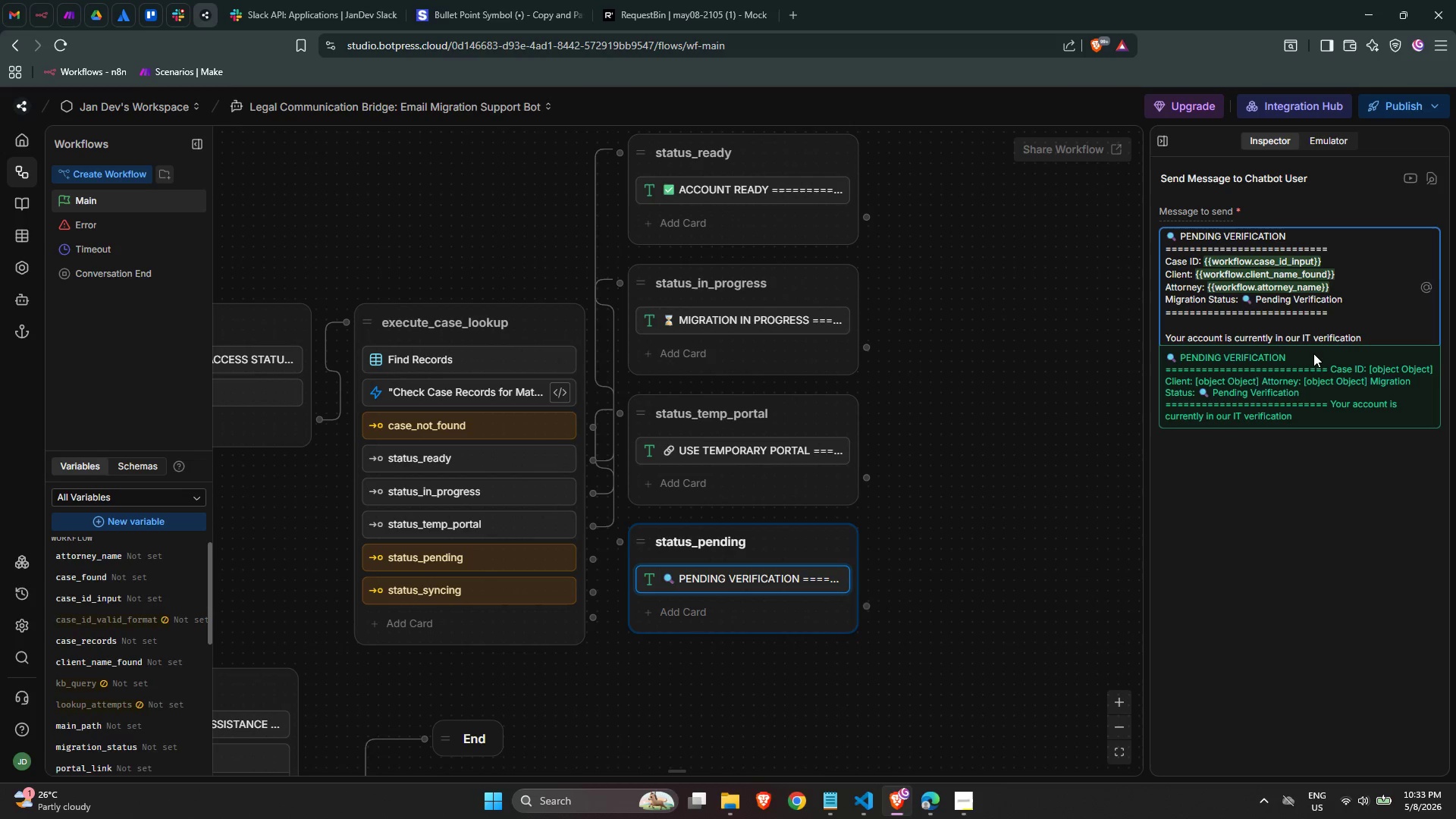 
key(ArrowLeft)
 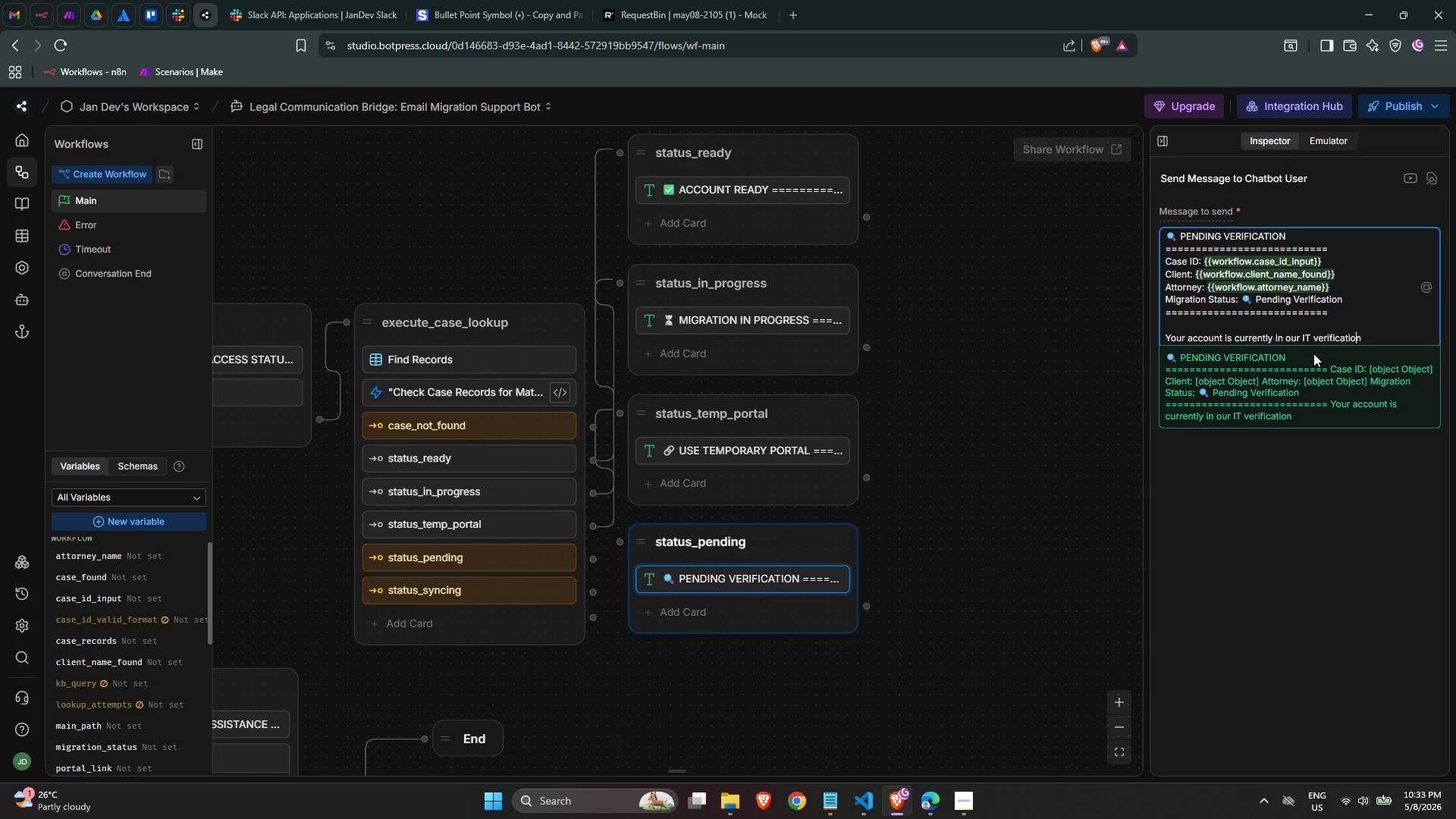 
key(ArrowLeft)
 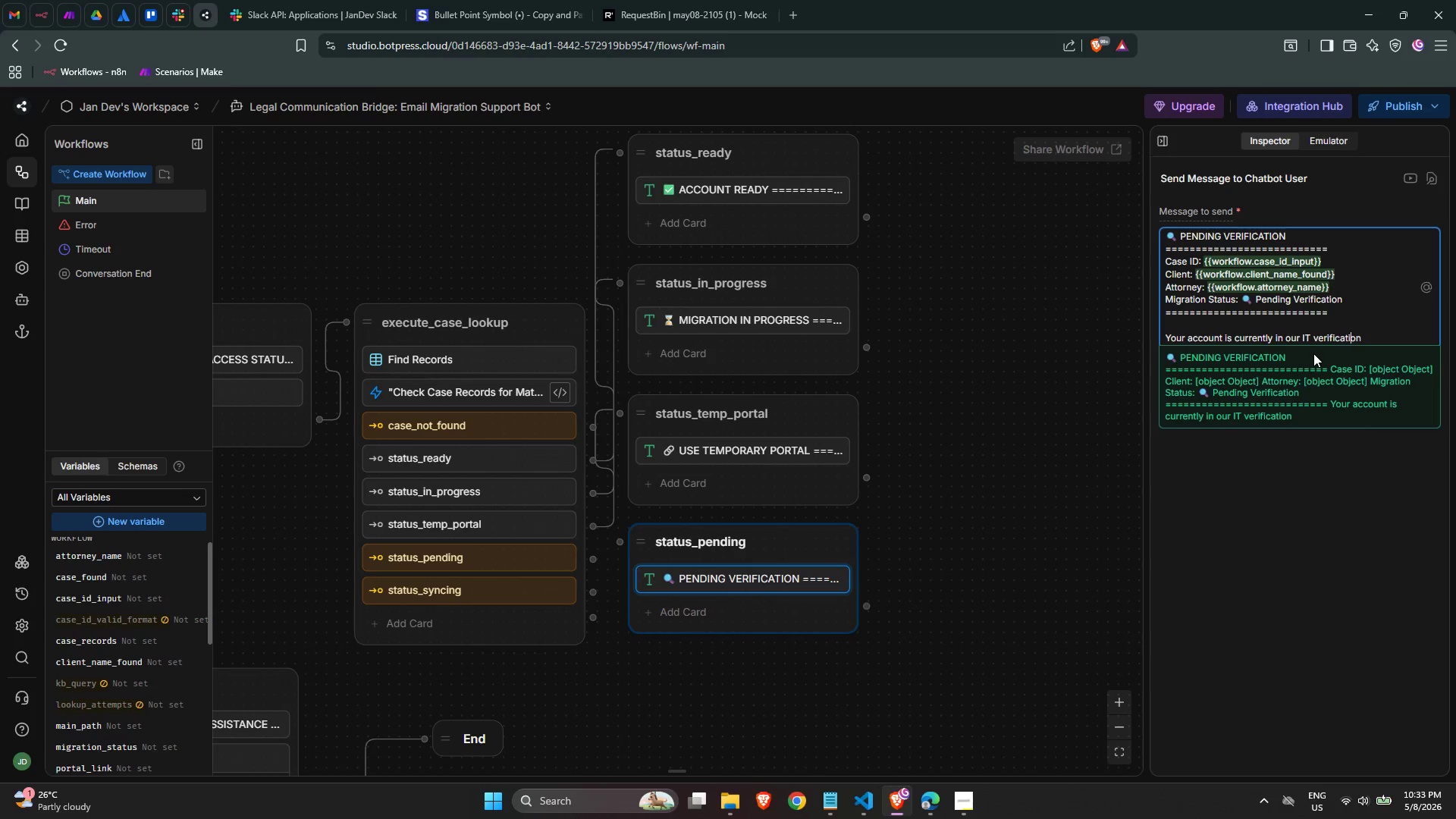 
hold_key(key=ArrowLeft, duration=0.64)
 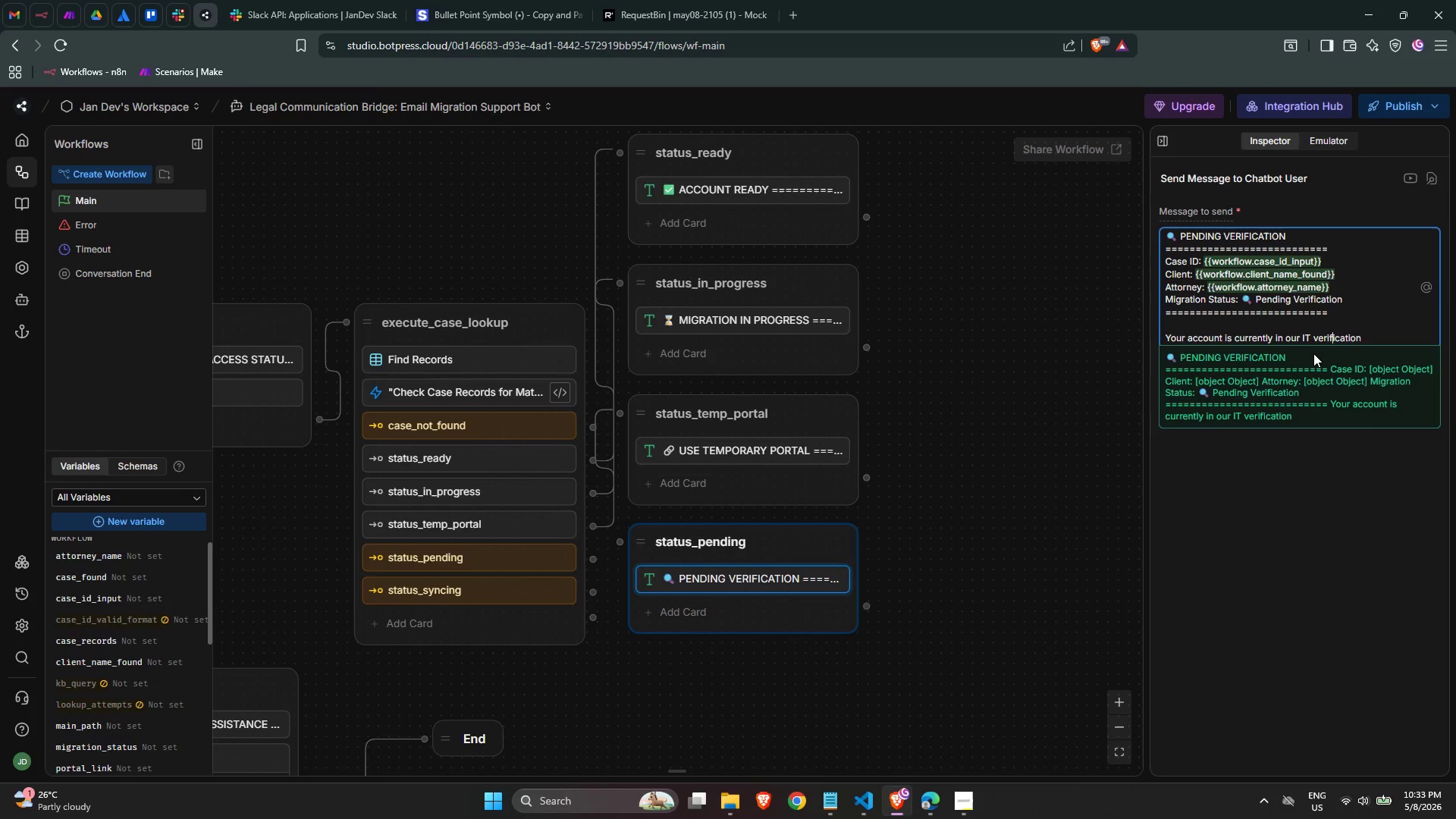 
key(ArrowLeft)
 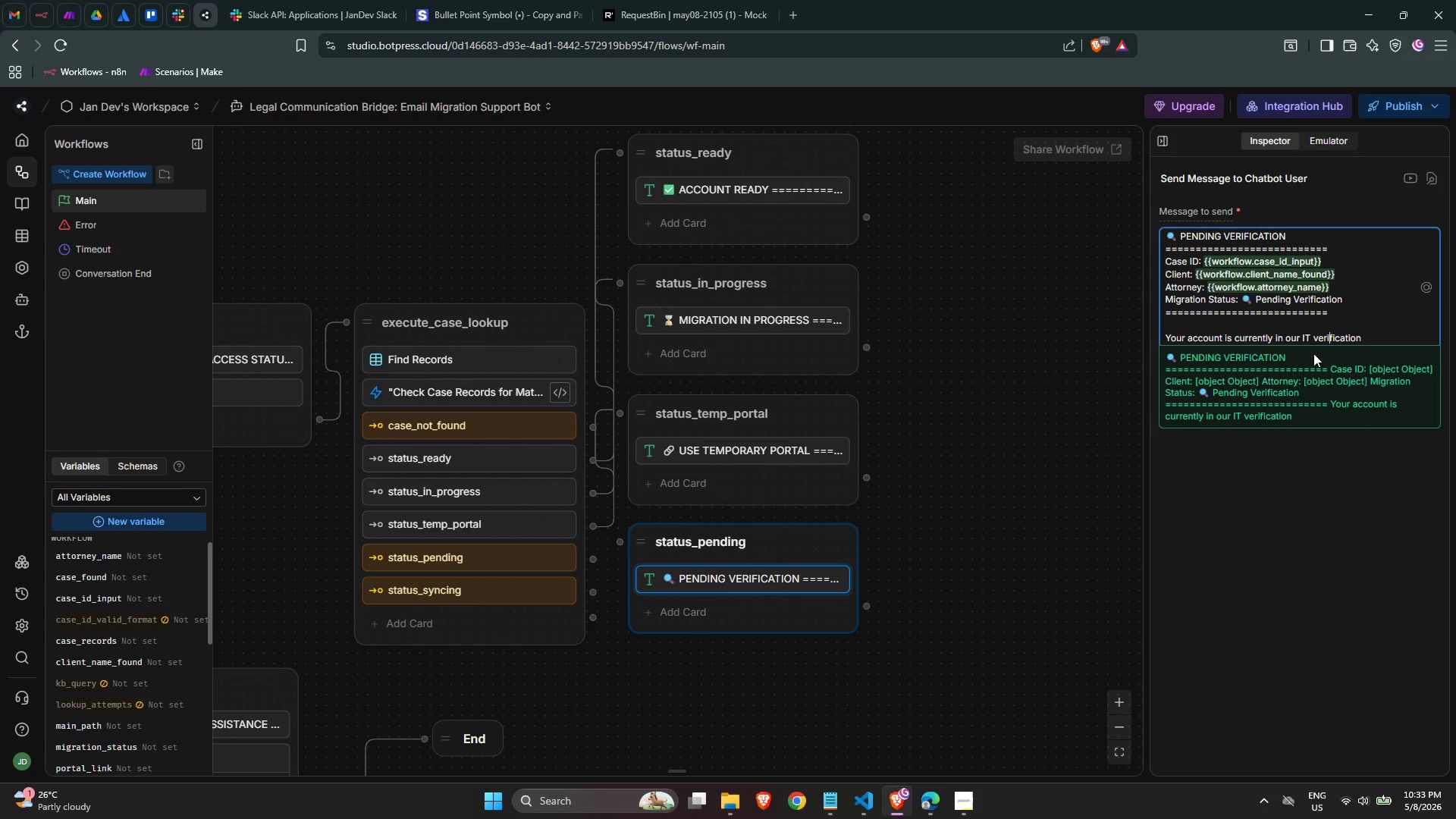 
key(ArrowLeft)
 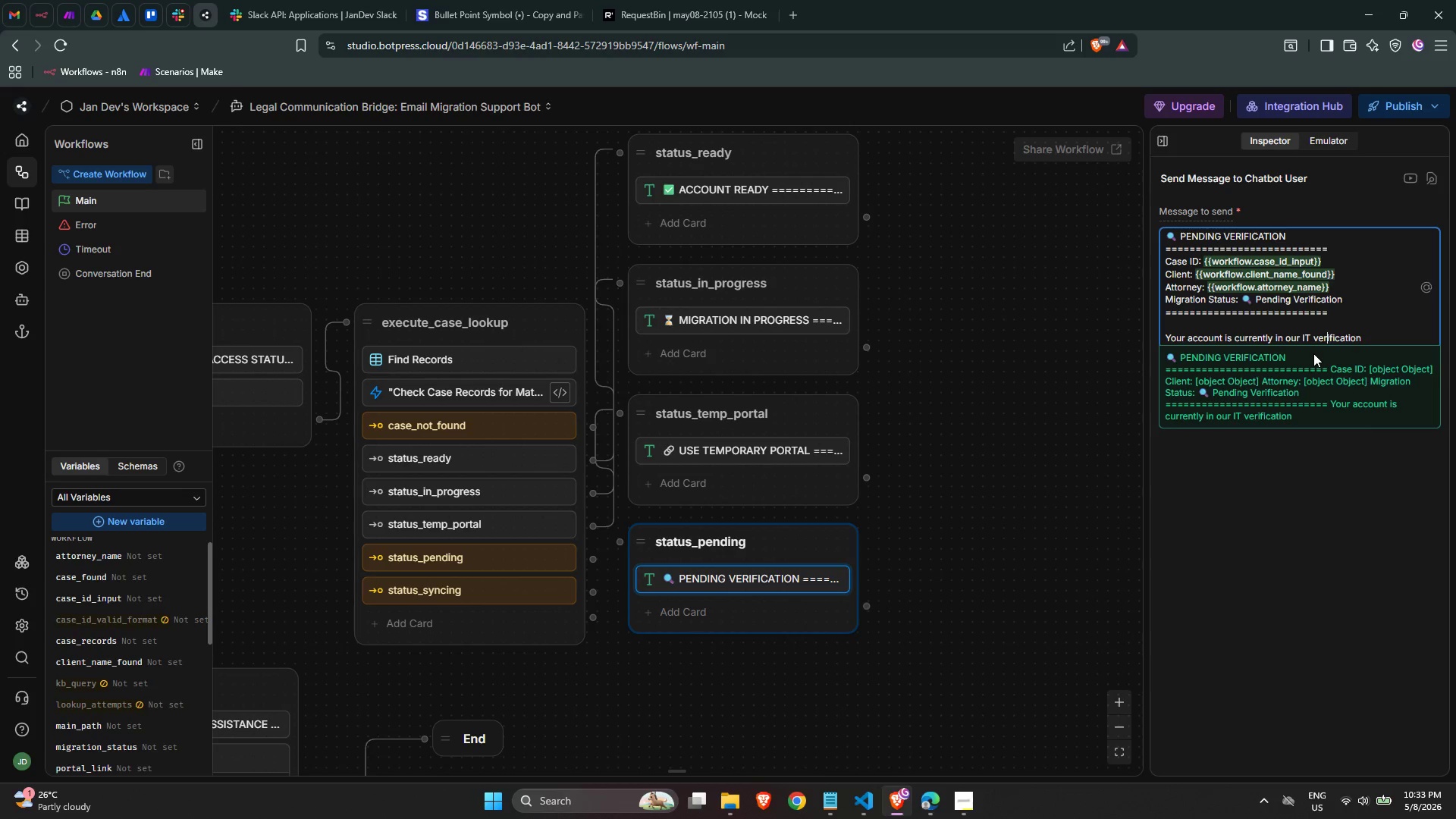 
key(ArrowLeft)
 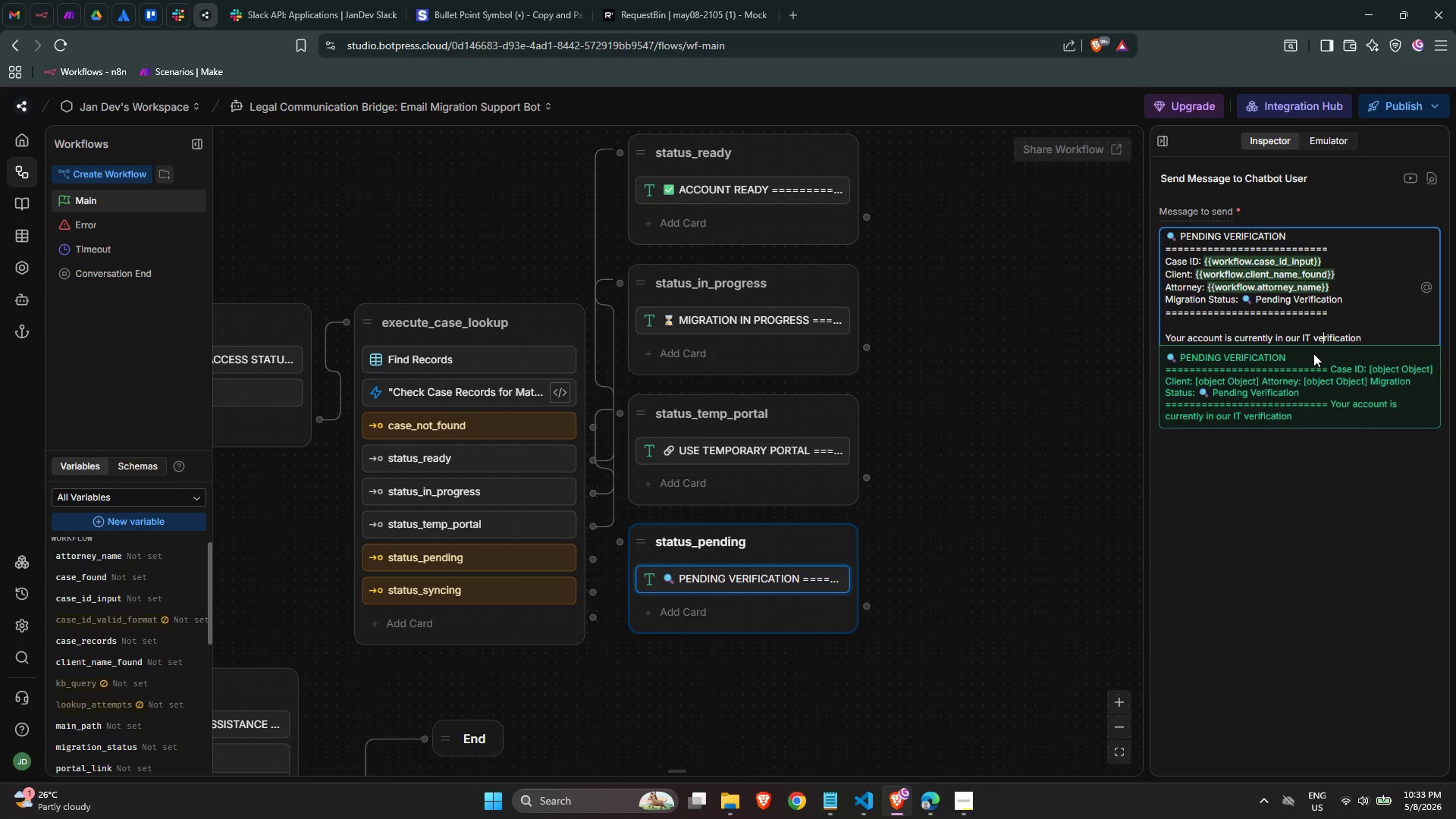 
key(ArrowLeft)
 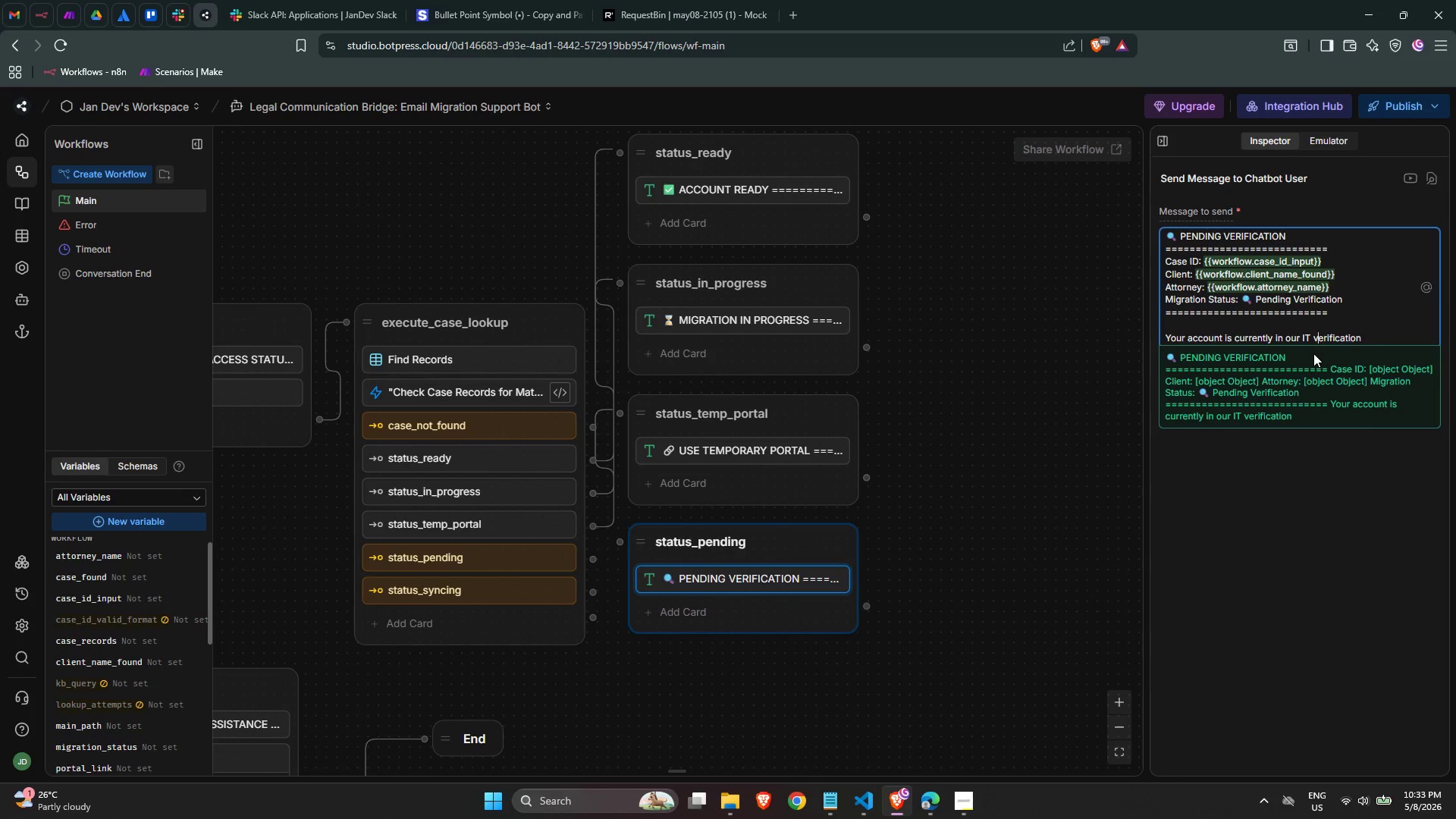 
key(ArrowLeft)
 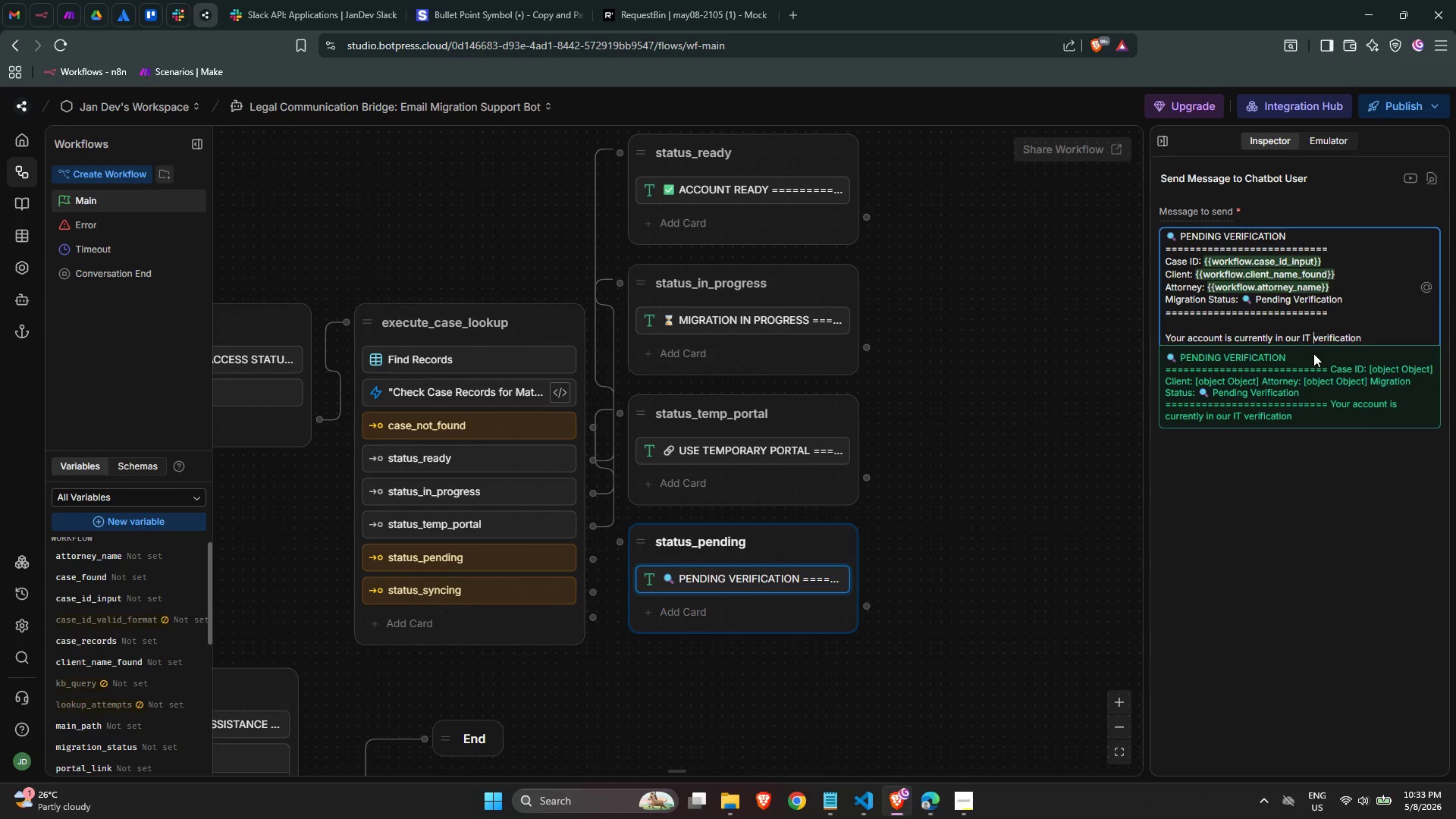 
key(ArrowLeft)
 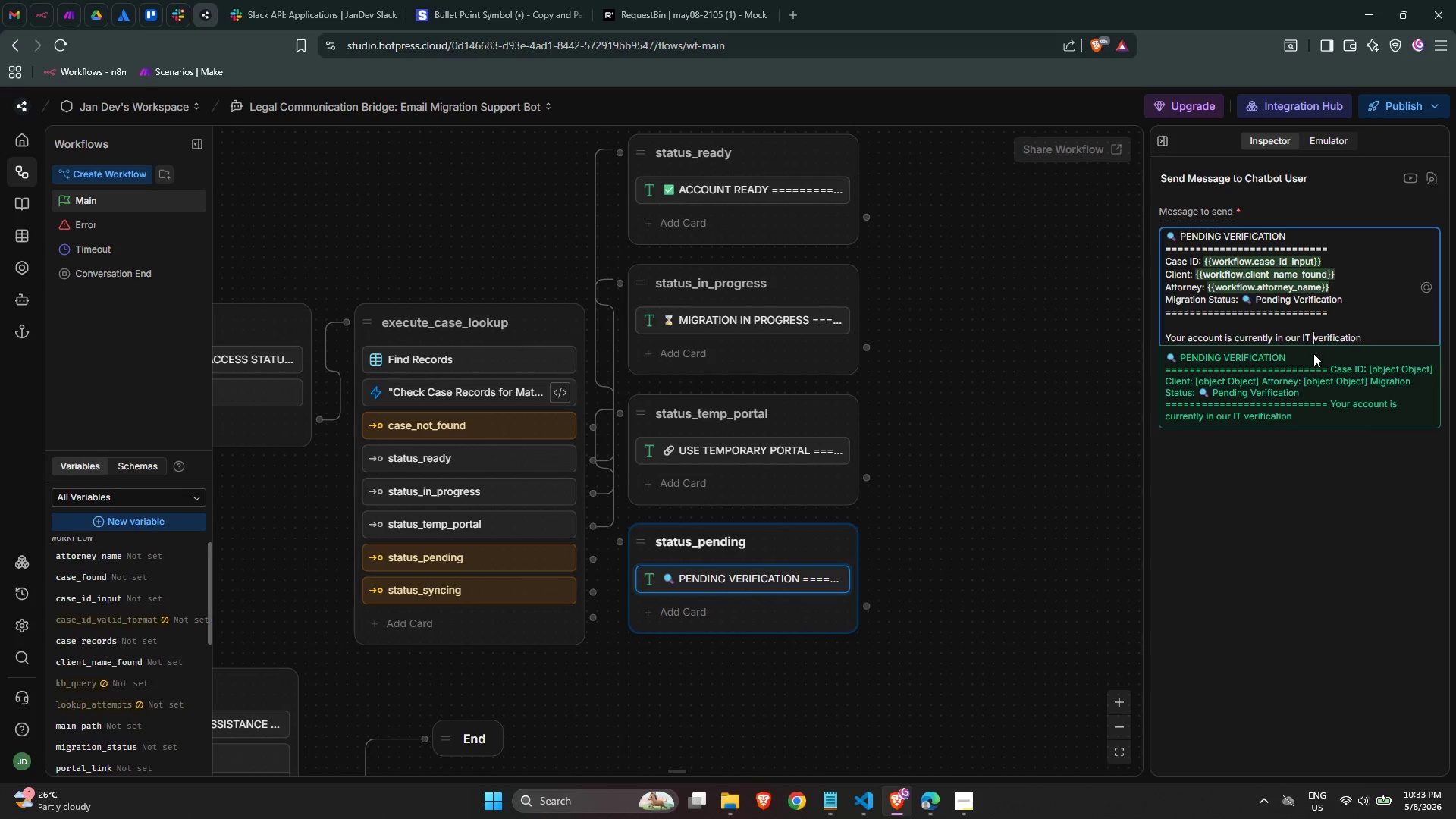 
key(ArrowRight)
 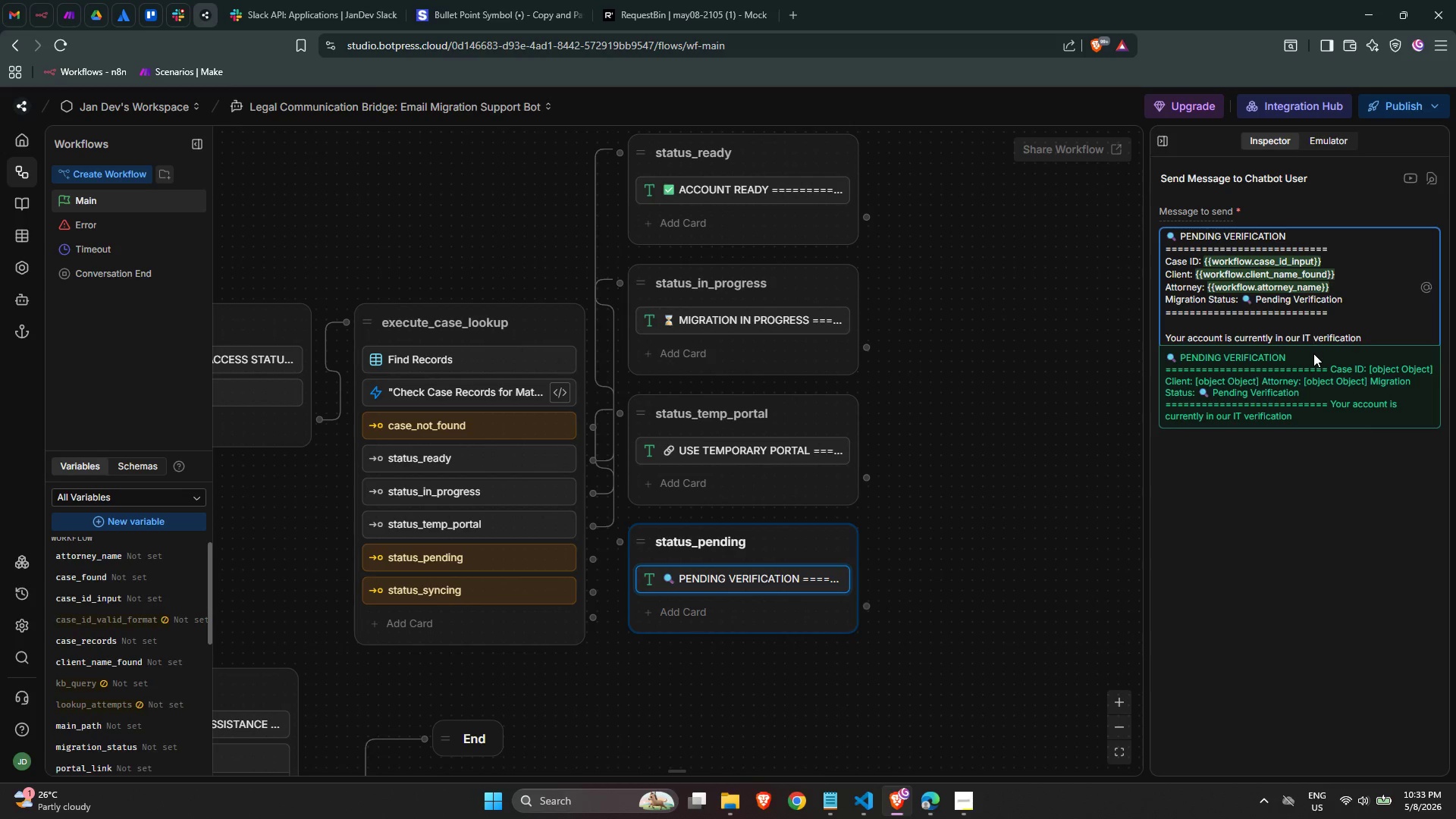 
key(Backspace)
 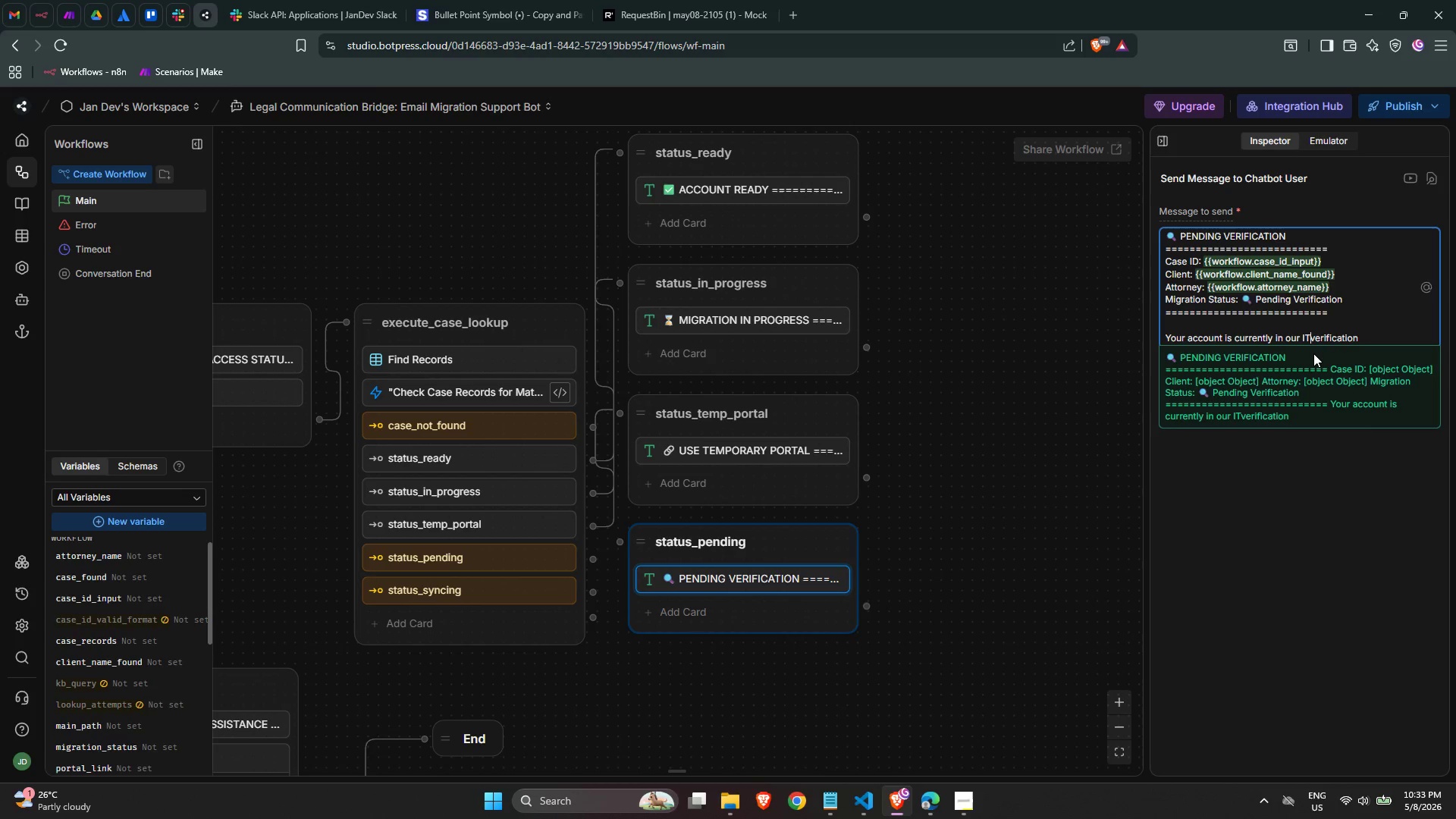 
key(ArrowRight)
 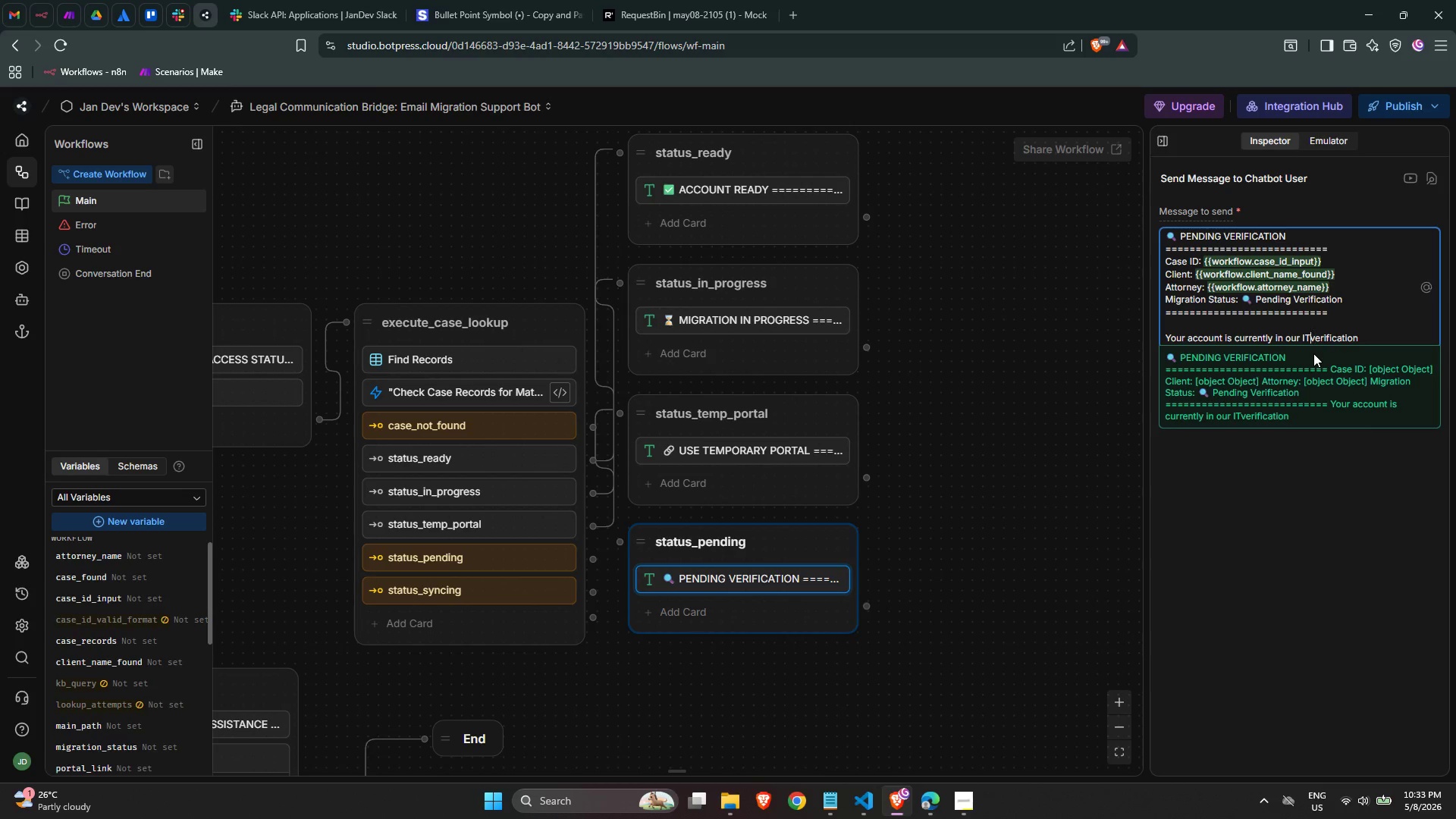 
key(ArrowLeft)
 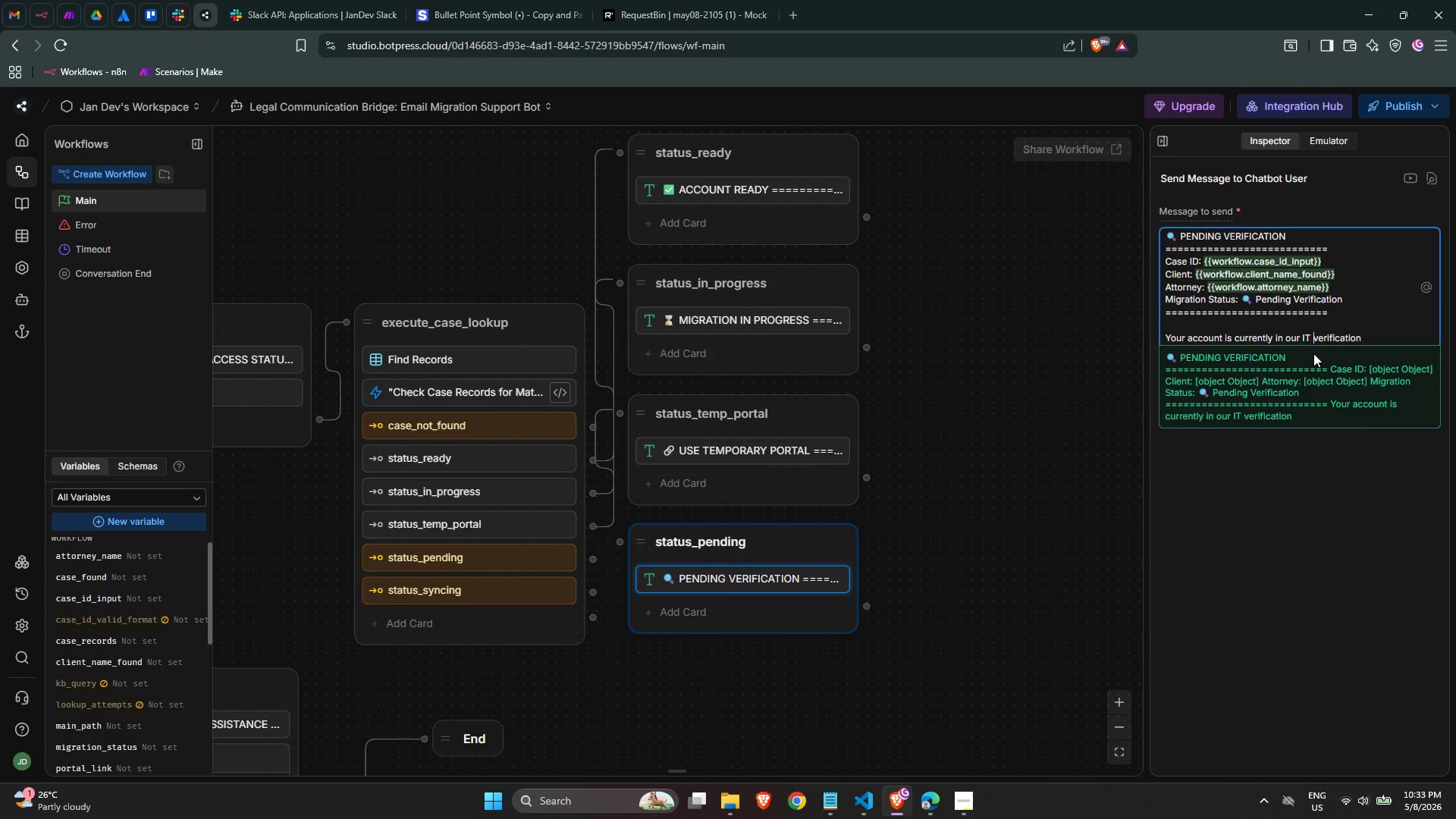 
key(Space)
 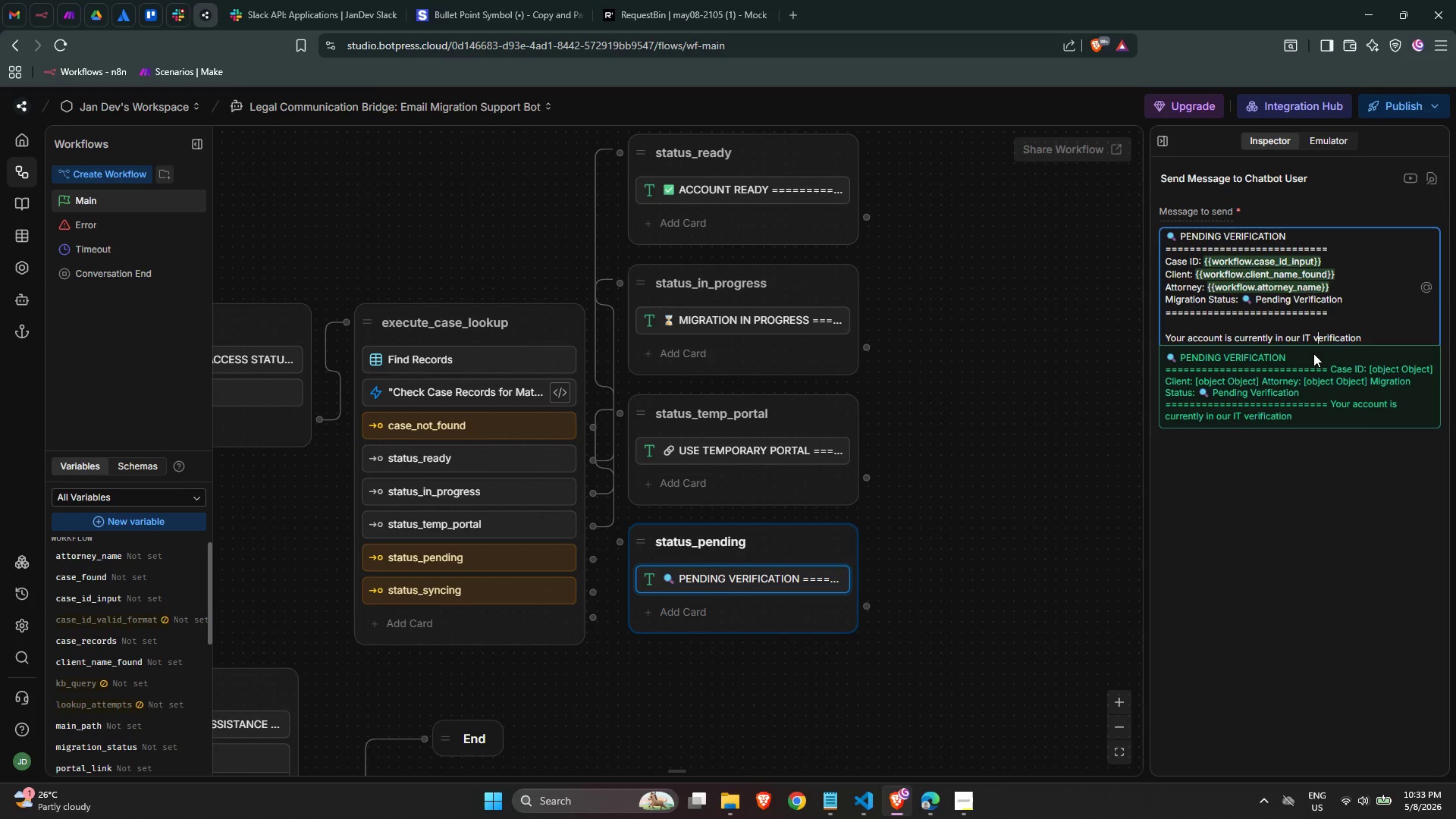 
key(ArrowRight)
 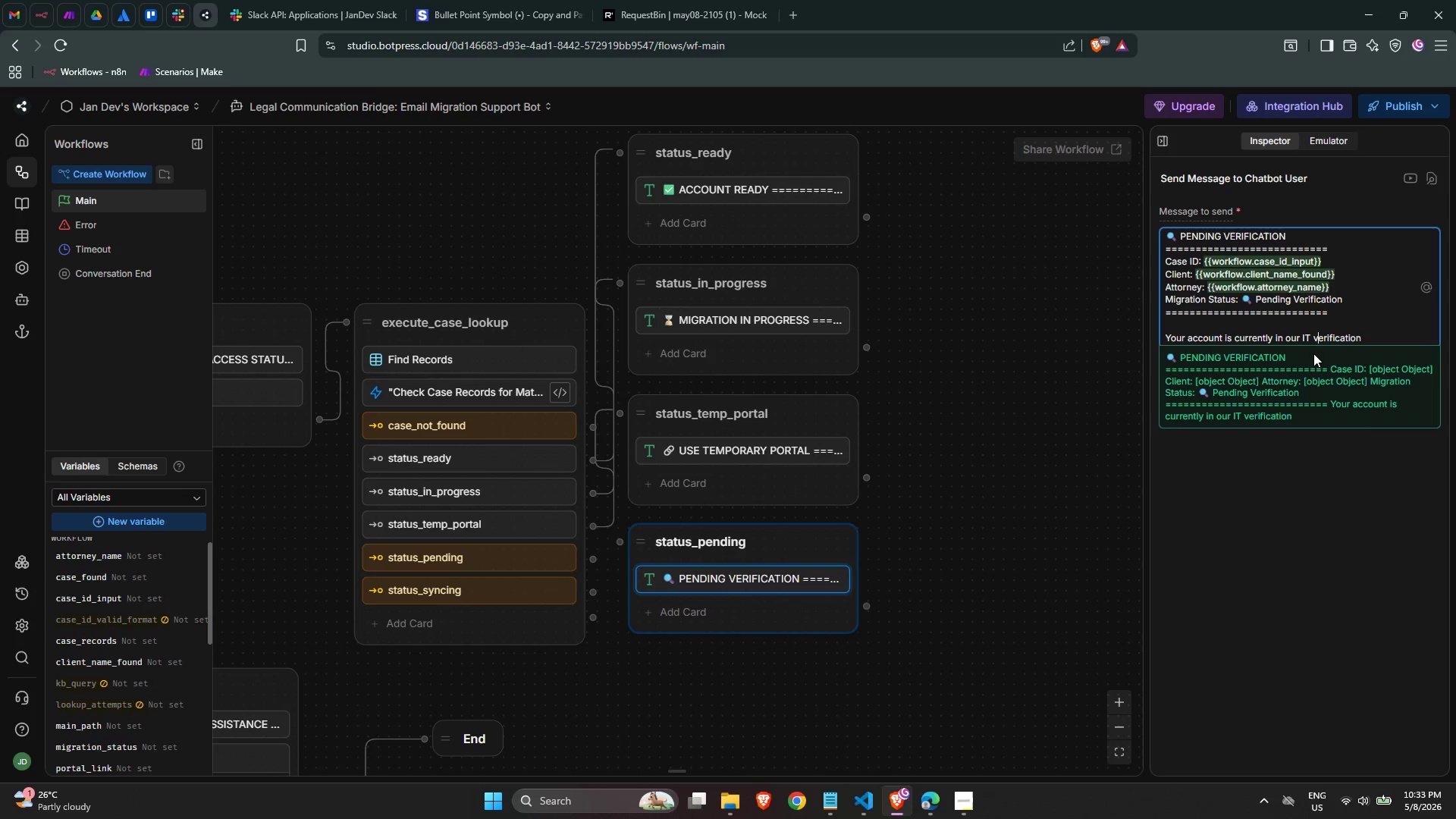 
key(Control+ArrowRight)
 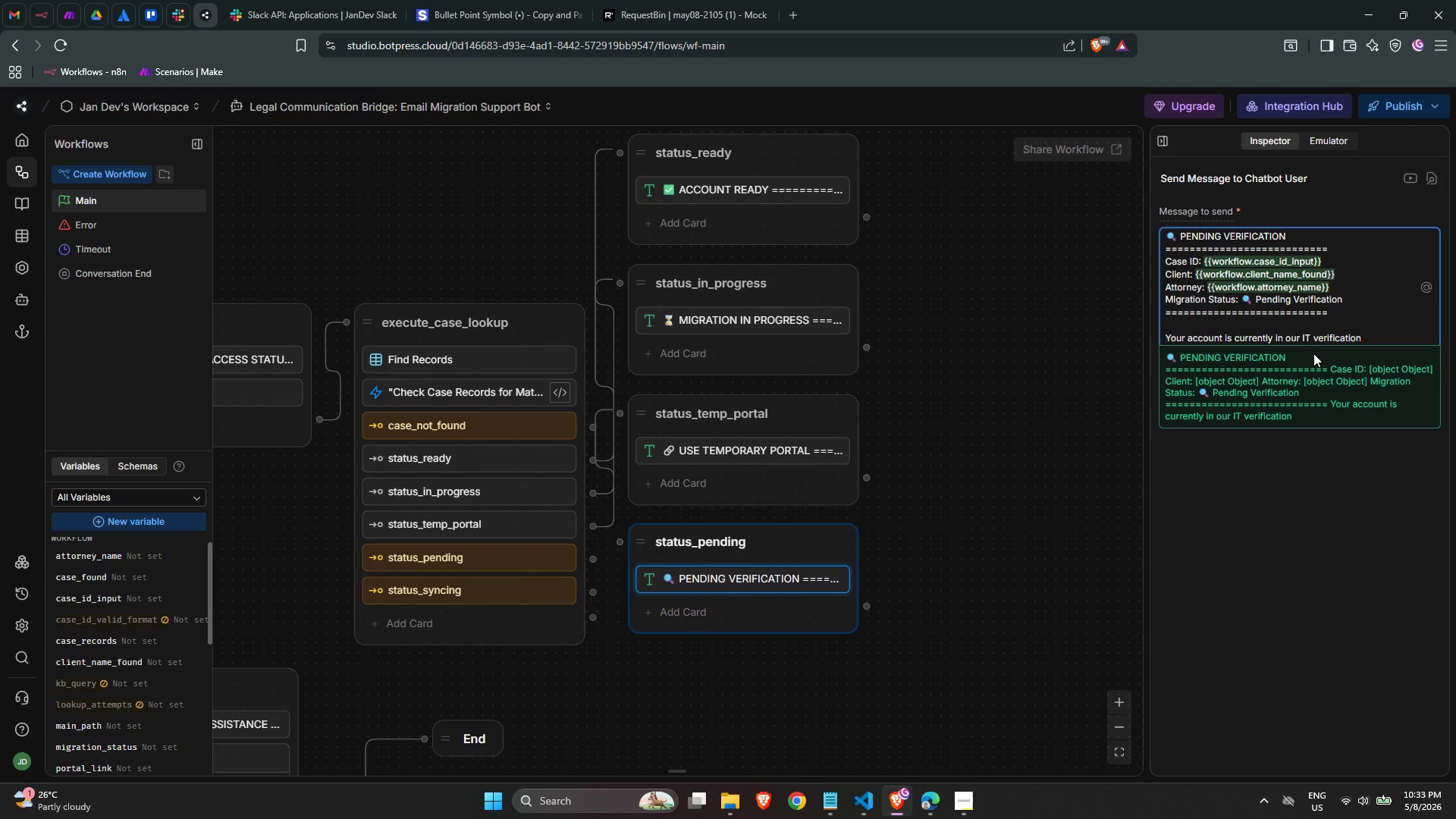 
type( queue. This status tu)
key(Backspace)
type(ypically resolves within 2-3 hu)
key(Backspace)
 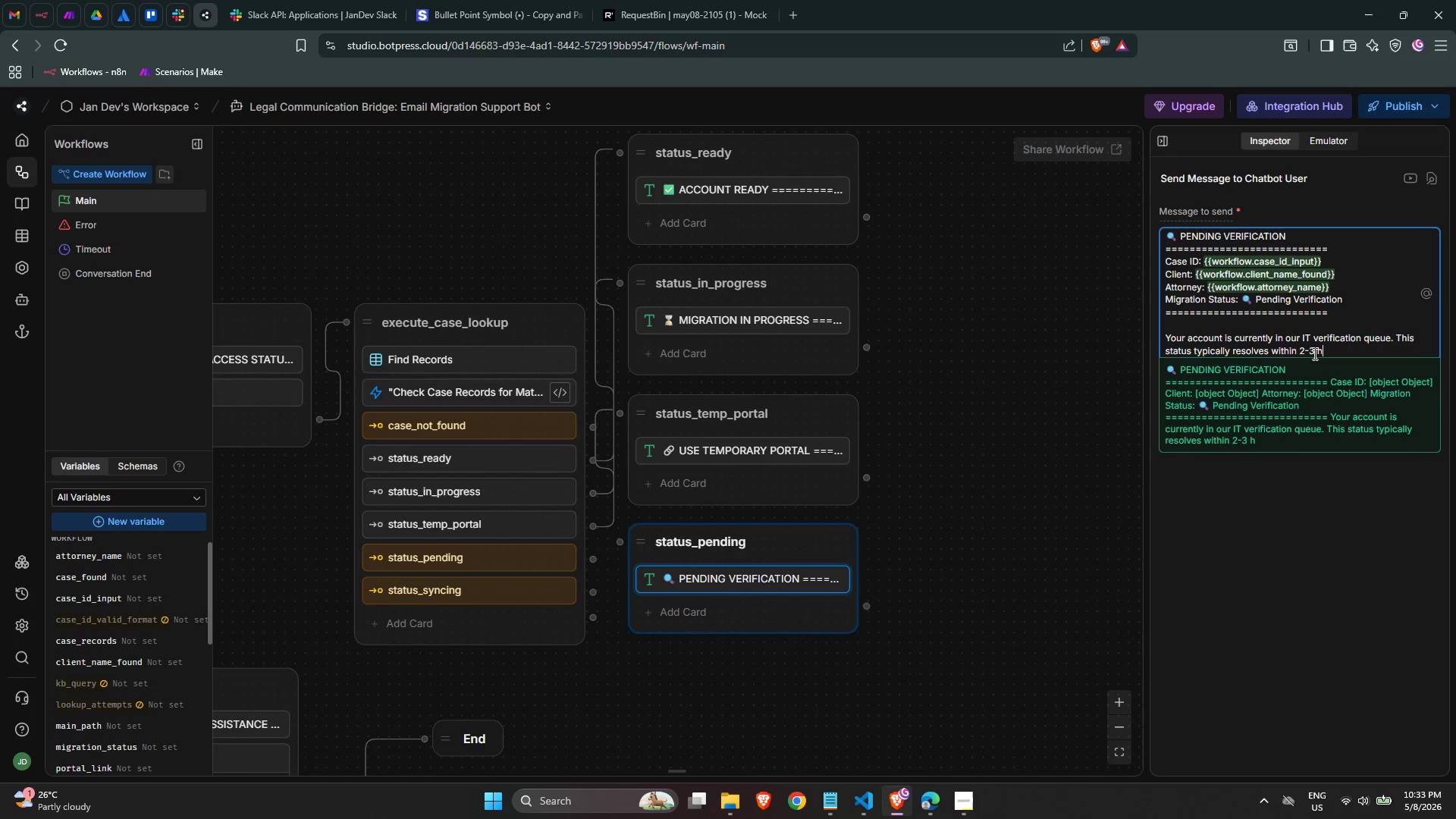 
key(O)
 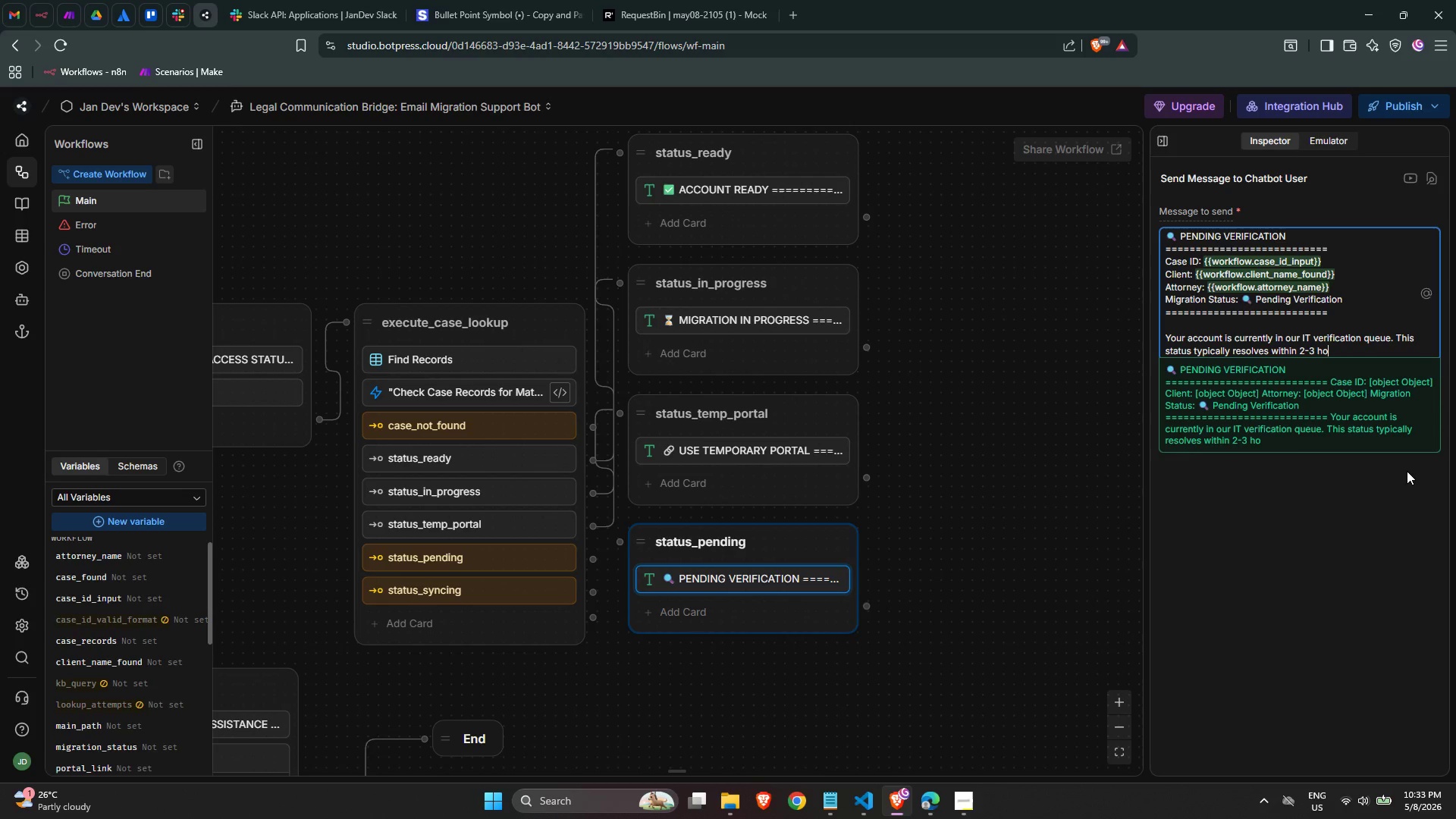 
type(urs)
 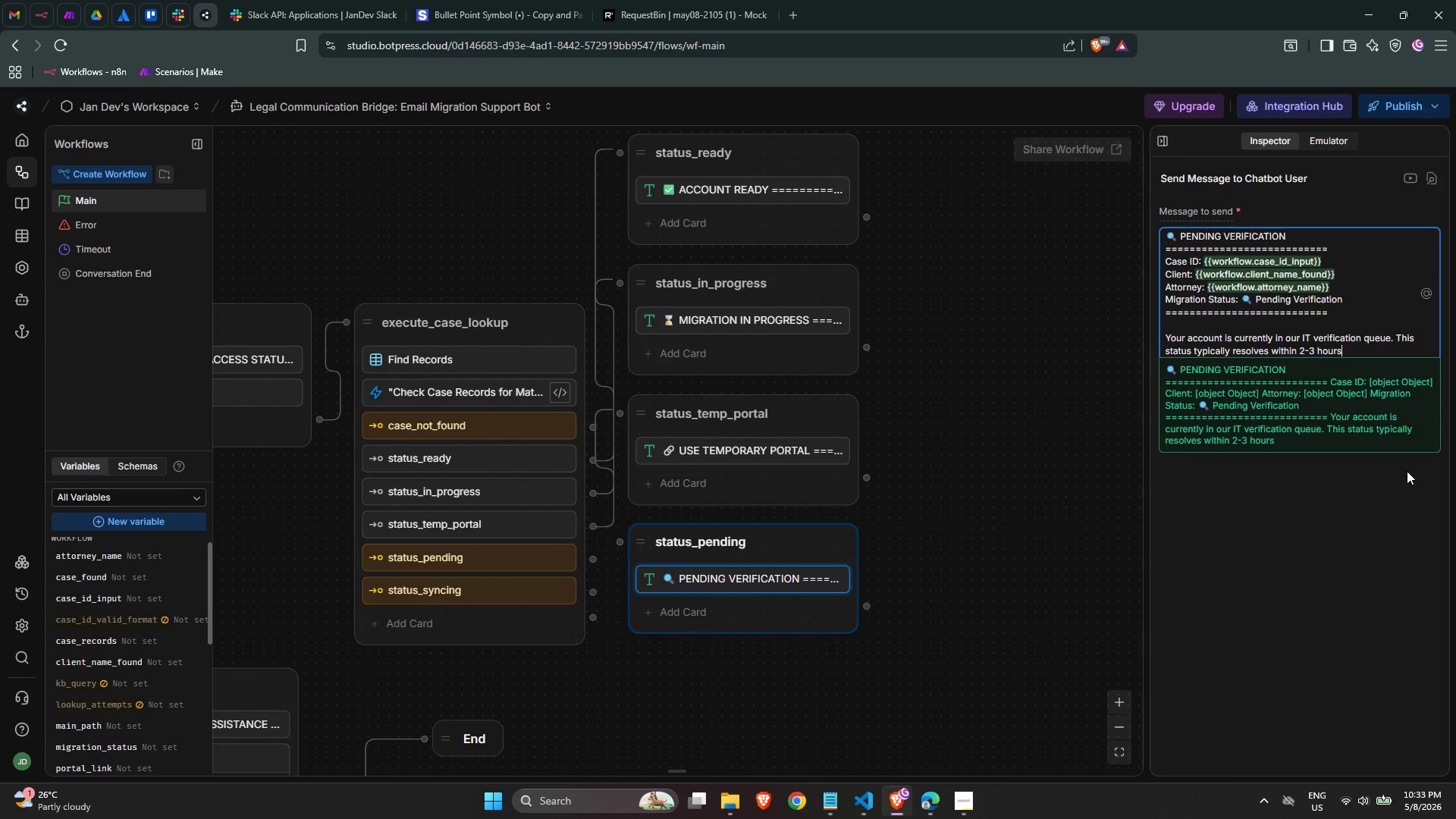 
wait(7.34)
 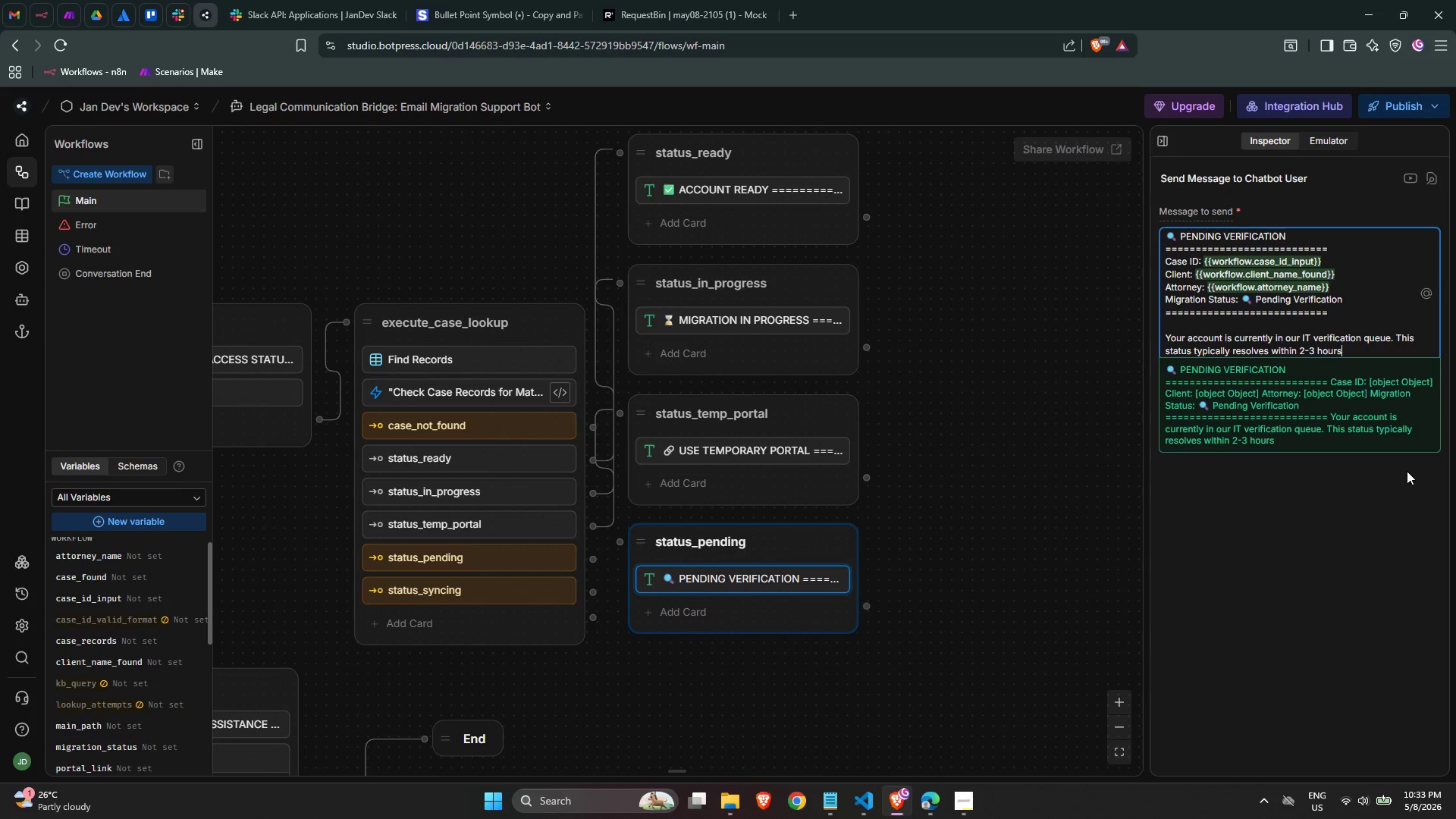 
key(Period)
 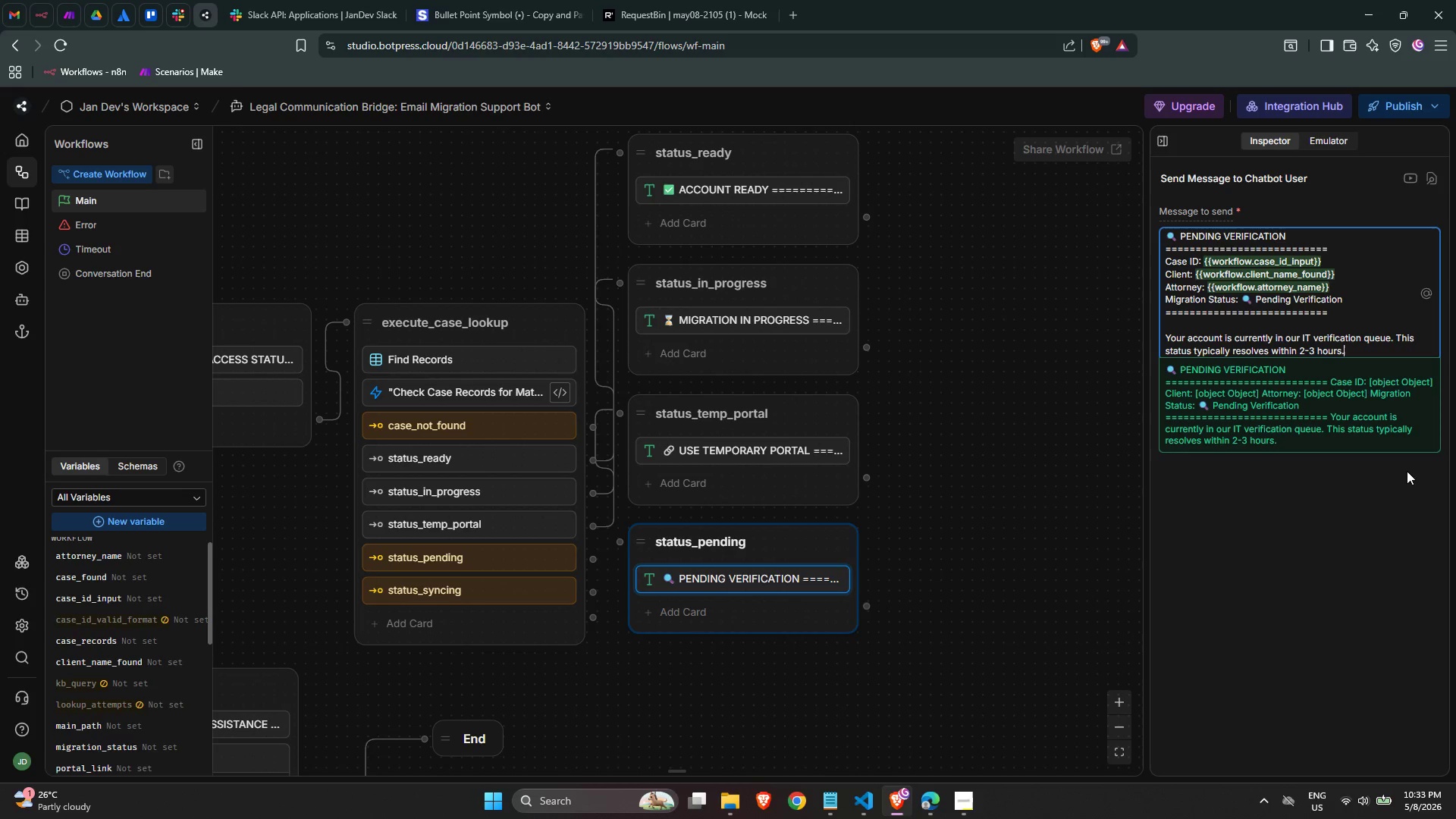 
key(Enter)
 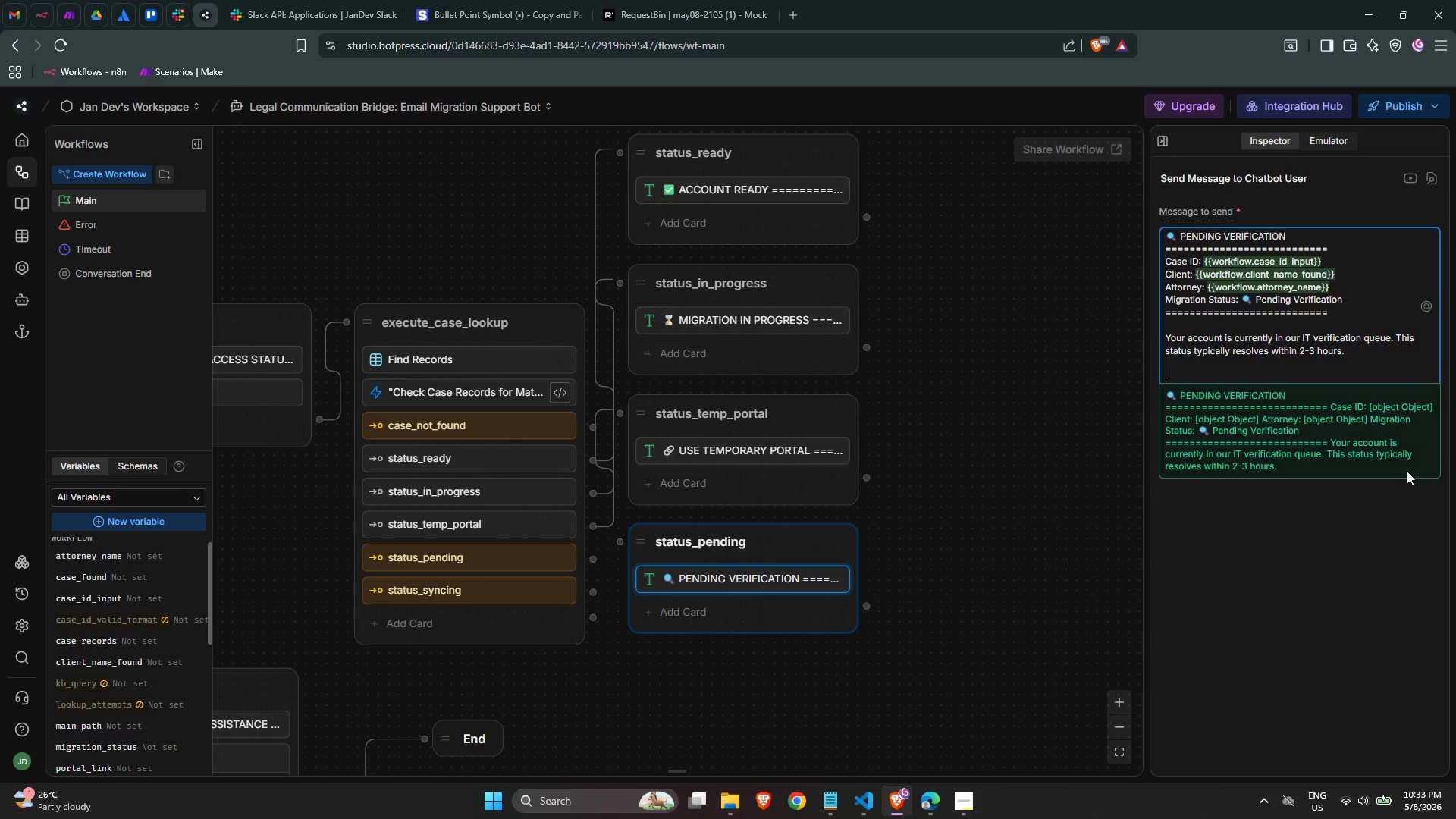 
key(Enter)
 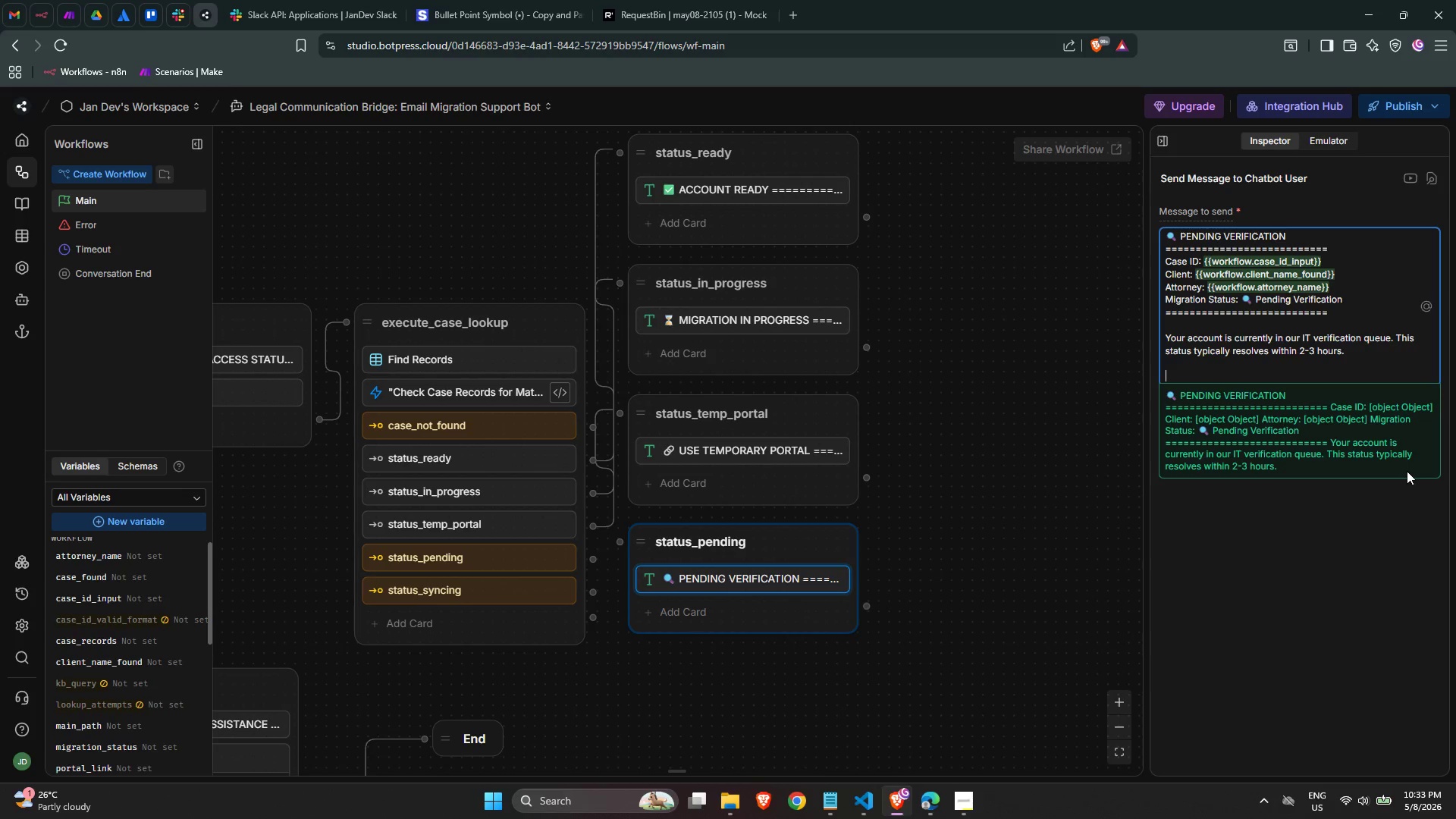 
hold_key(key=Z, duration=0.47)
 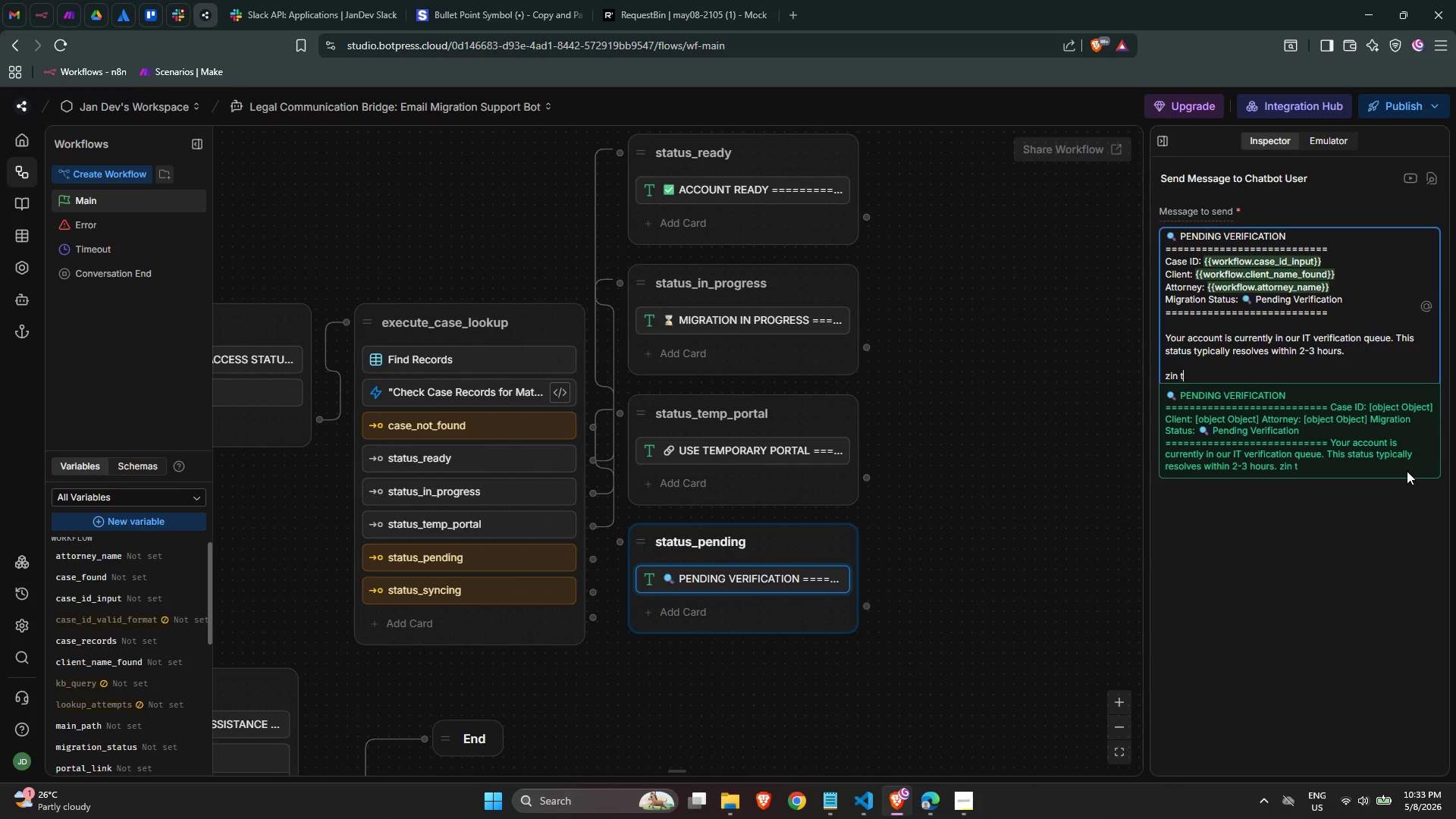 
type(in t[NumLock][NumLock][NumLock][NumLock][NumLock][NumLock][NumLock][NumLock])
key(Backspace)
key(Backspace)
key(Backspace)
key(Backspace)
key(Backspace)
type(In the meantime, plese)
key(Backspace)
key(Backspace)
type(ase use one of )
 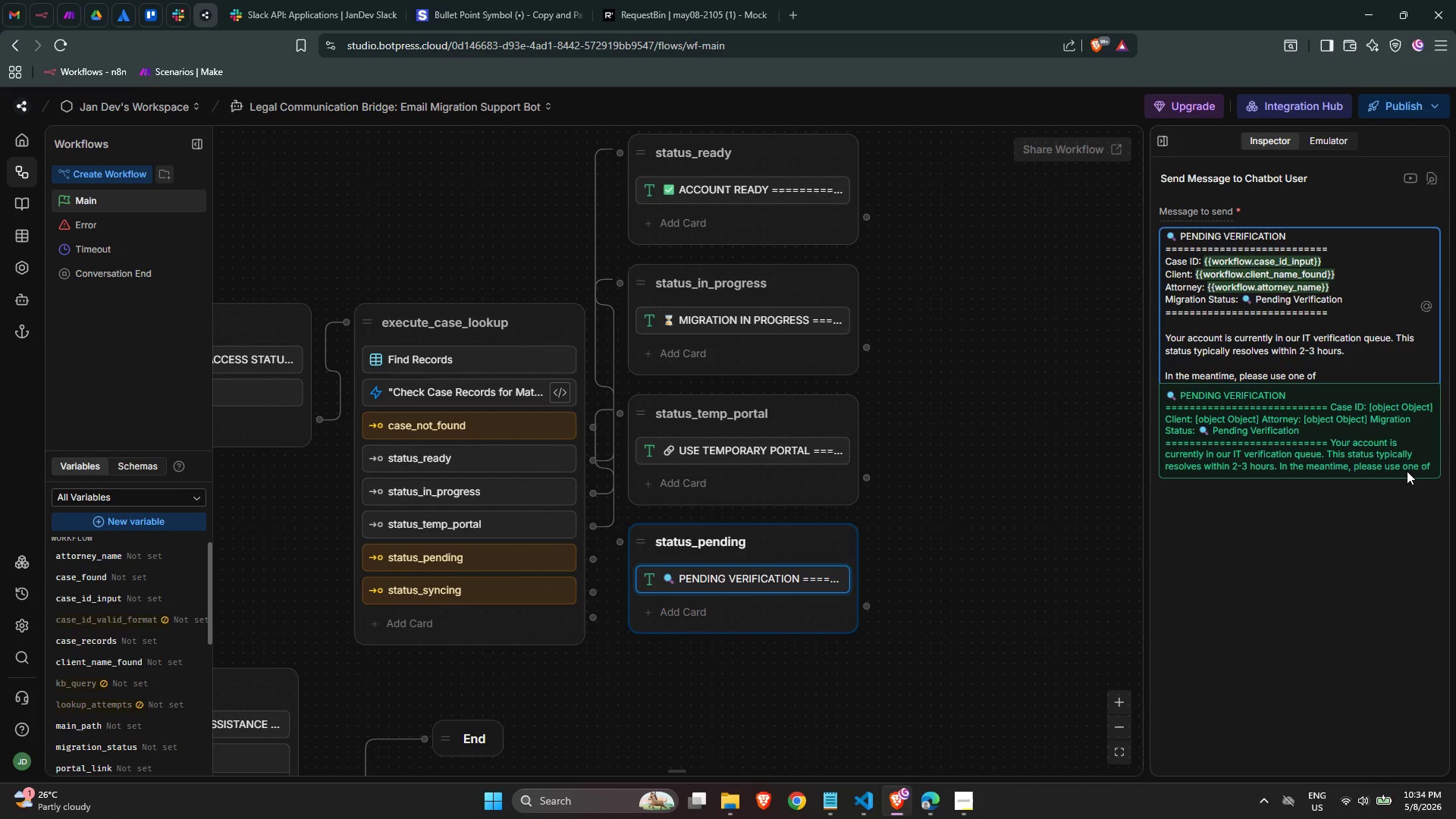 
type(the following conte)
key(Backspace)
type(act methods:)
 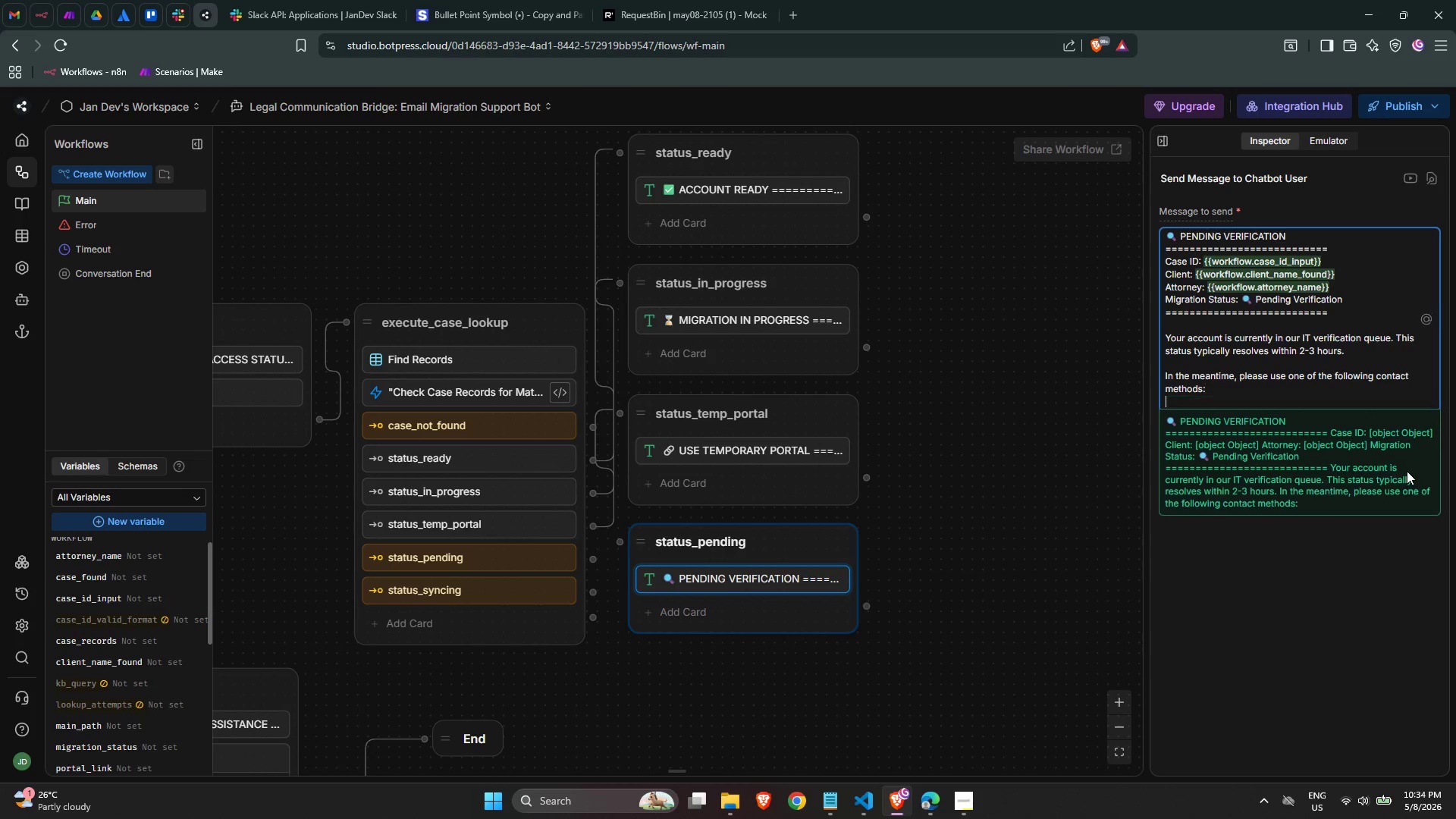 
key(Enter)
 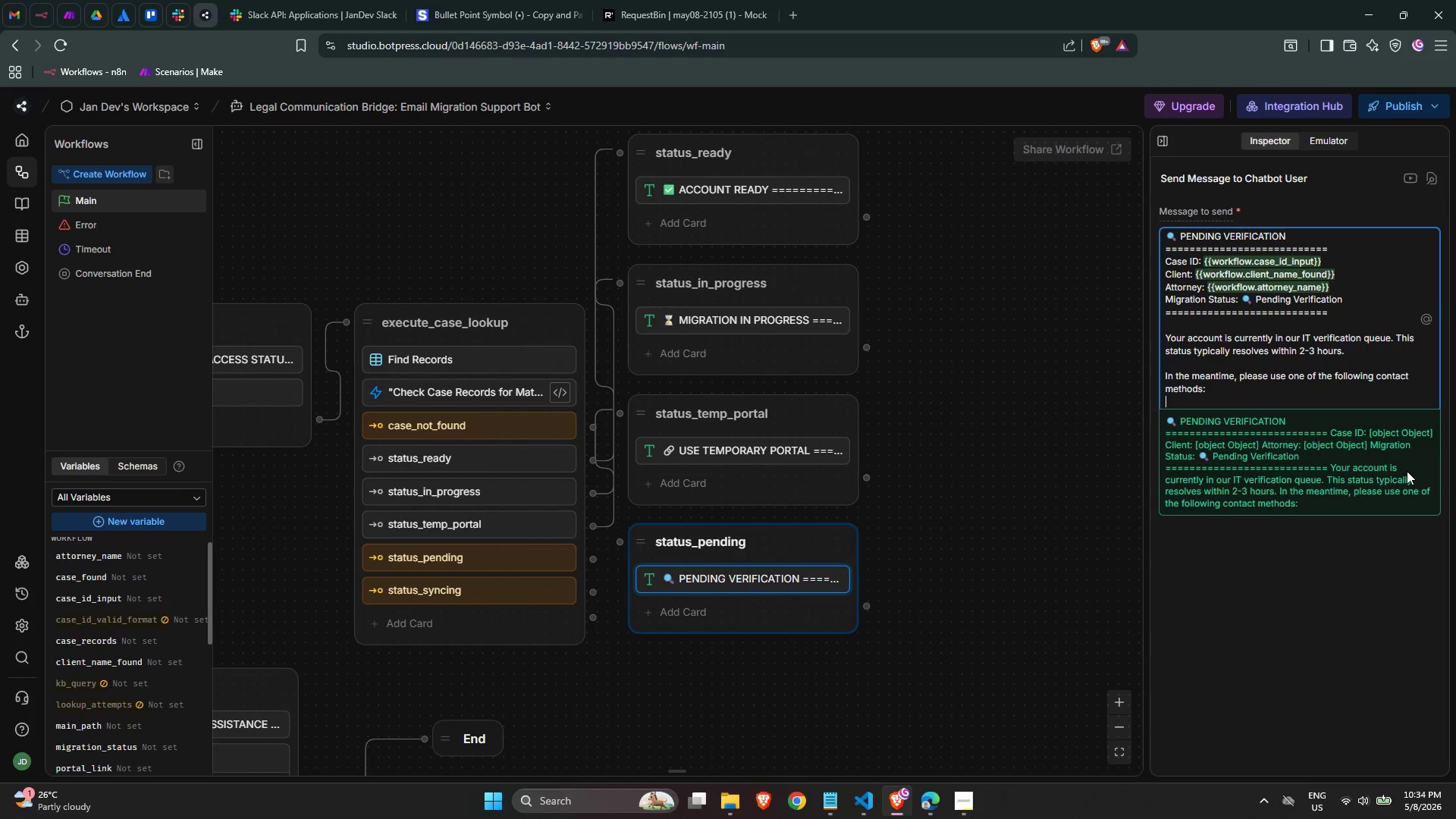 
key(Enter)
 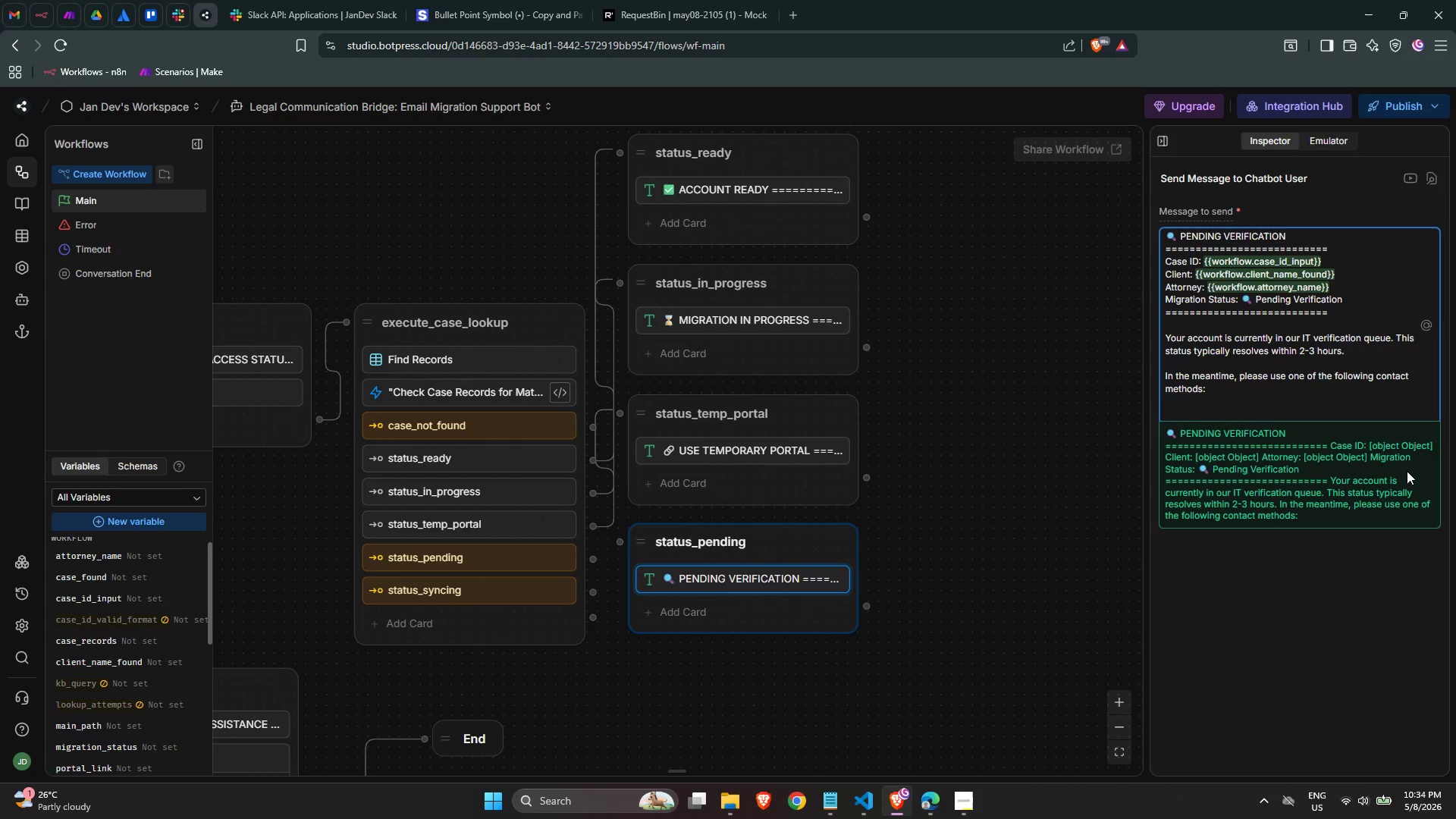 
wait(7.91)
 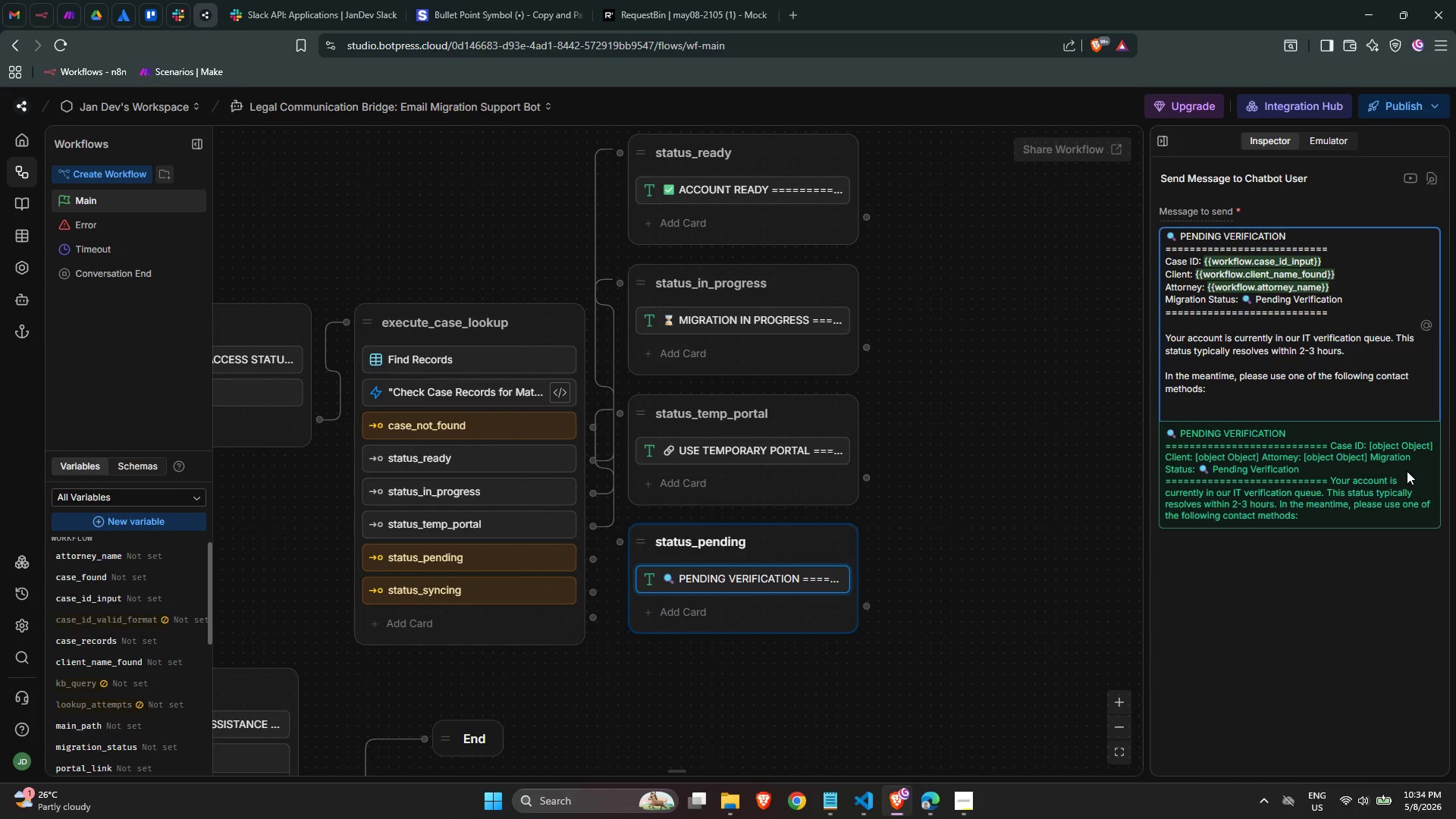 
key(Meta+Period)
 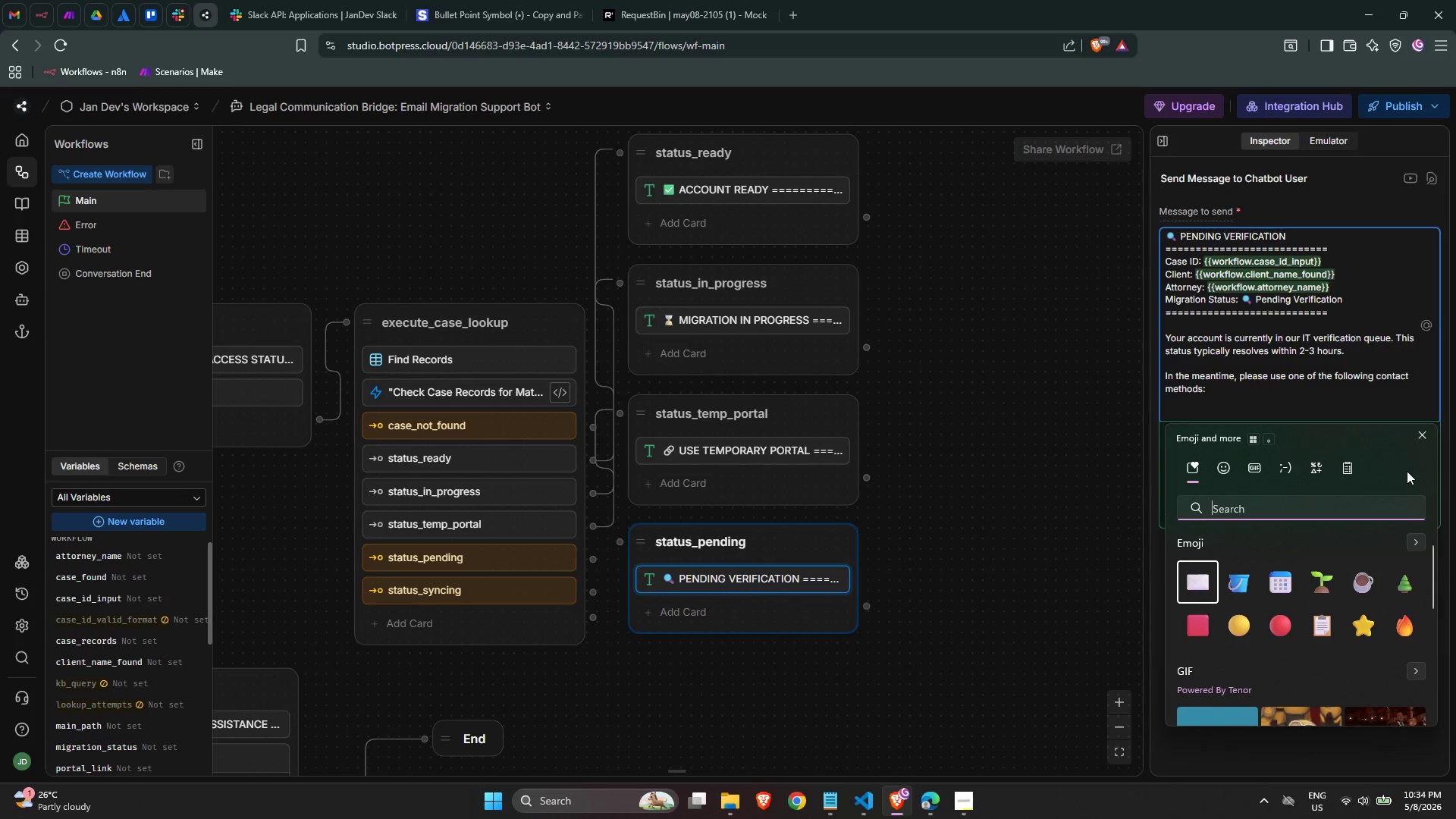 
type(emai)
 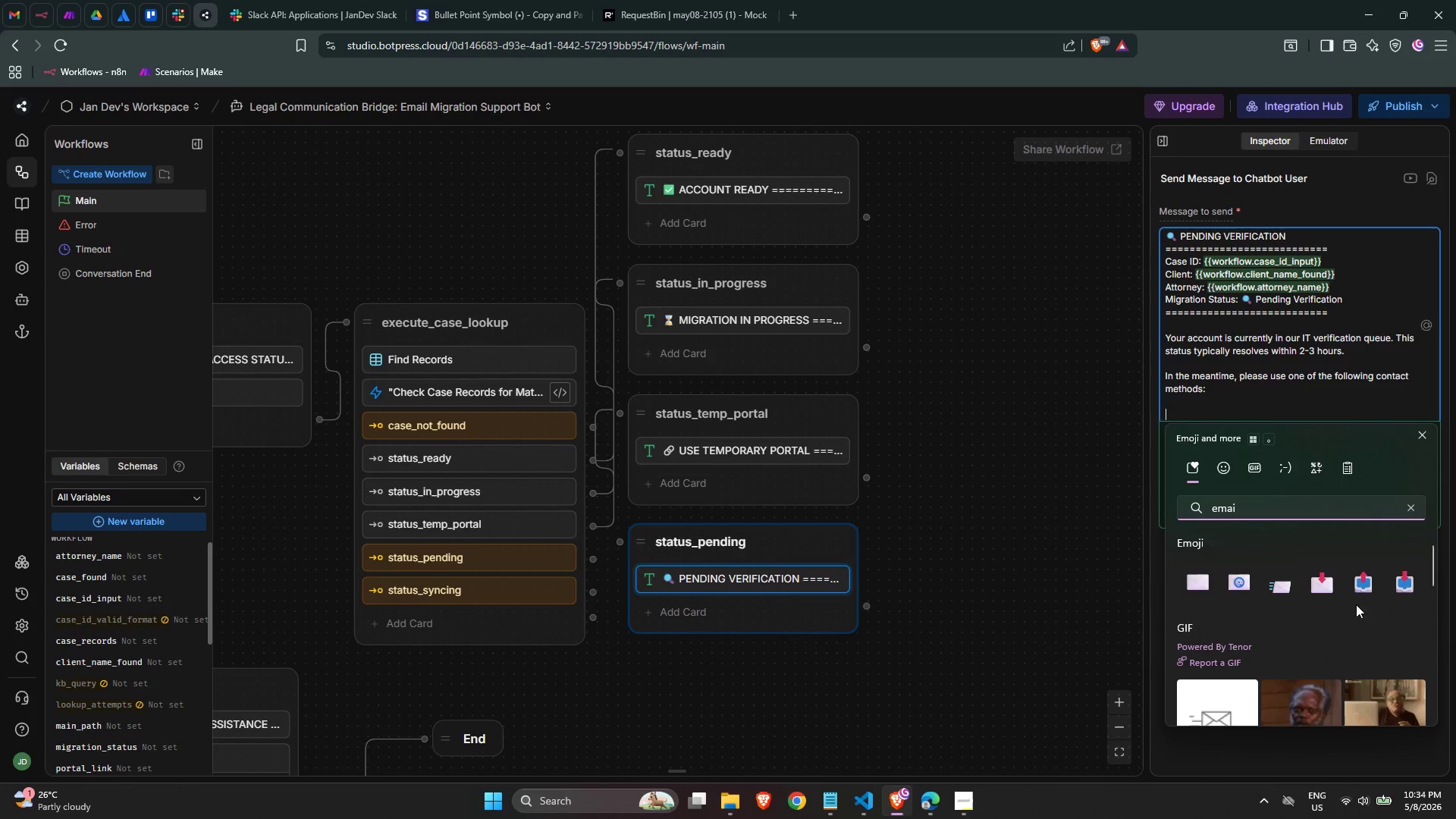 
left_click([1238, 585])
 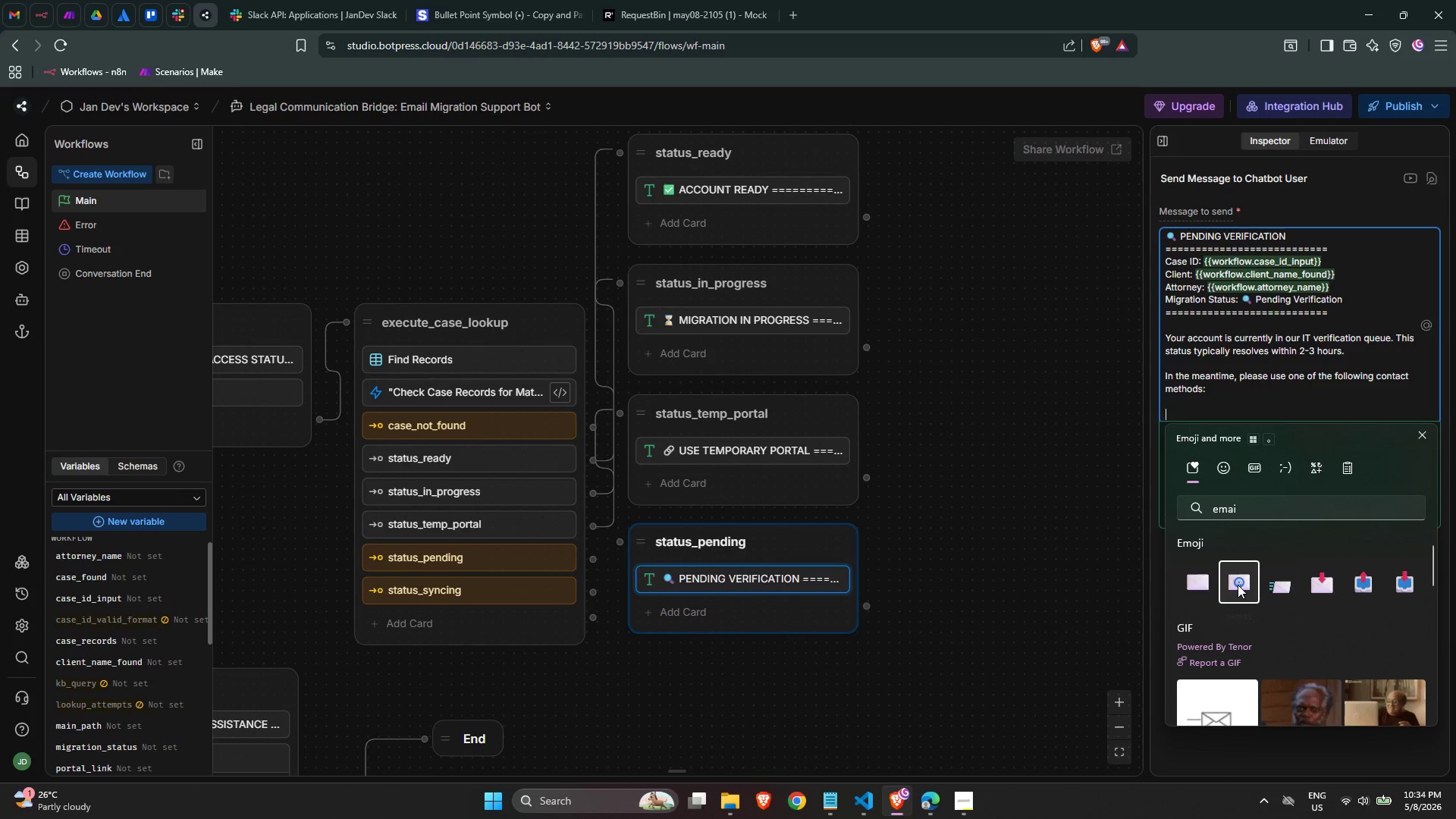 
key(Space)
 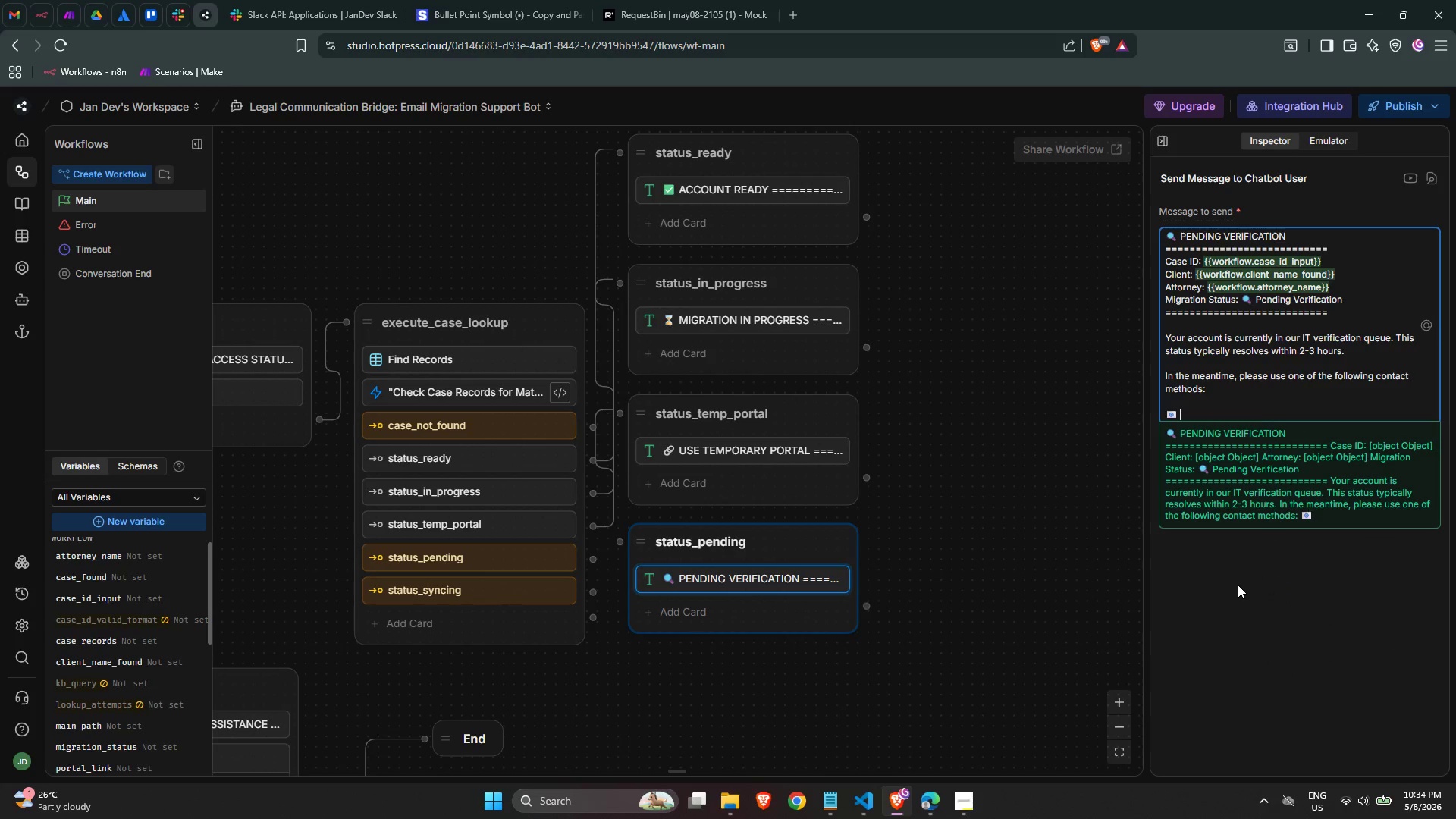 
hold_key(key=ShiftLeft, duration=0.42)
 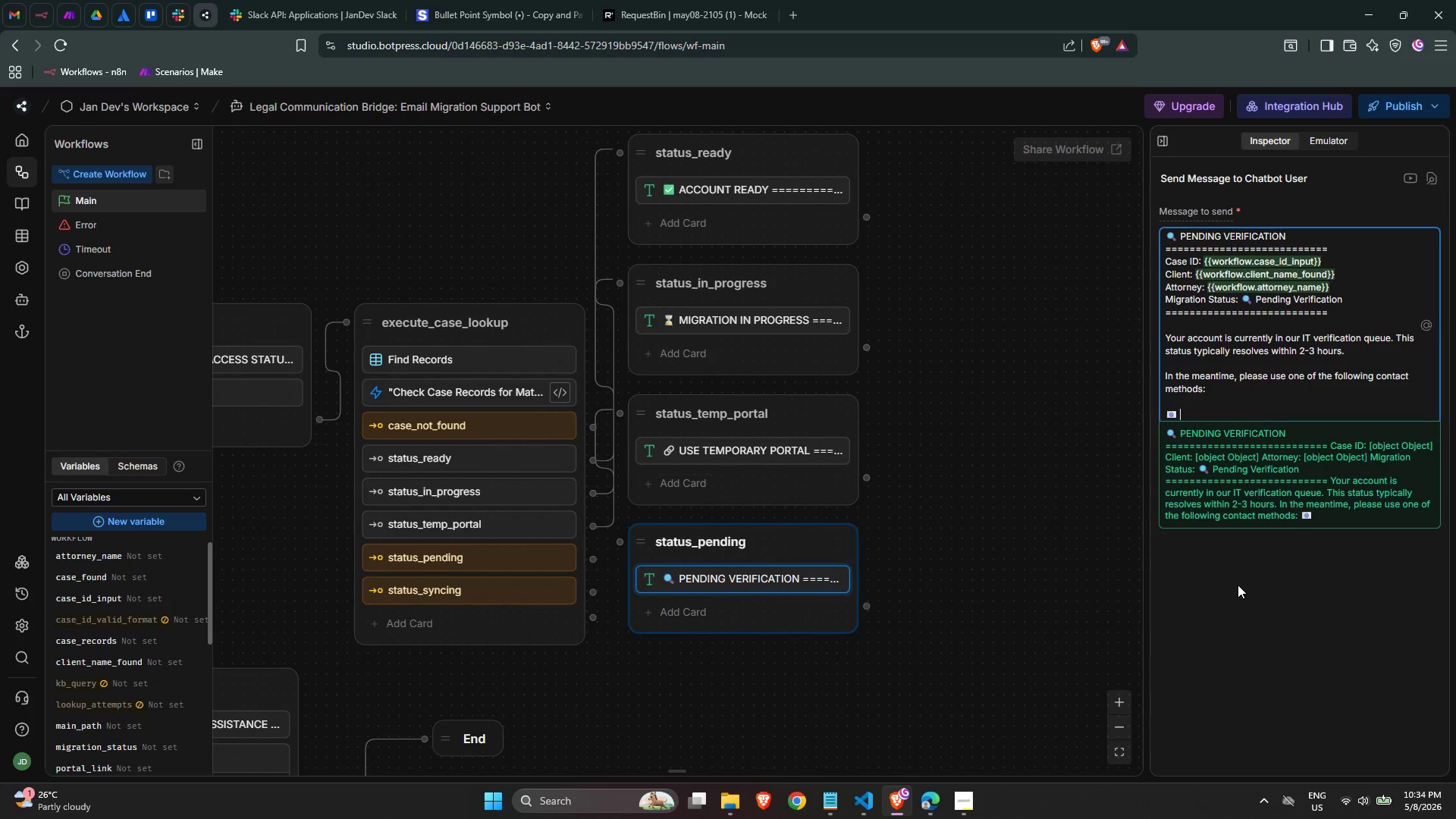 
type(Temporary email: )
 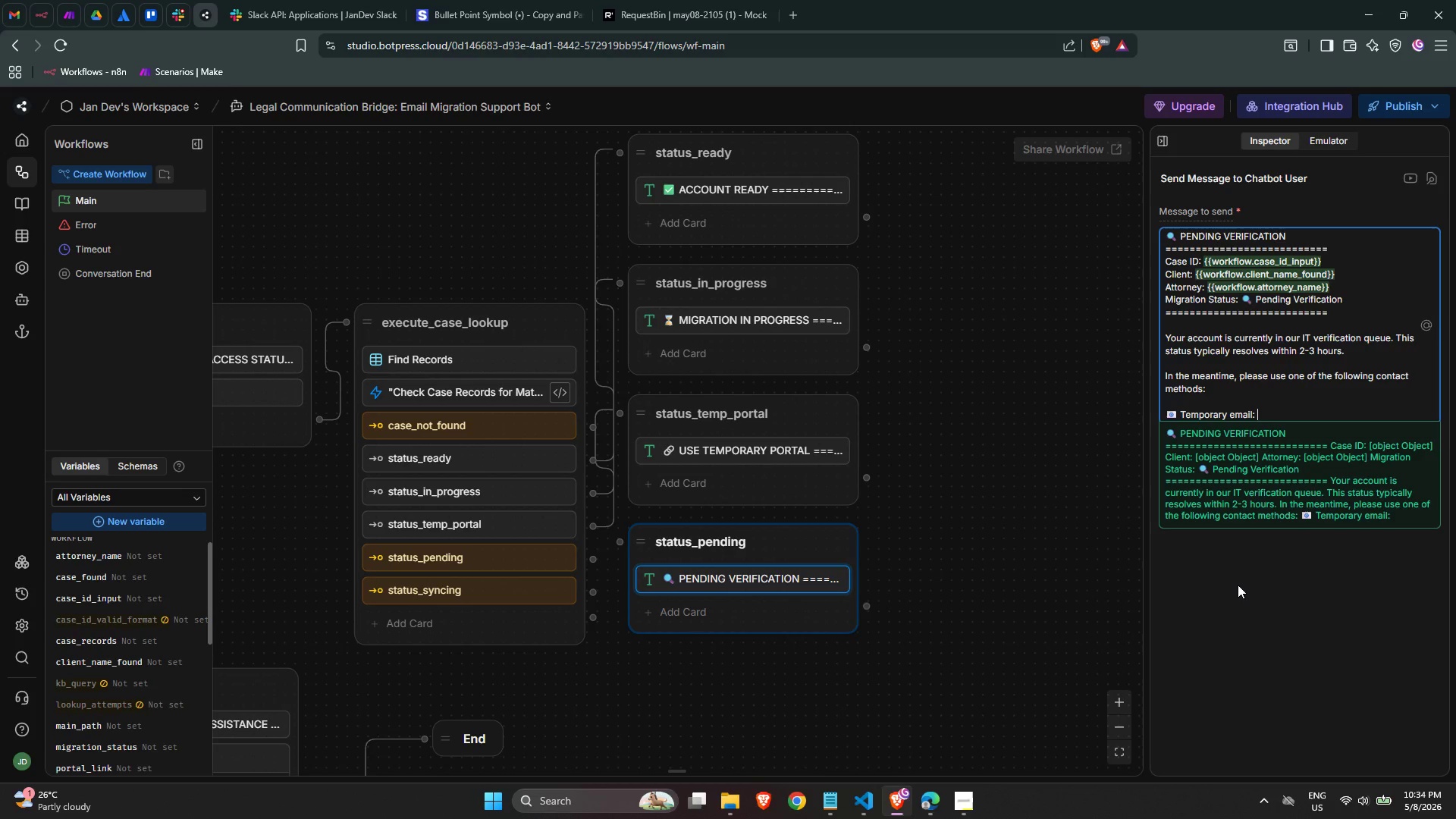 
wait(7.62)
 